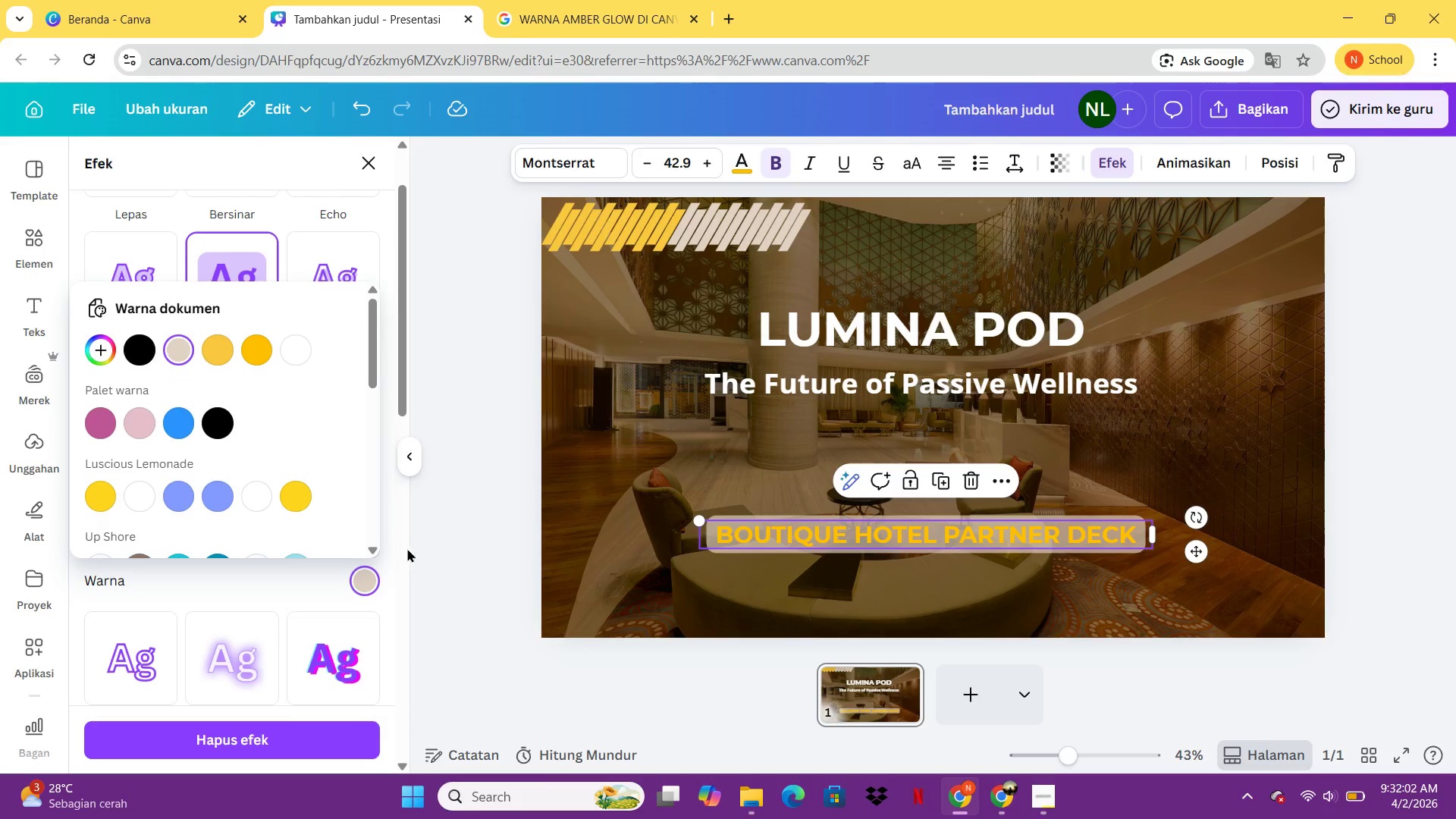 
left_click([431, 541])
 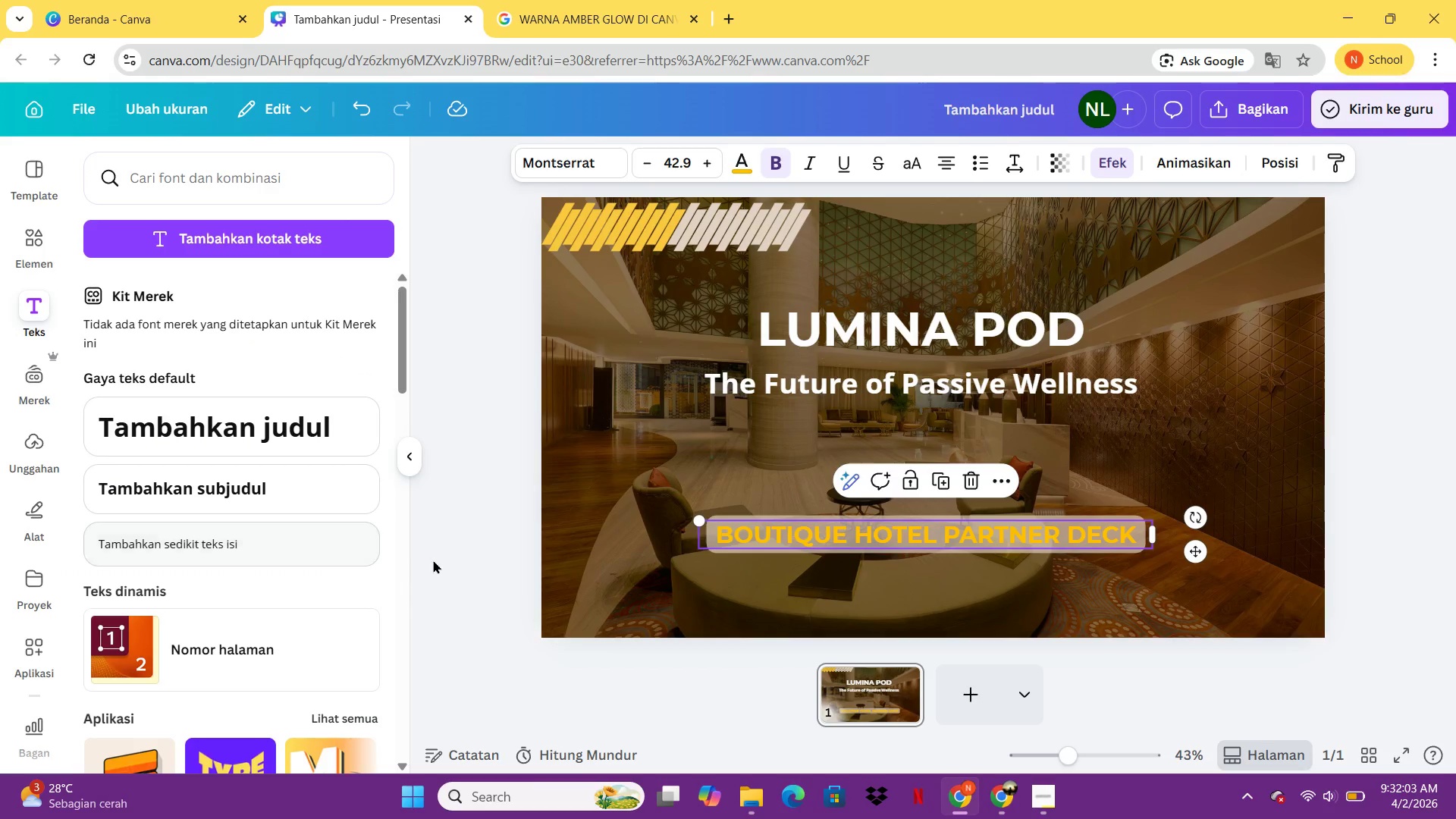 
left_click([456, 561])
 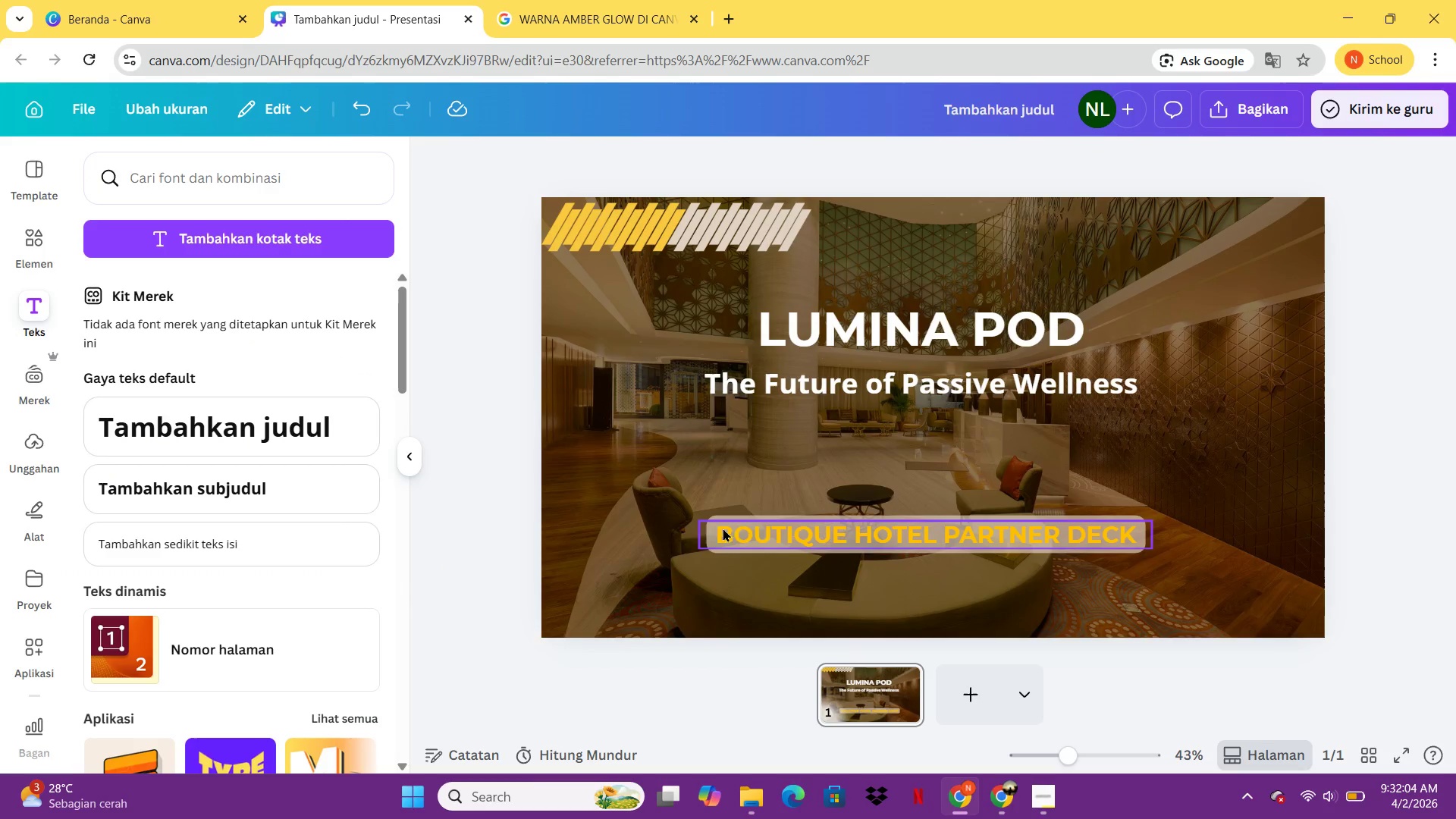 
left_click([769, 531])
 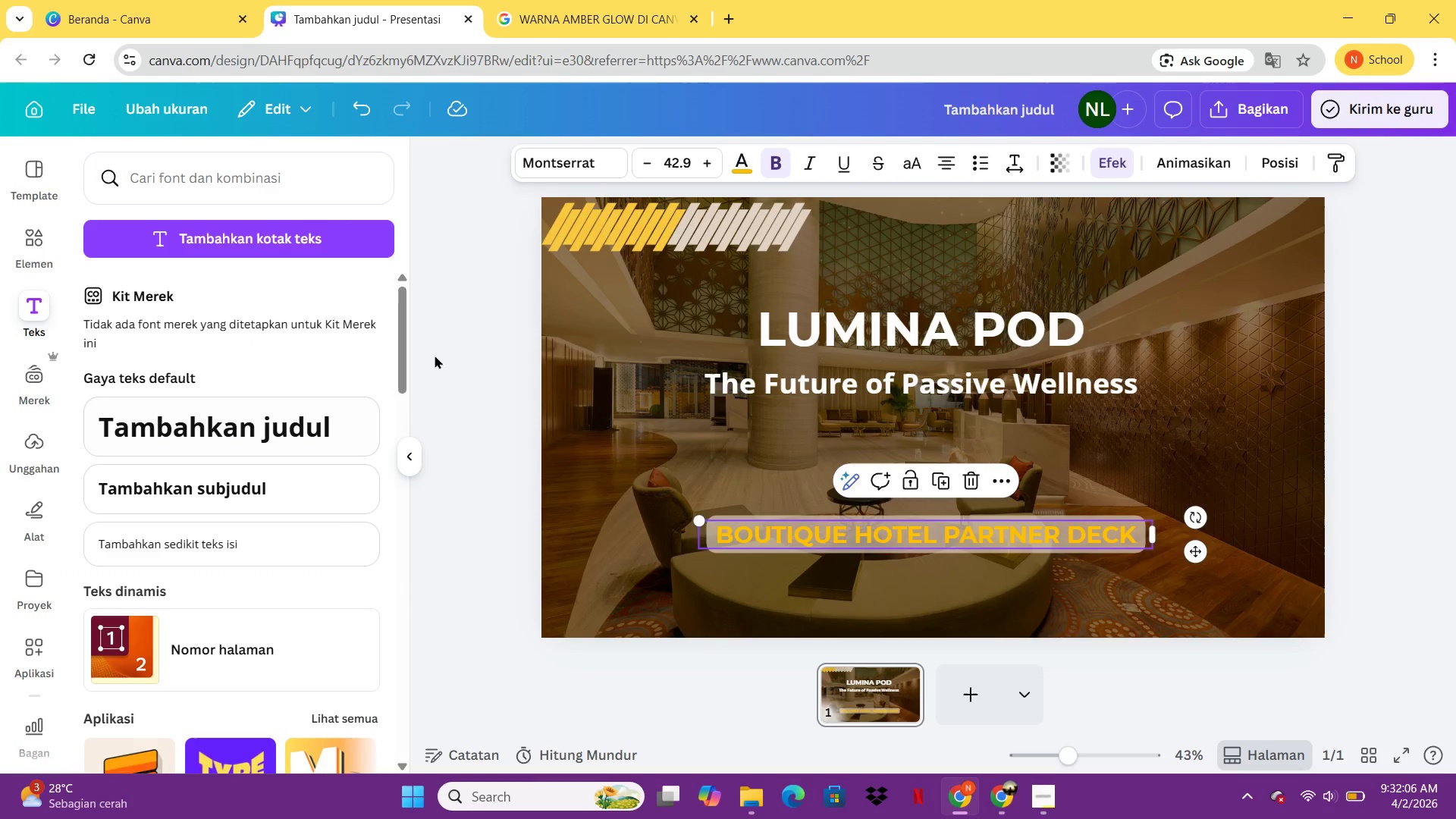 
scroll: coordinate [331, 450], scroll_direction: down, amount: 1.0
 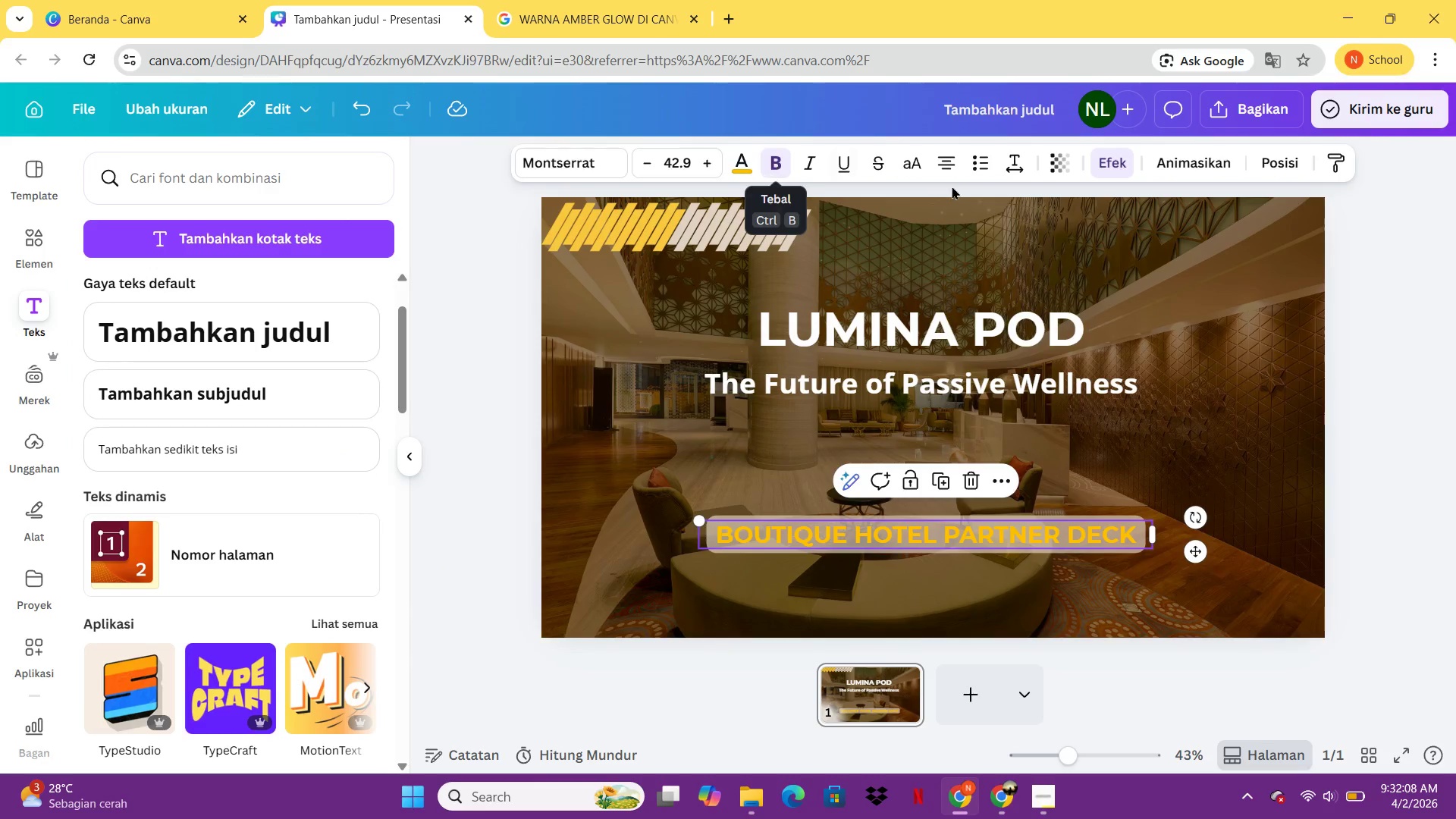 
left_click([1122, 161])
 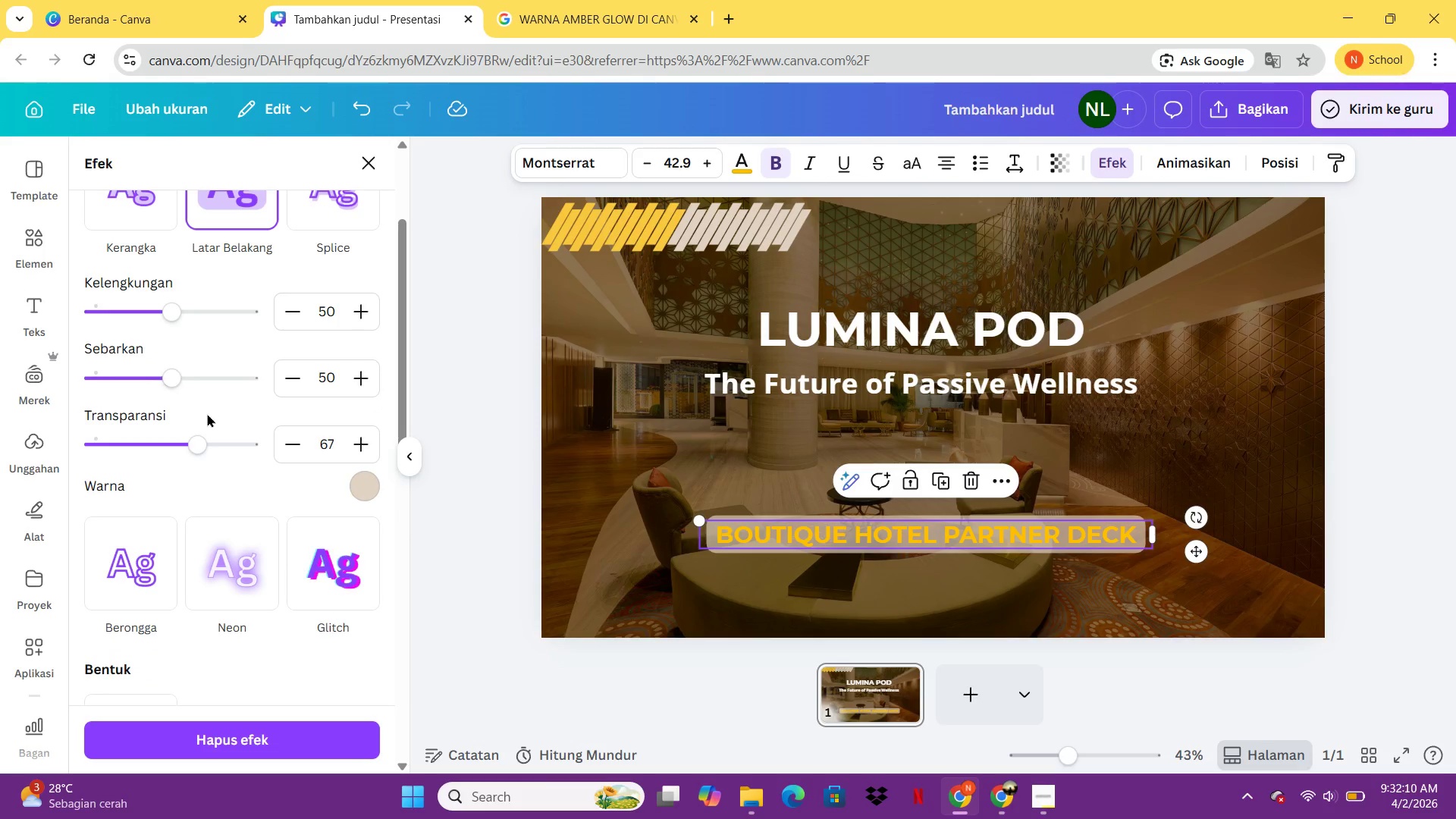 
left_click_drag(start_coordinate=[203, 440], to_coordinate=[171, 447])
 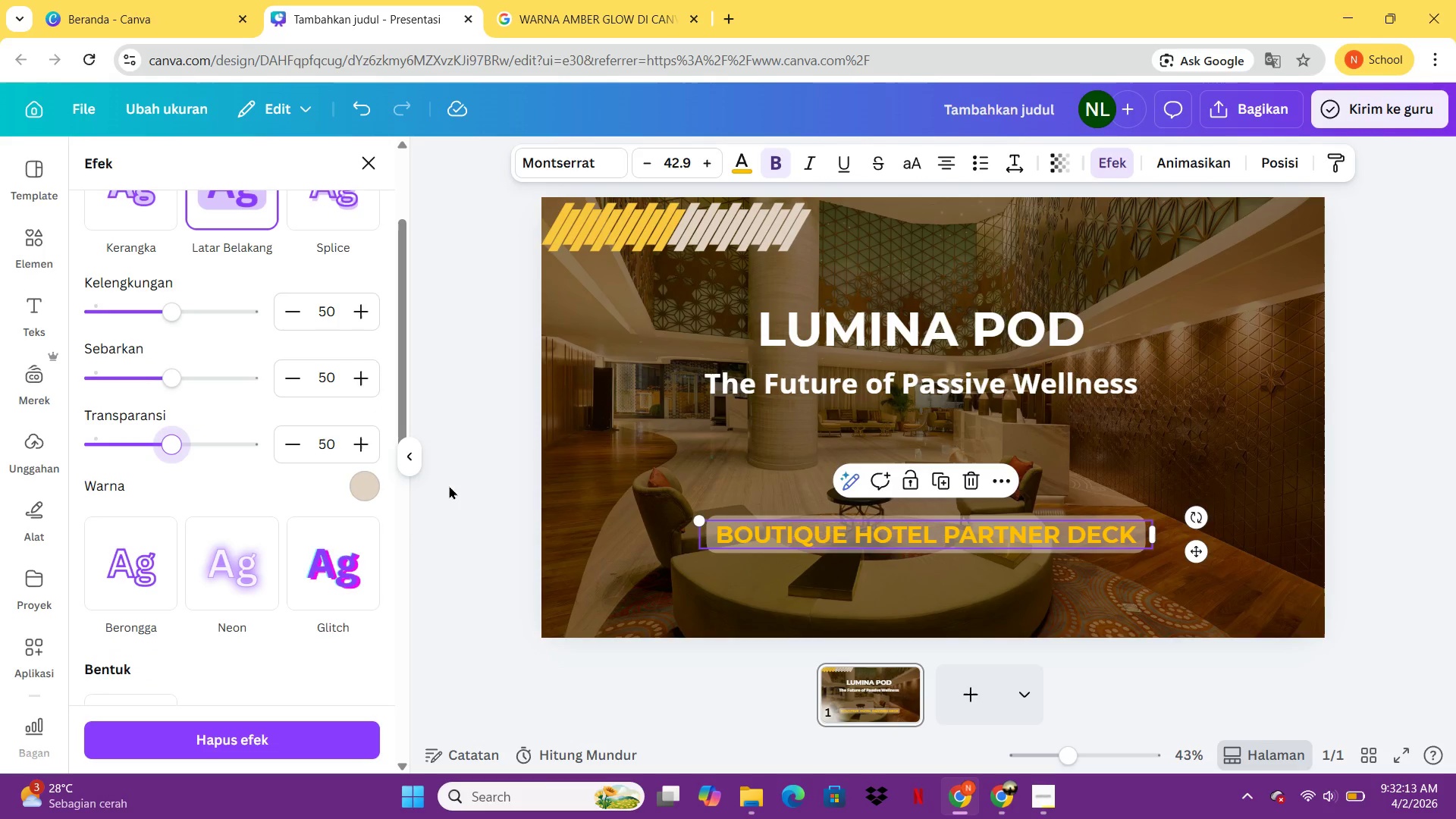 
left_click([457, 595])
 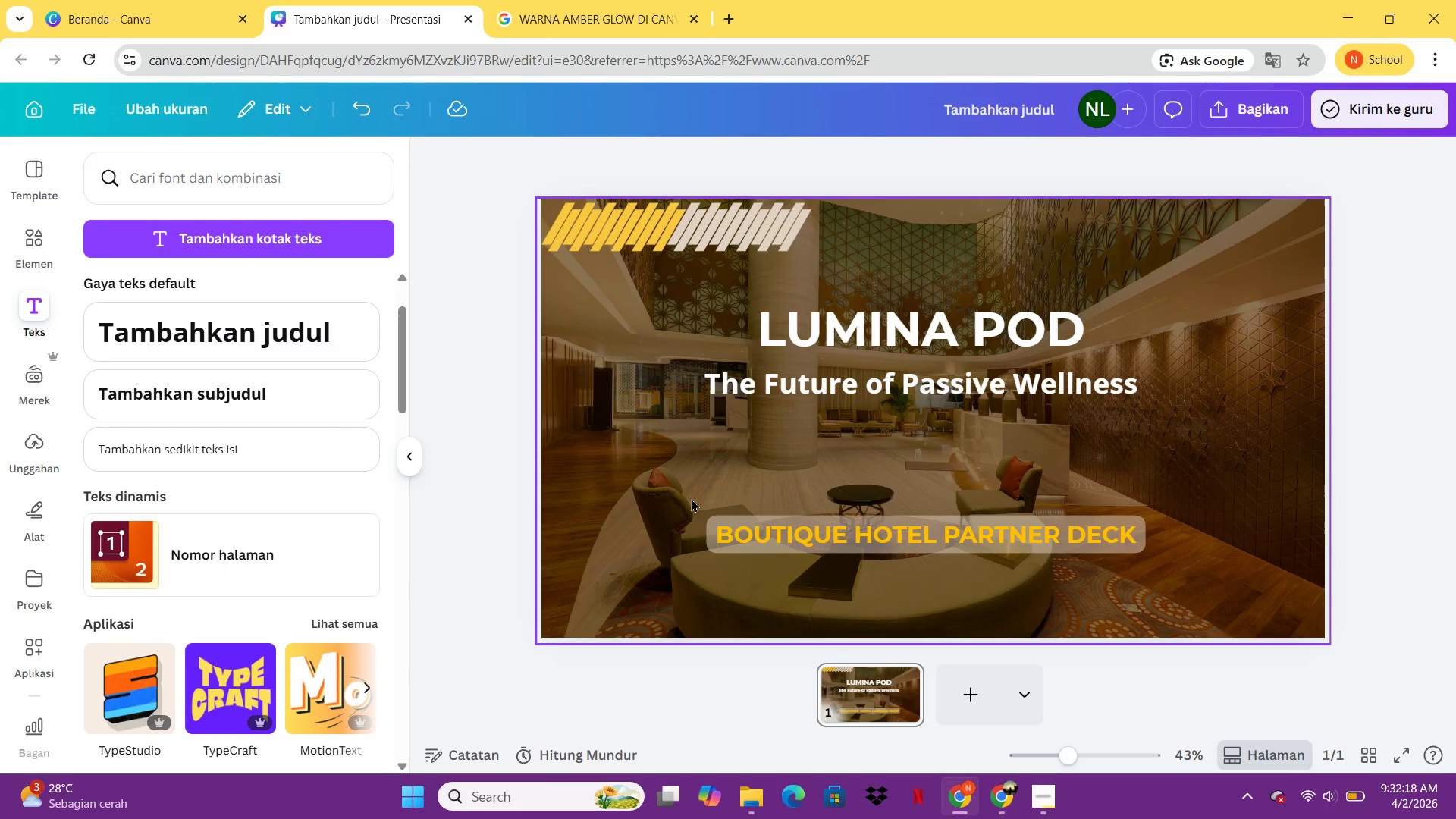 
scroll: coordinate [312, 635], scroll_direction: down, amount: 5.0
 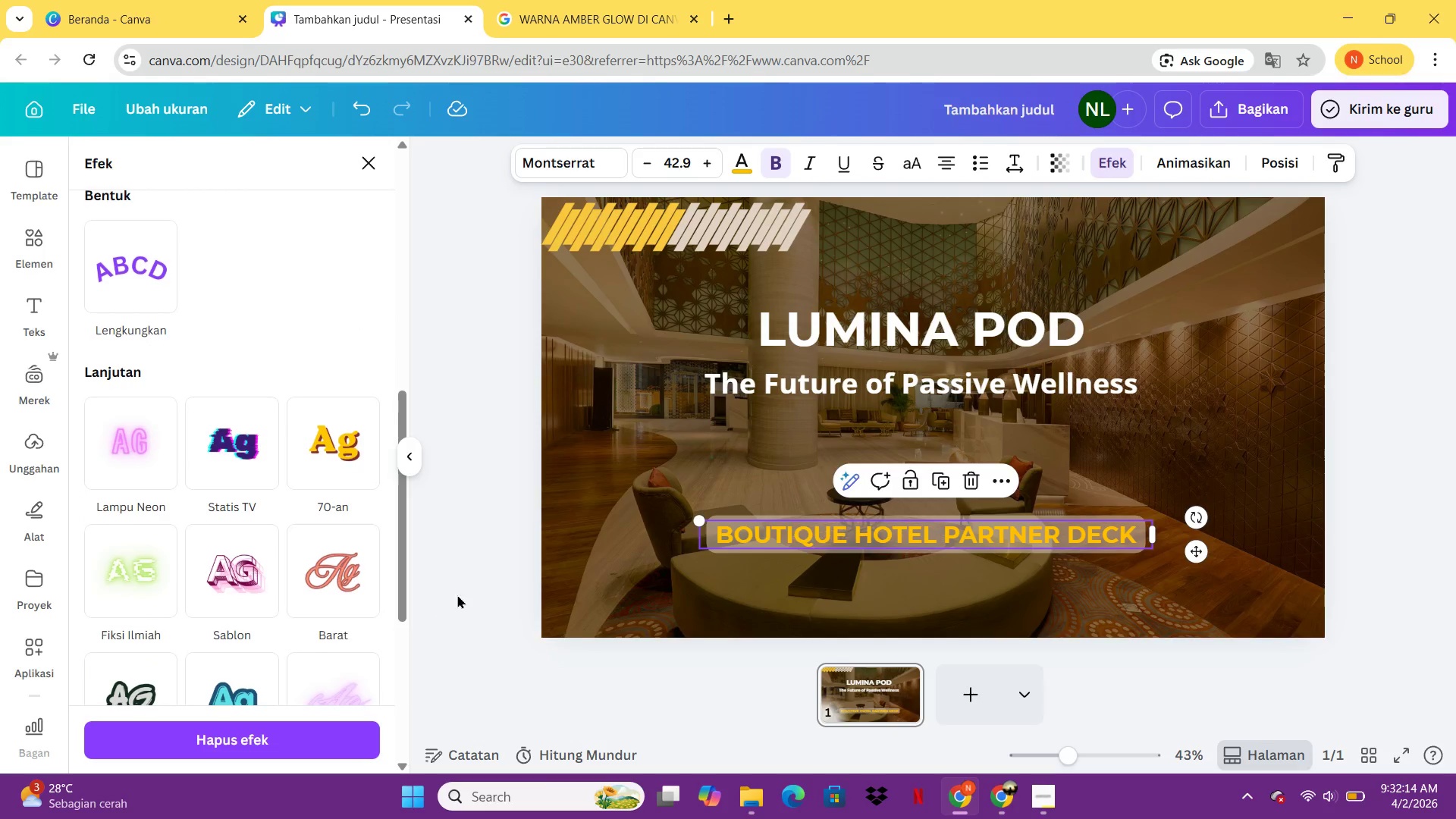 
wait(9.02)
 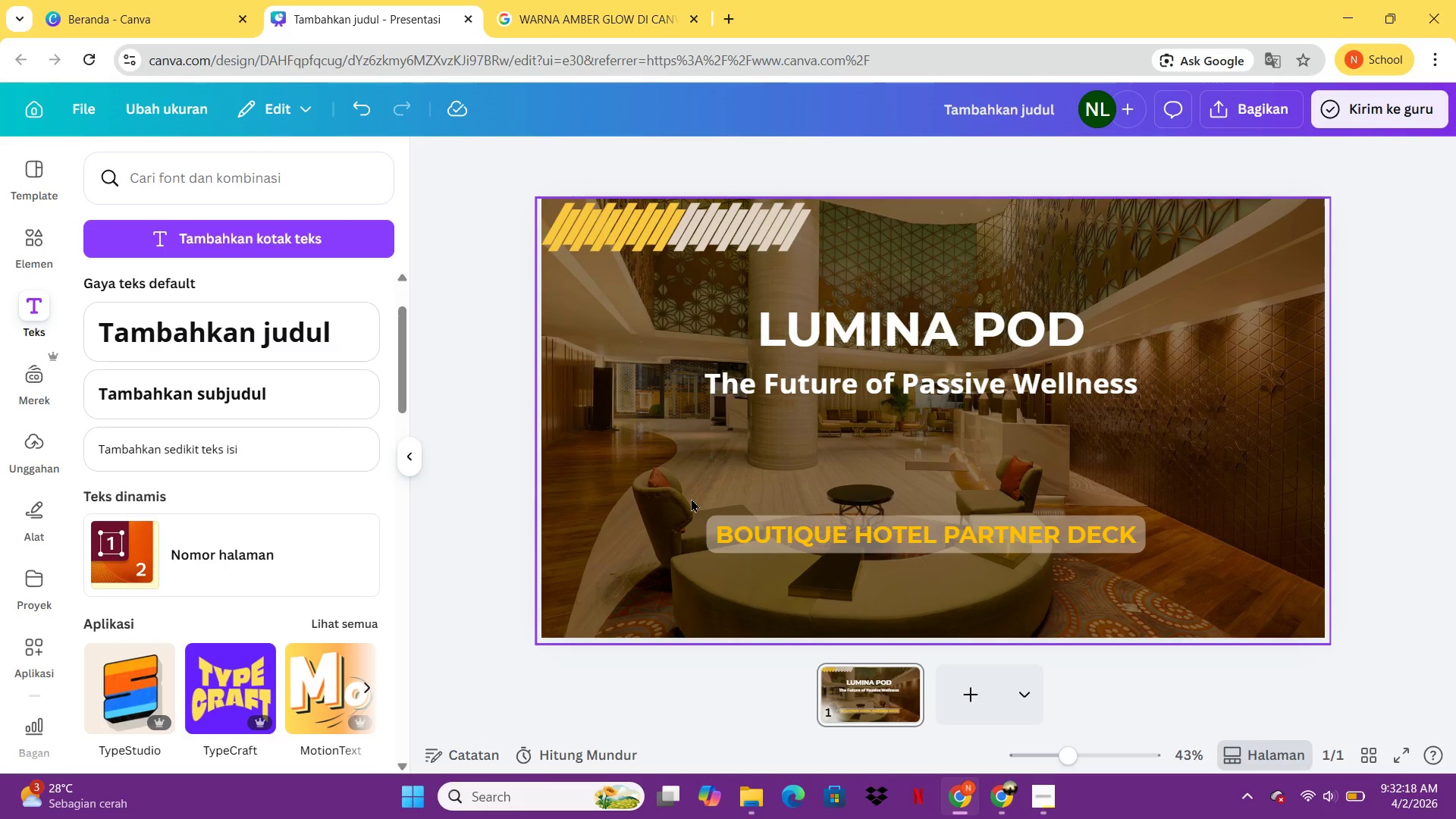 
left_click([1207, 475])
 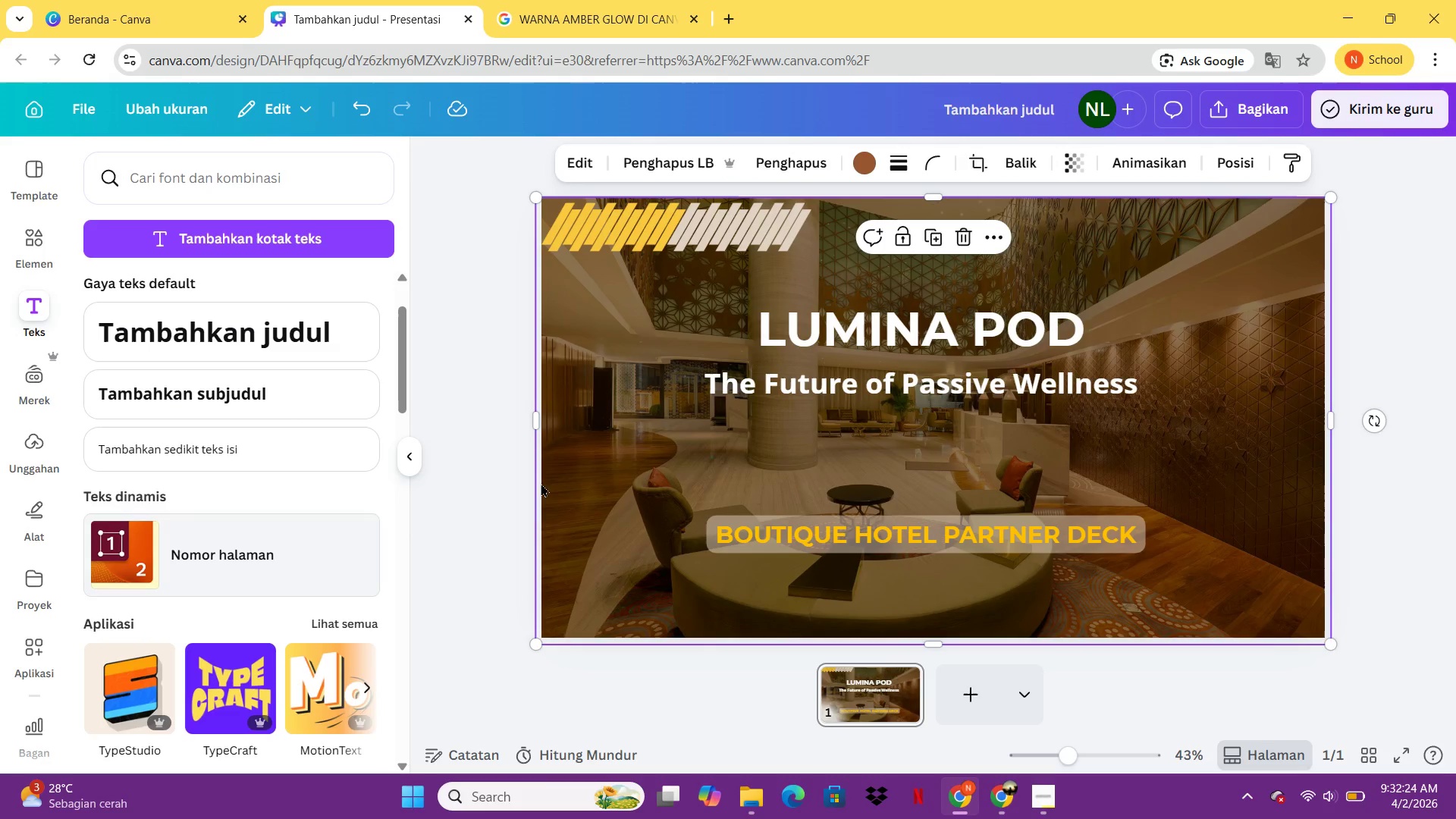 
left_click([645, 482])
 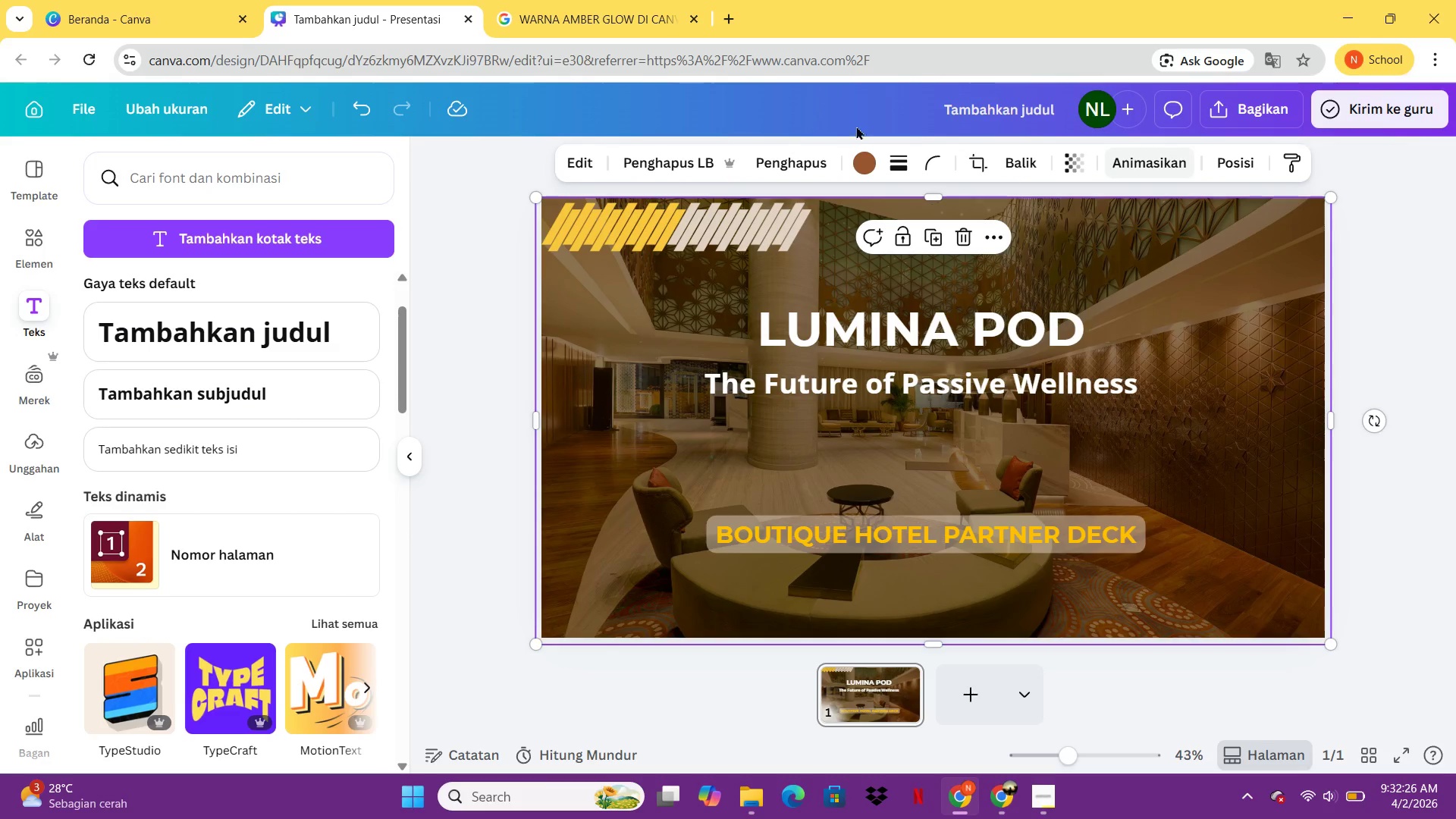 
left_click([594, 164])
 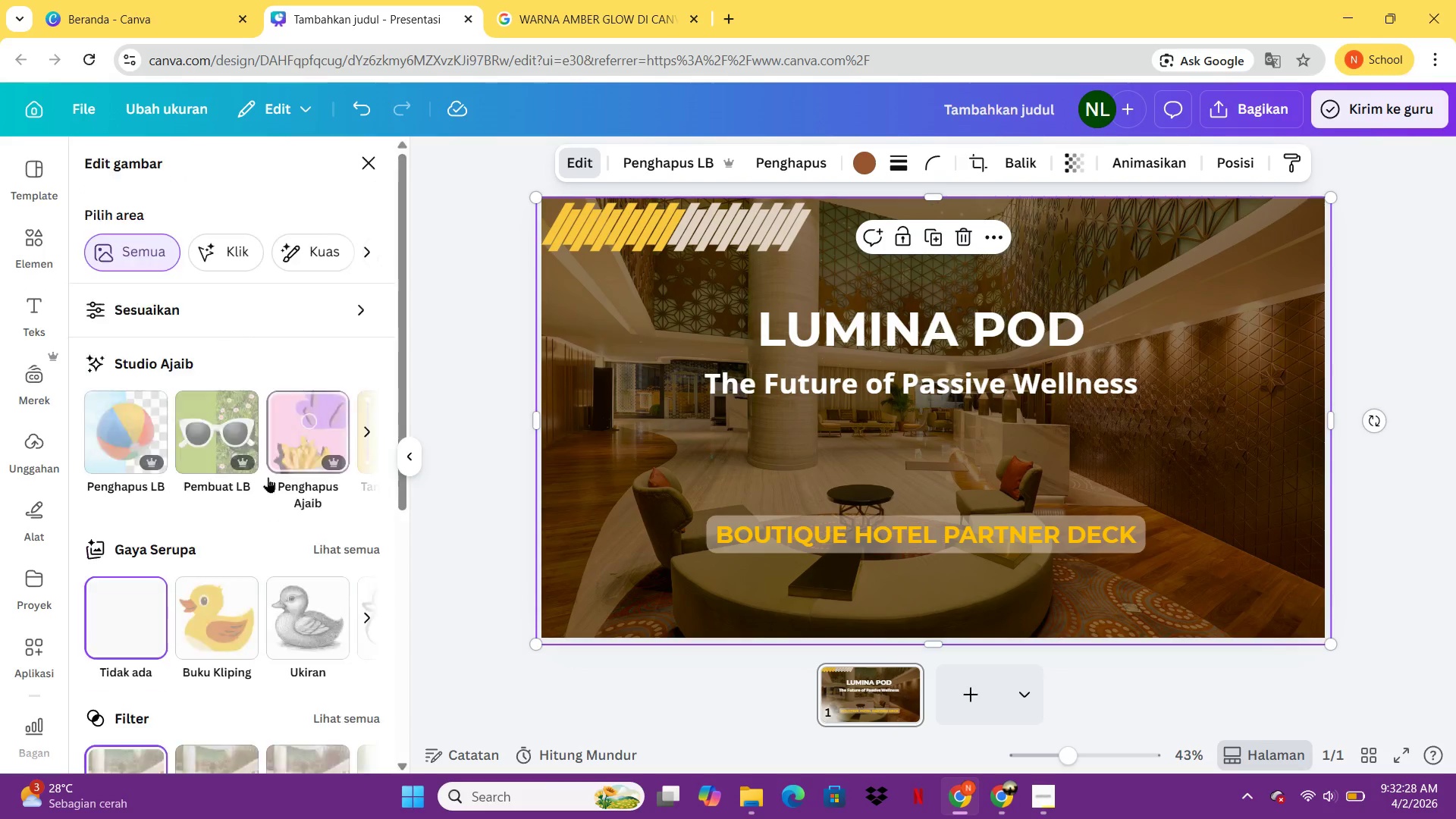 
scroll: coordinate [261, 476], scroll_direction: up, amount: 1.0
 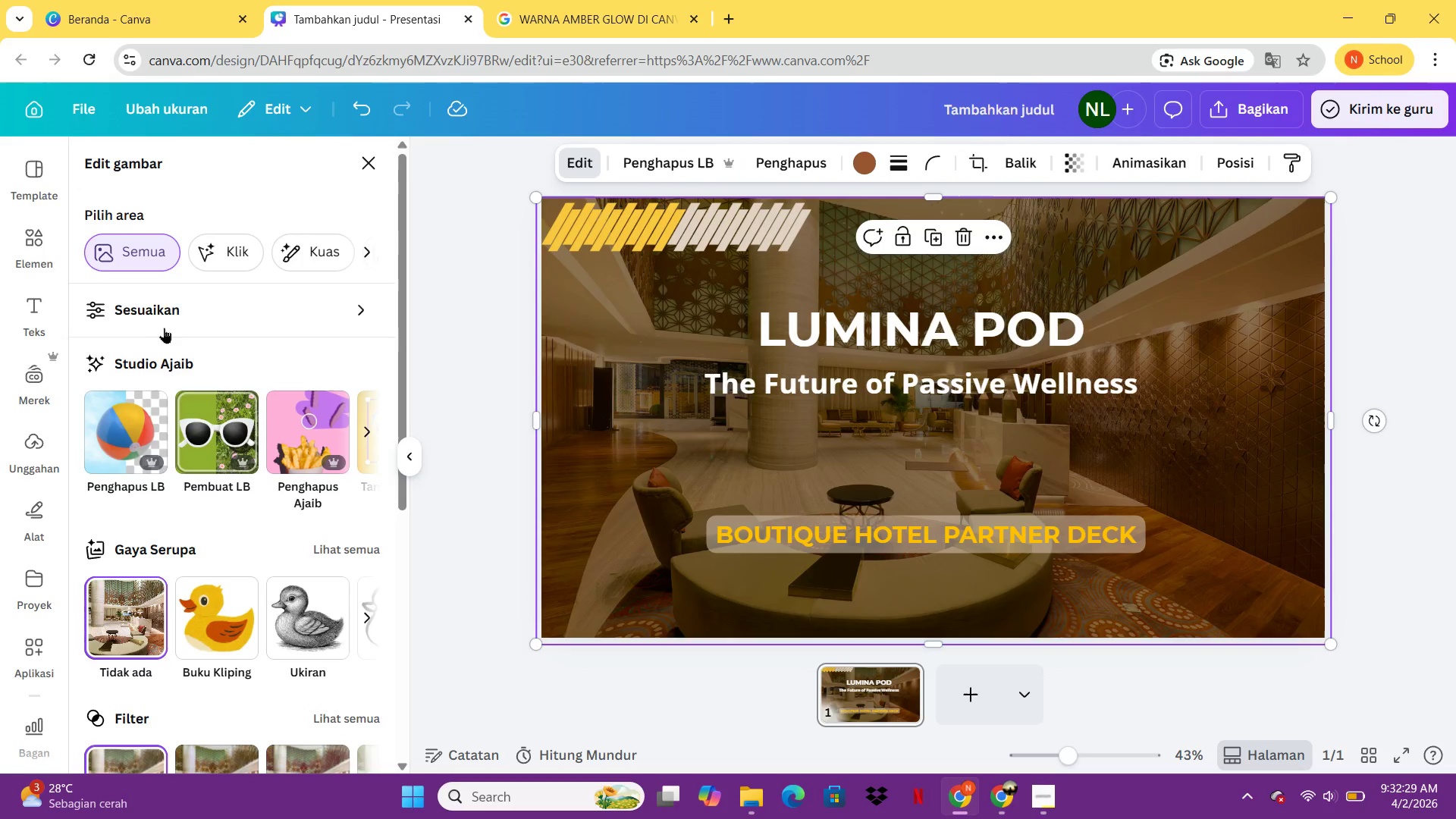 
left_click([160, 314])
 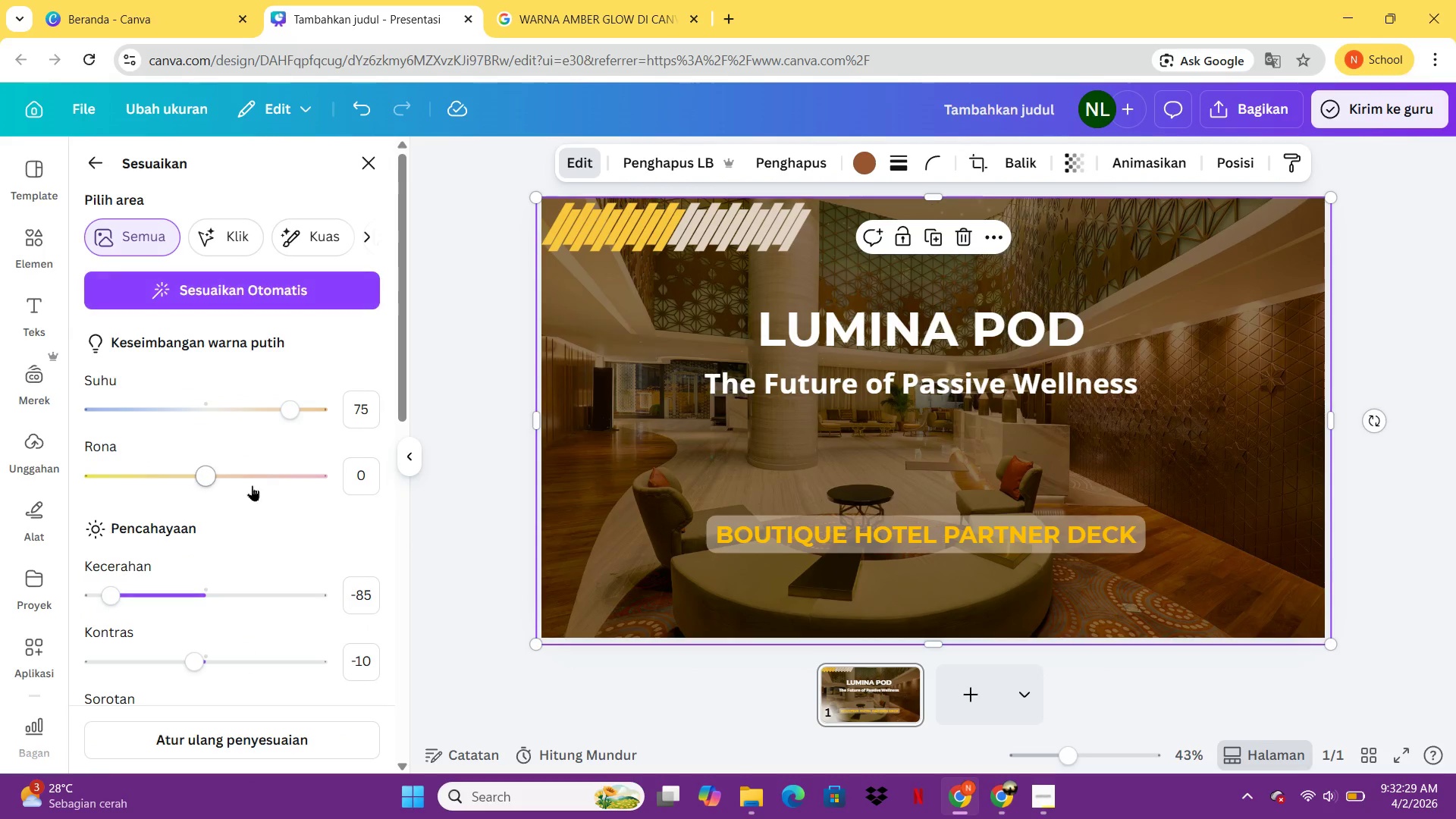 
scroll: coordinate [251, 507], scroll_direction: down, amount: 3.0
 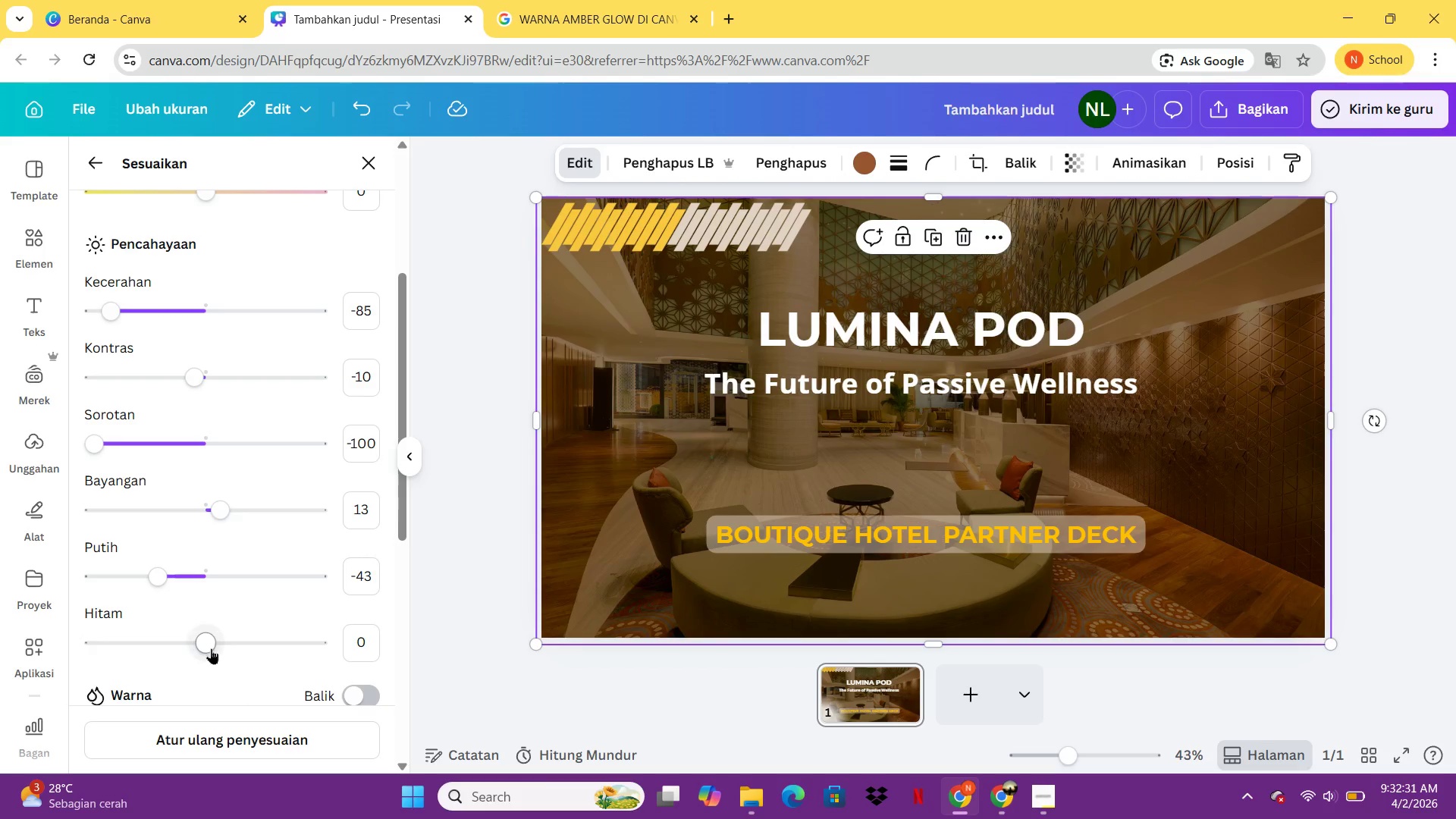 
left_click_drag(start_coordinate=[207, 648], to_coordinate=[165, 654])
 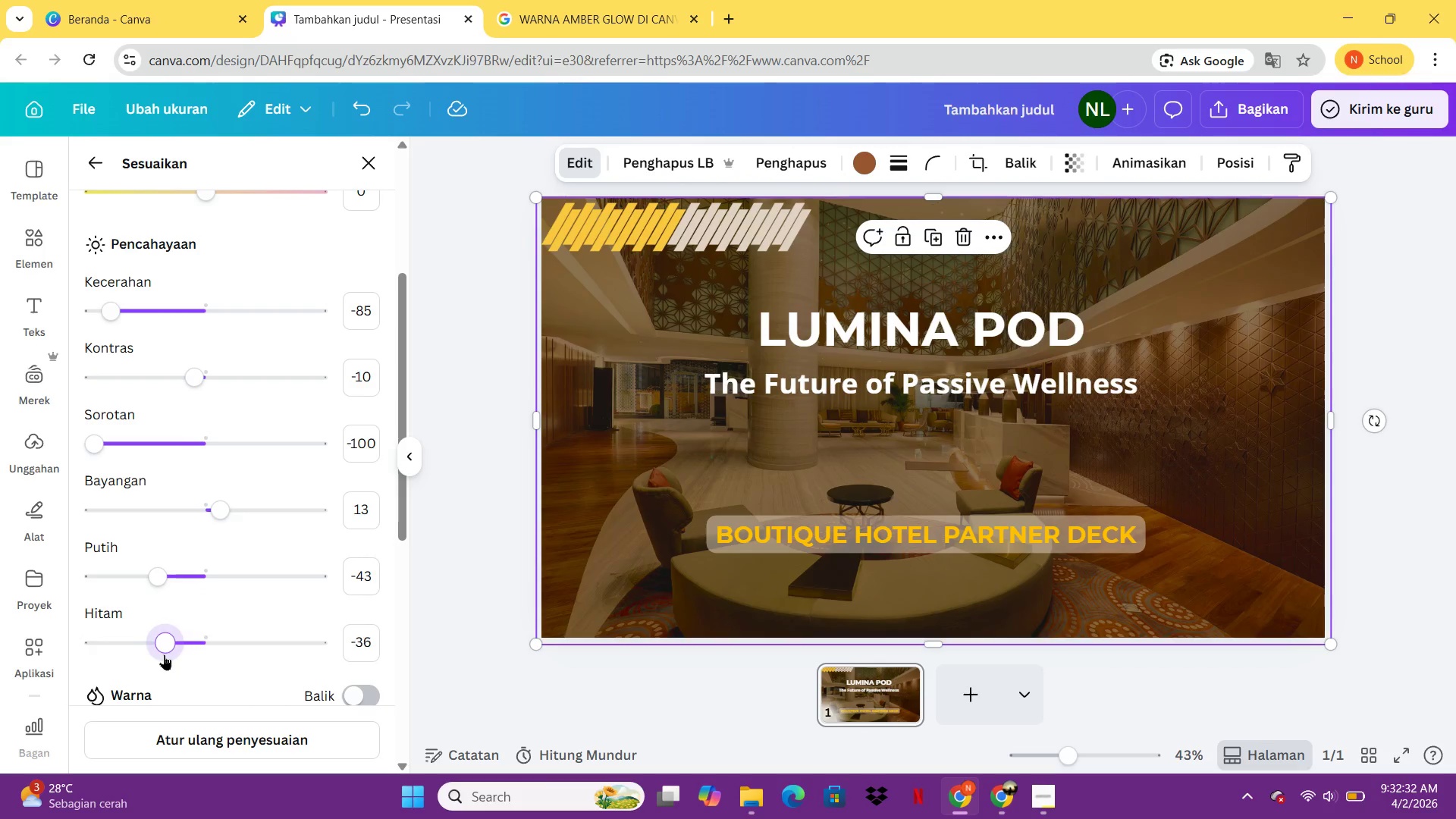 
left_click_drag(start_coordinate=[162, 654], to_coordinate=[146, 660])
 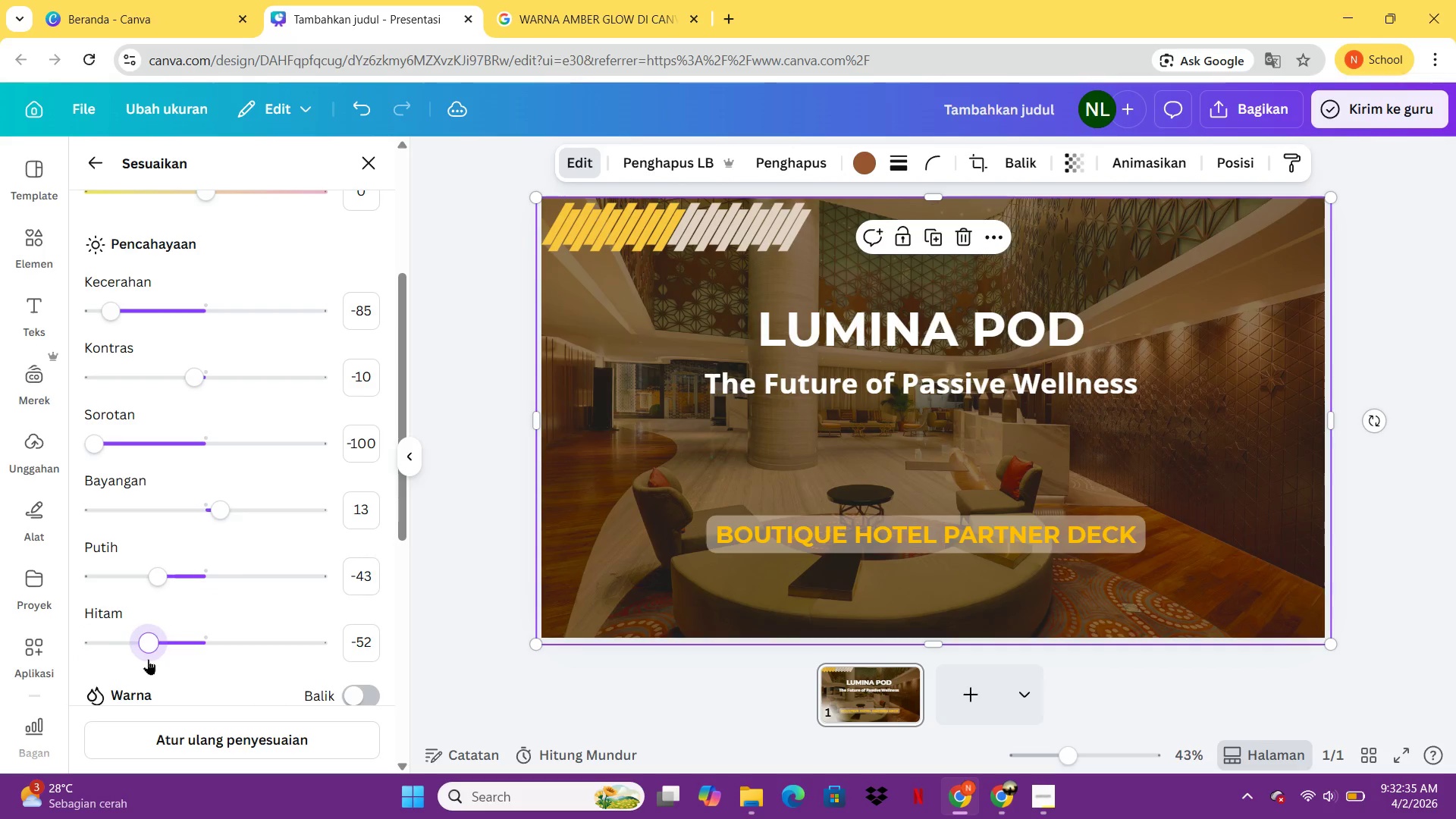 
left_click([148, 659])
 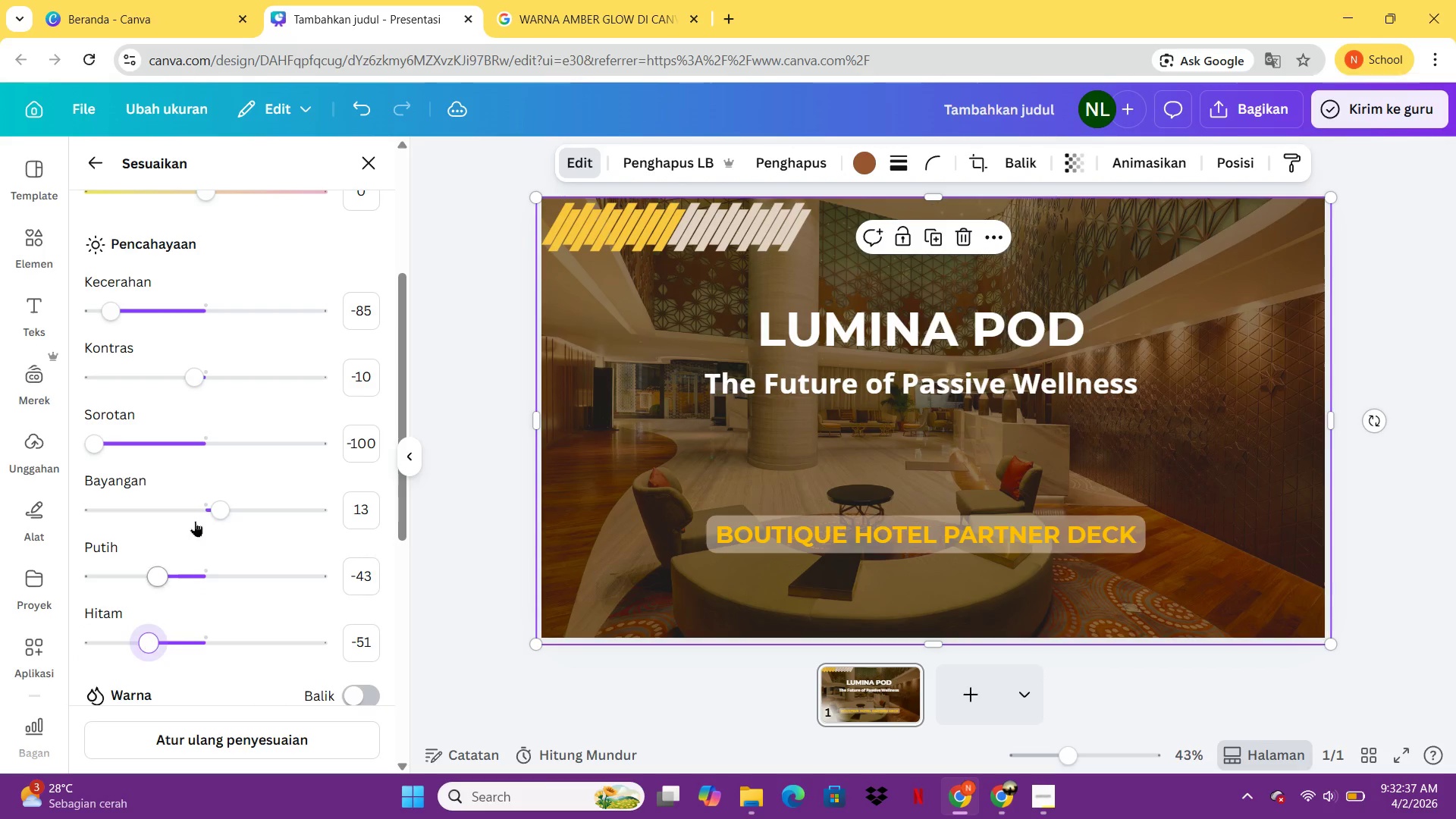 
left_click_drag(start_coordinate=[97, 452], to_coordinate=[259, 464])
 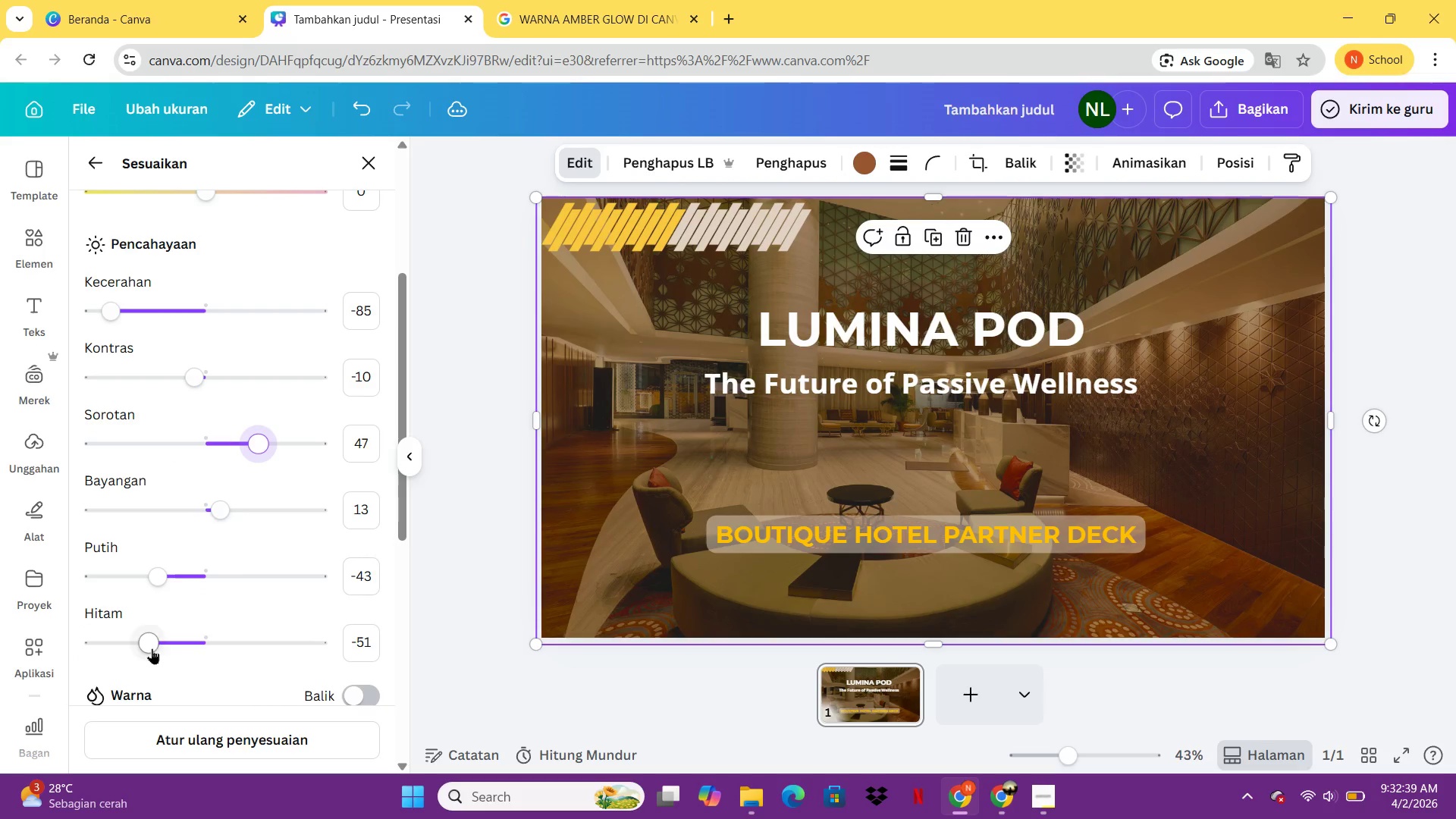 
left_click_drag(start_coordinate=[152, 648], to_coordinate=[148, 651])
 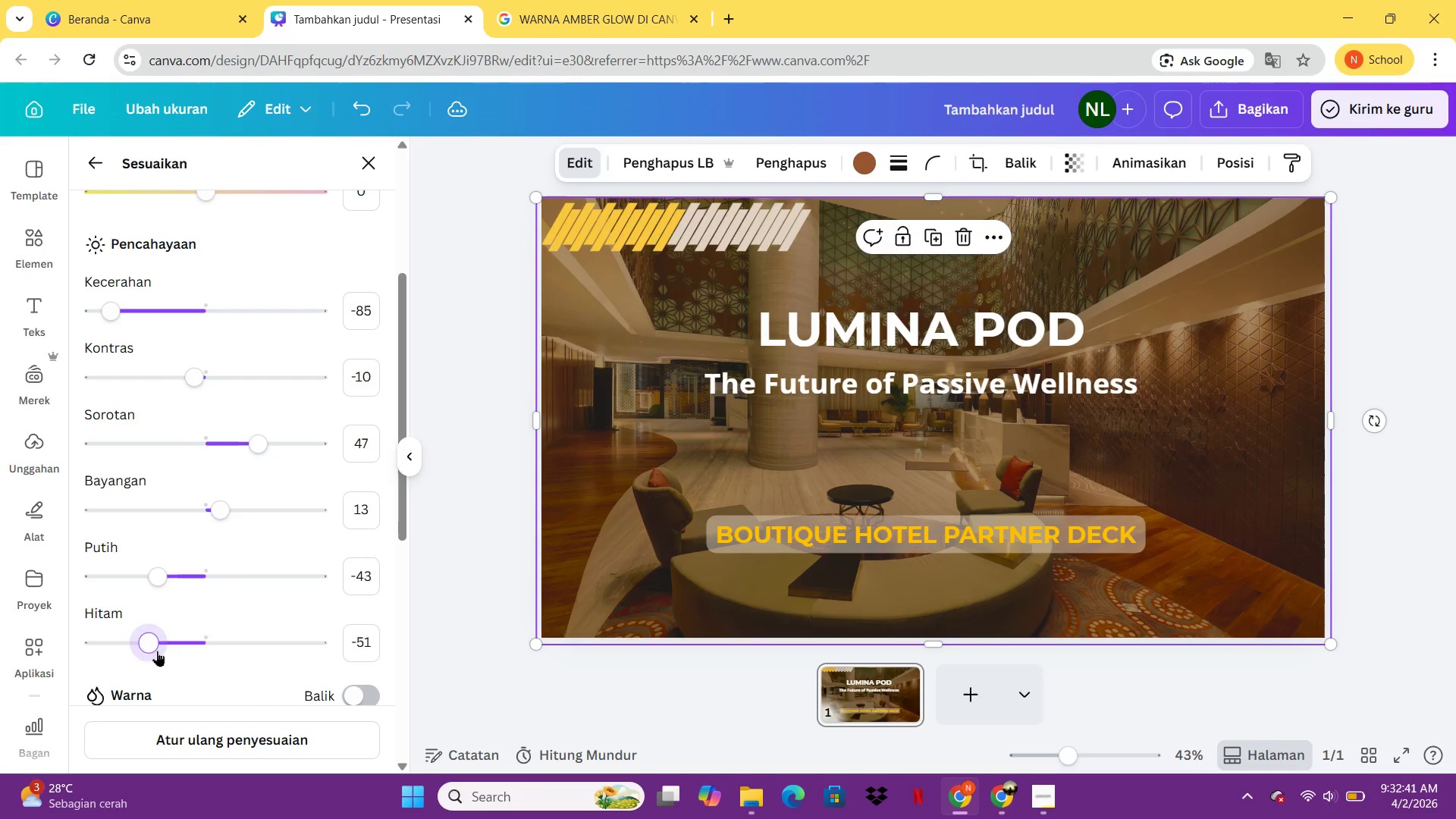 
left_click_drag(start_coordinate=[149, 651], to_coordinate=[184, 651])
 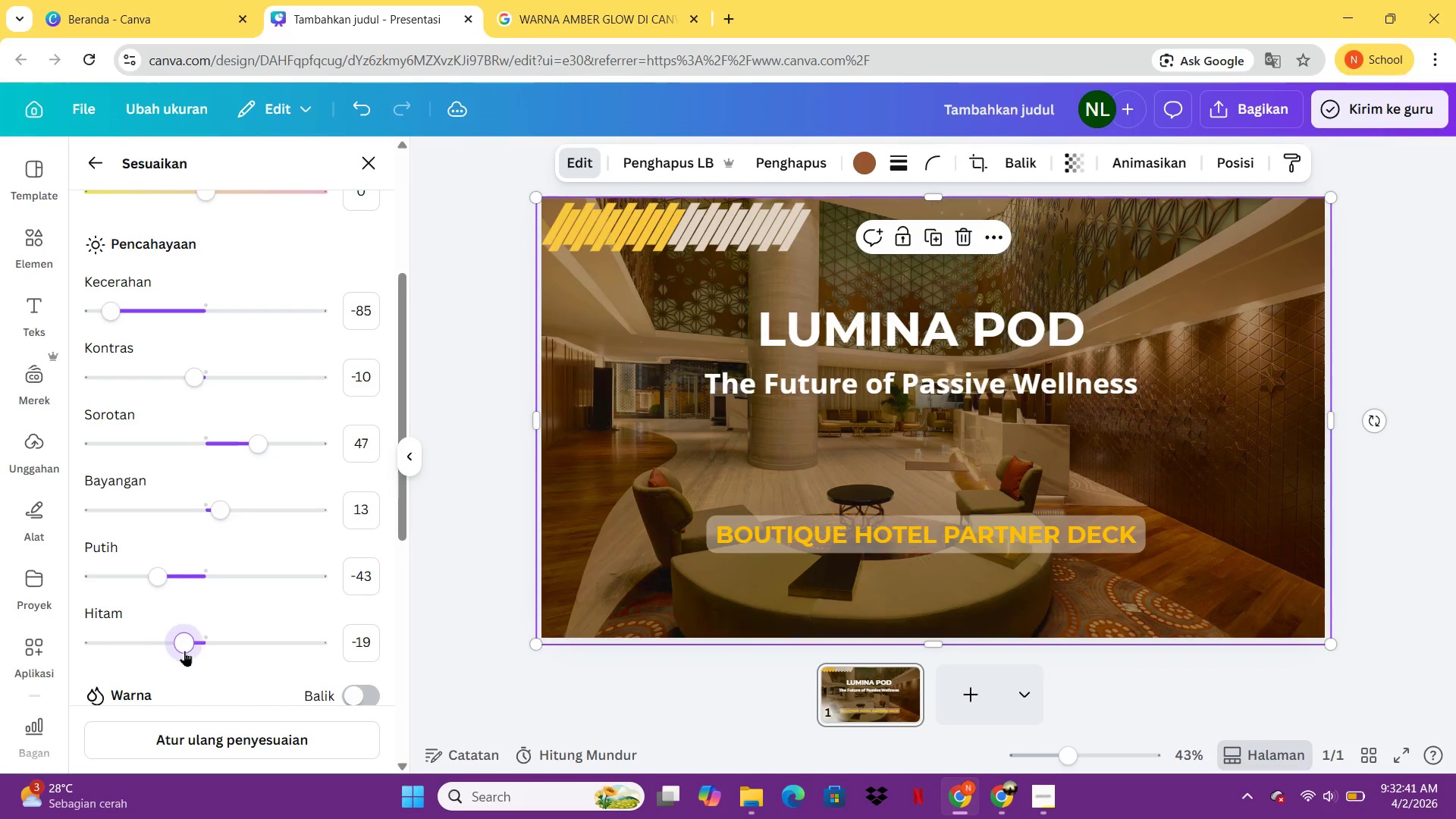 
double_click([184, 651])
 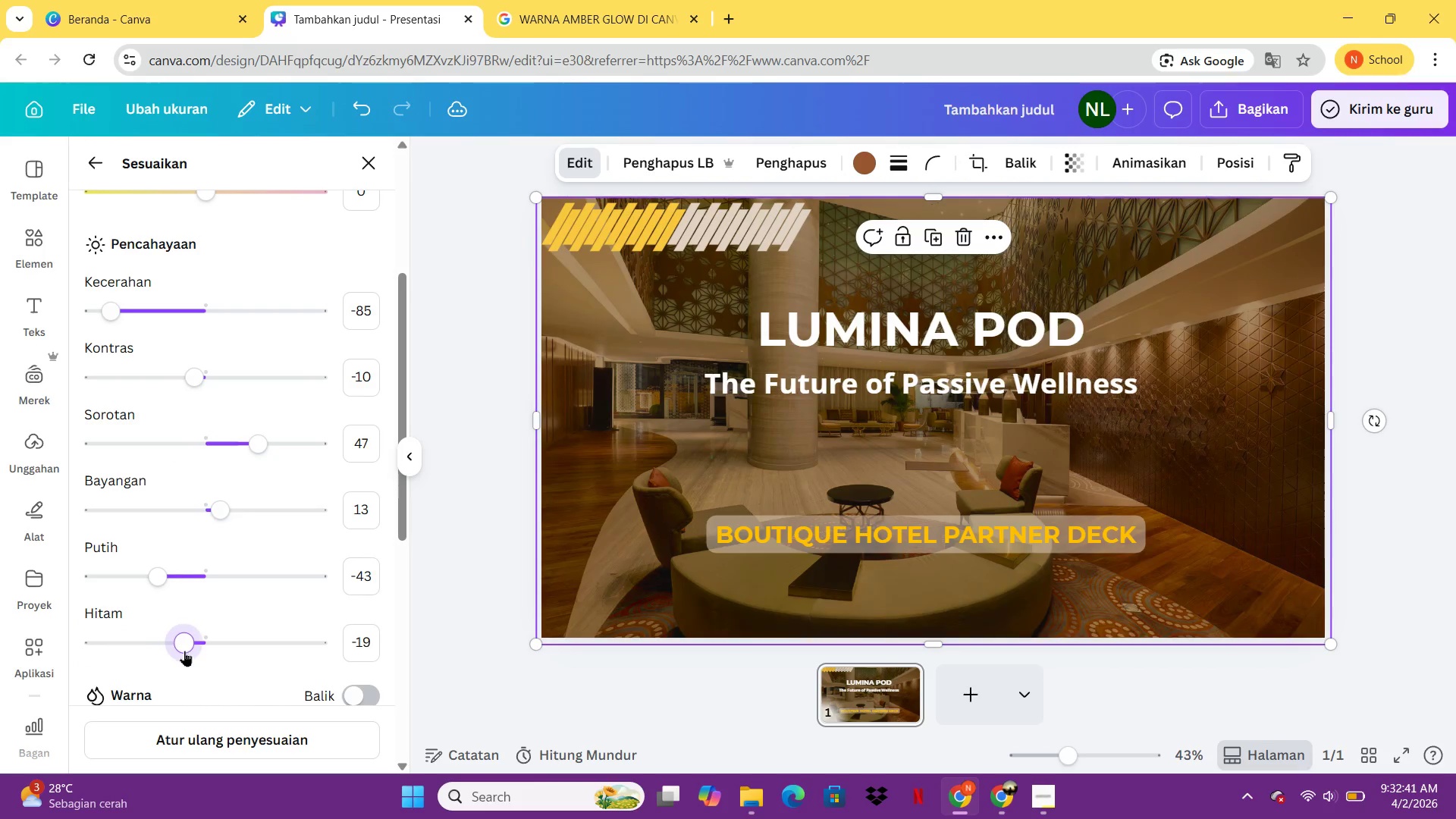 
left_click_drag(start_coordinate=[184, 651], to_coordinate=[177, 652])
 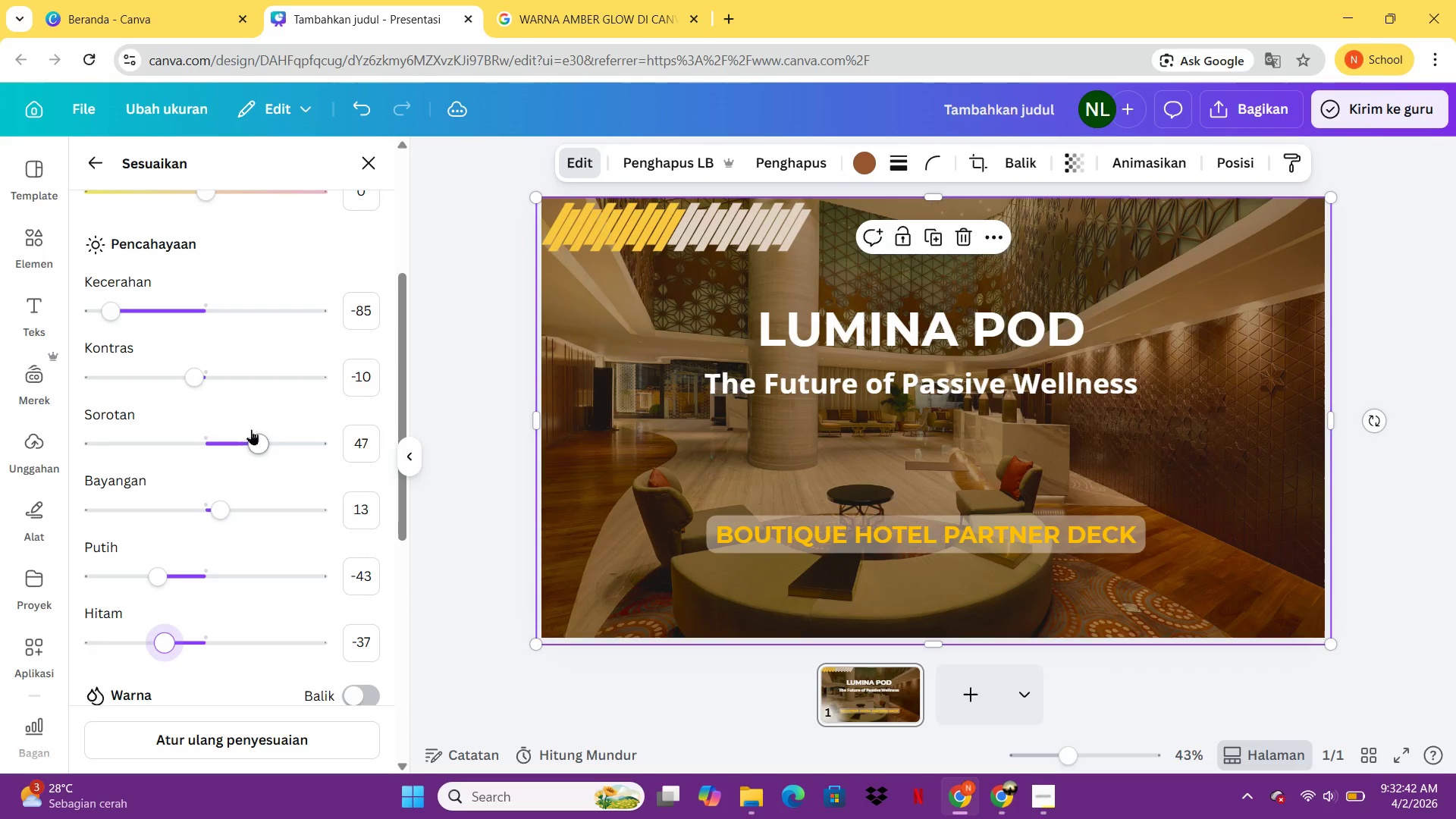 
left_click_drag(start_coordinate=[249, 432], to_coordinate=[49, 440])
 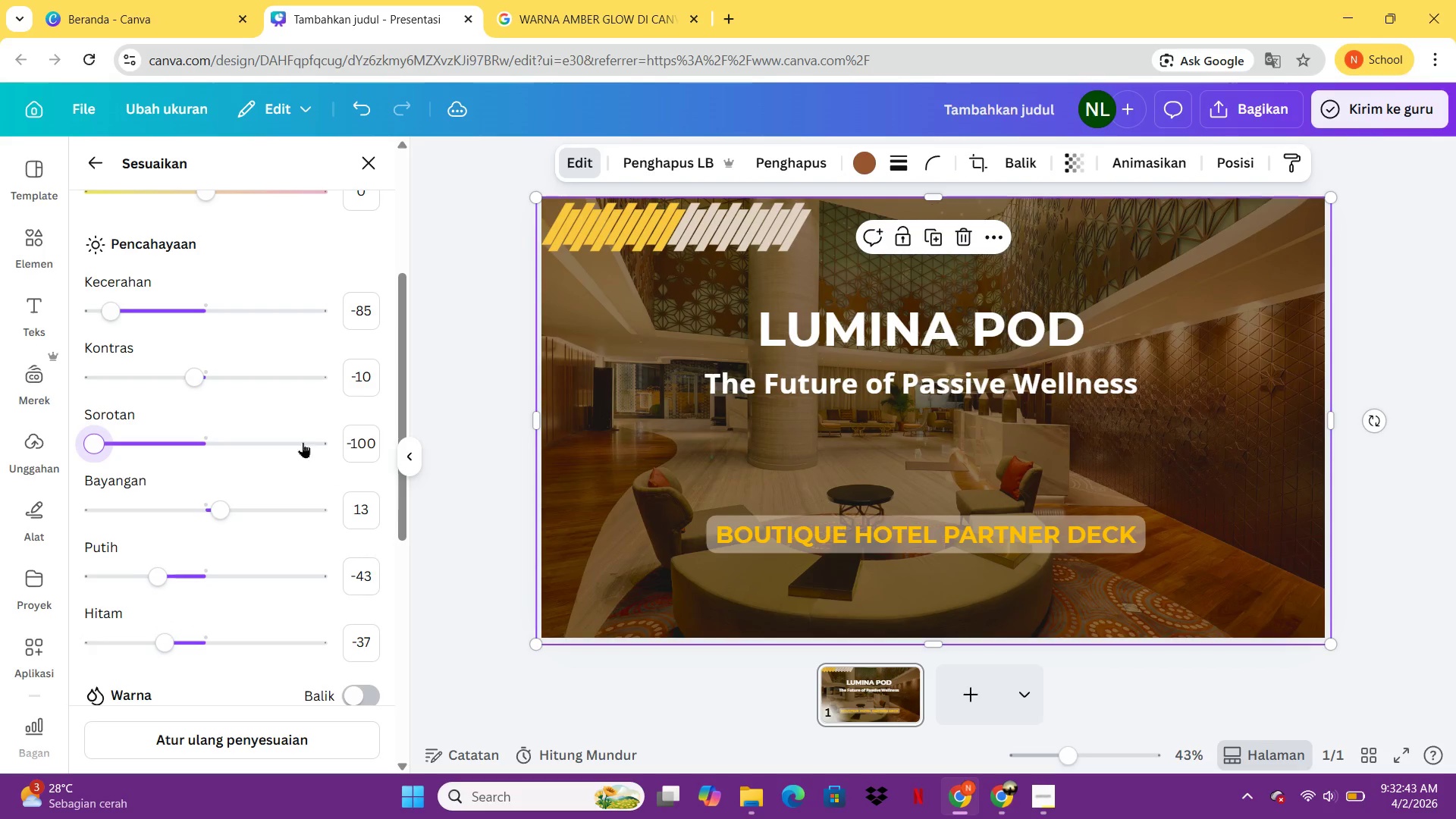 
scroll: coordinate [299, 440], scroll_direction: up, amount: 2.0
 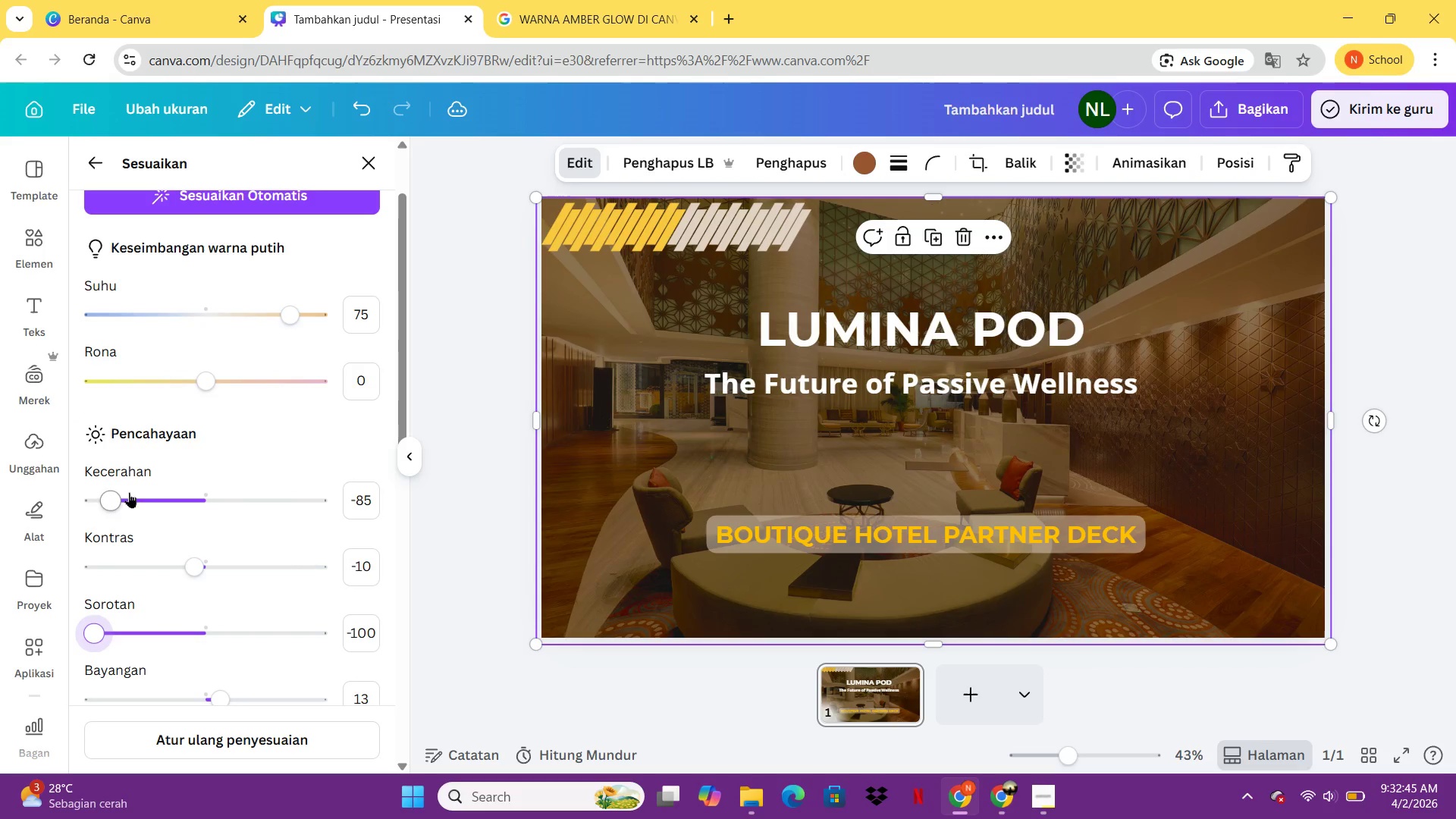 
left_click_drag(start_coordinate=[109, 501], to_coordinate=[63, 507])
 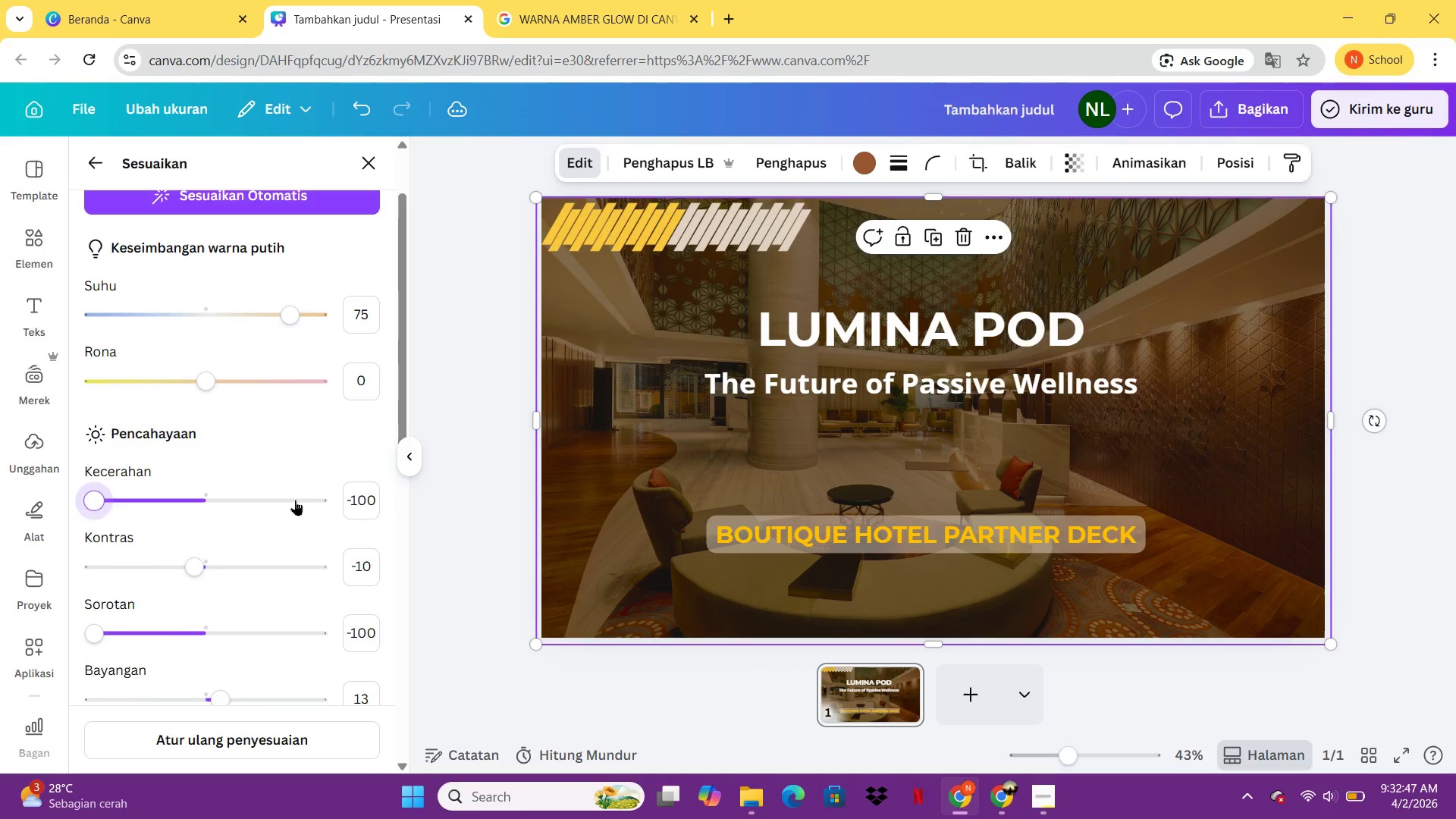 
scroll: coordinate [257, 533], scroll_direction: down, amount: 6.0
 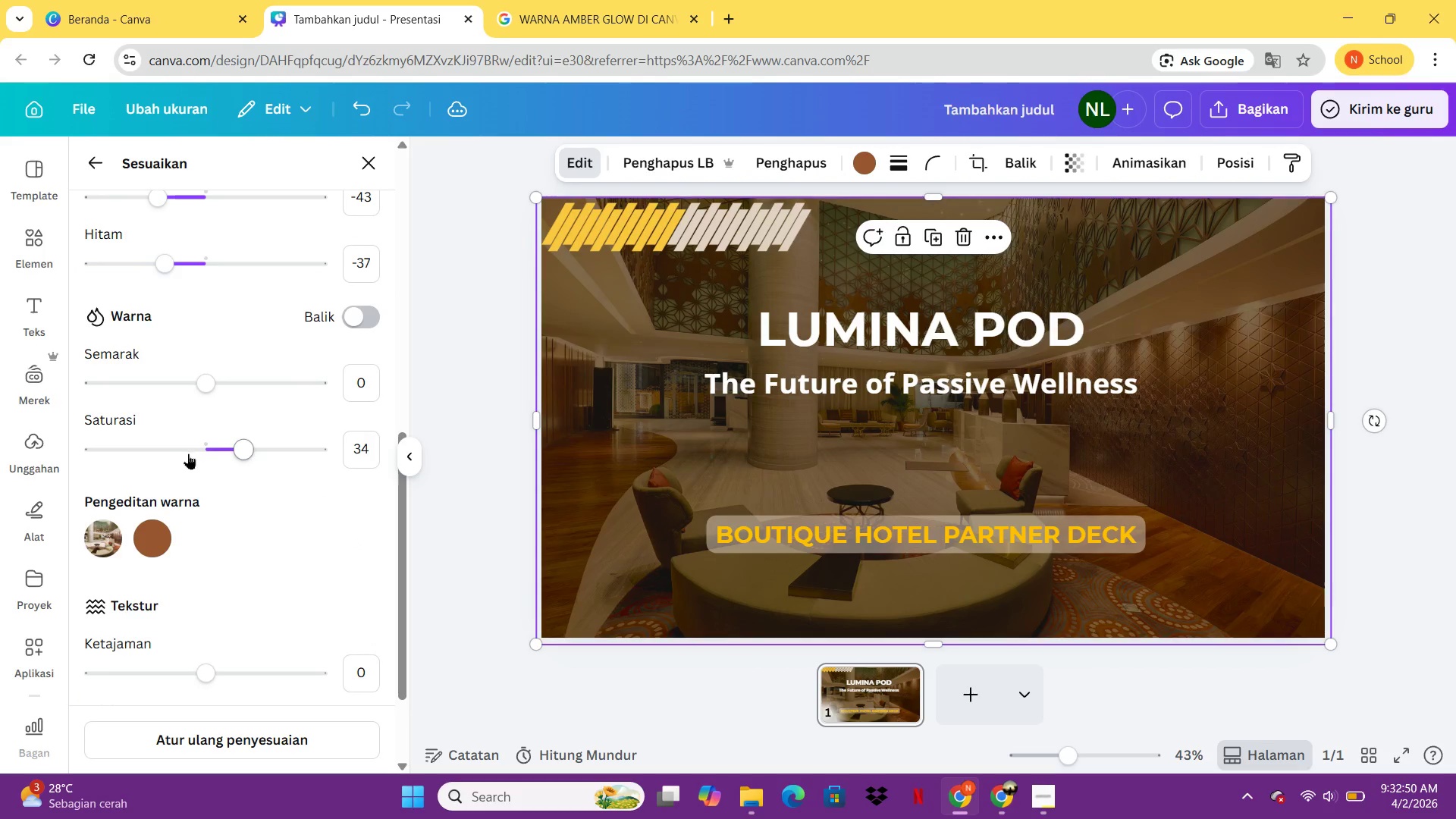 
left_click_drag(start_coordinate=[212, 444], to_coordinate=[263, 444])
 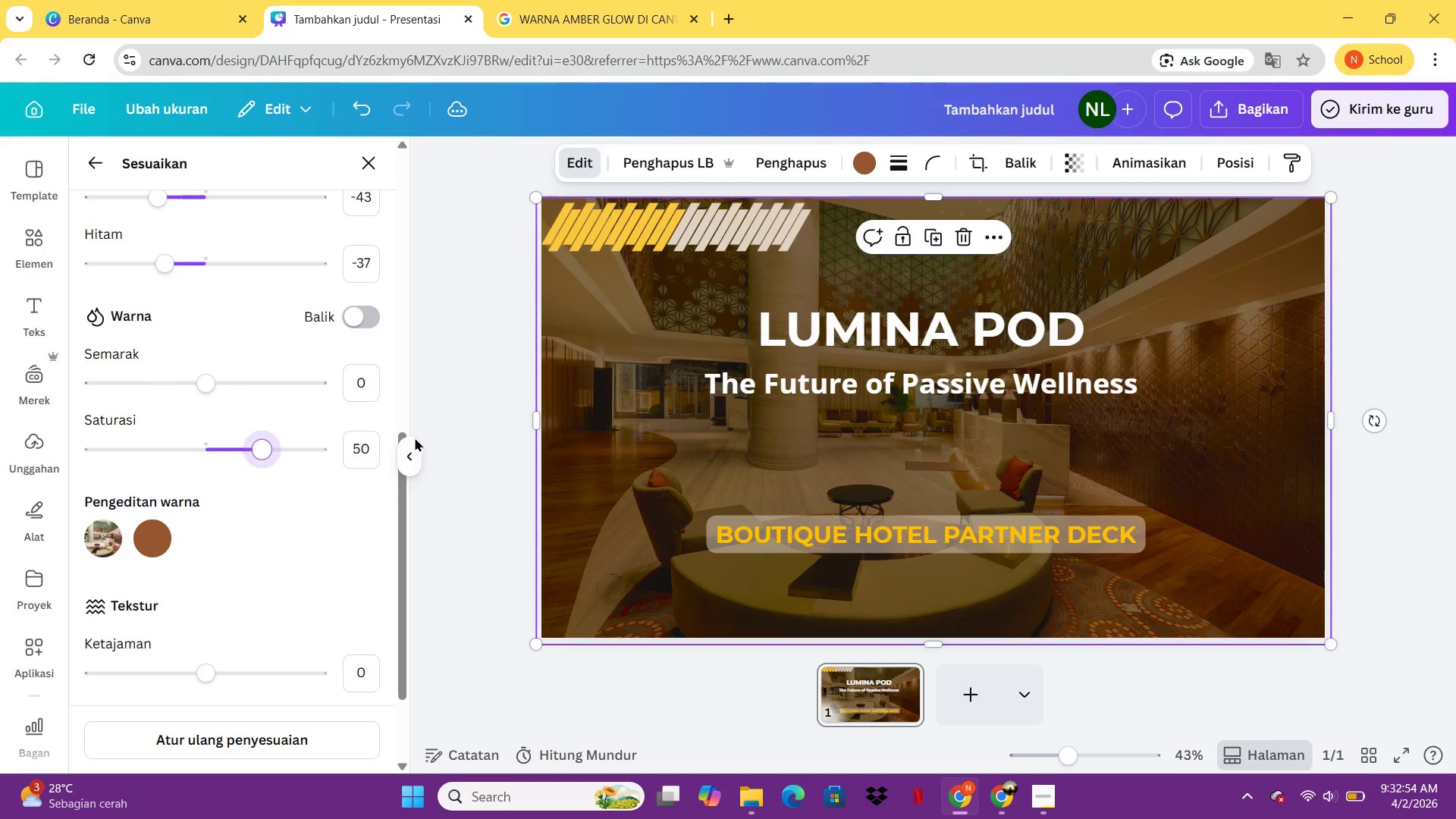 
left_click([415, 438])
 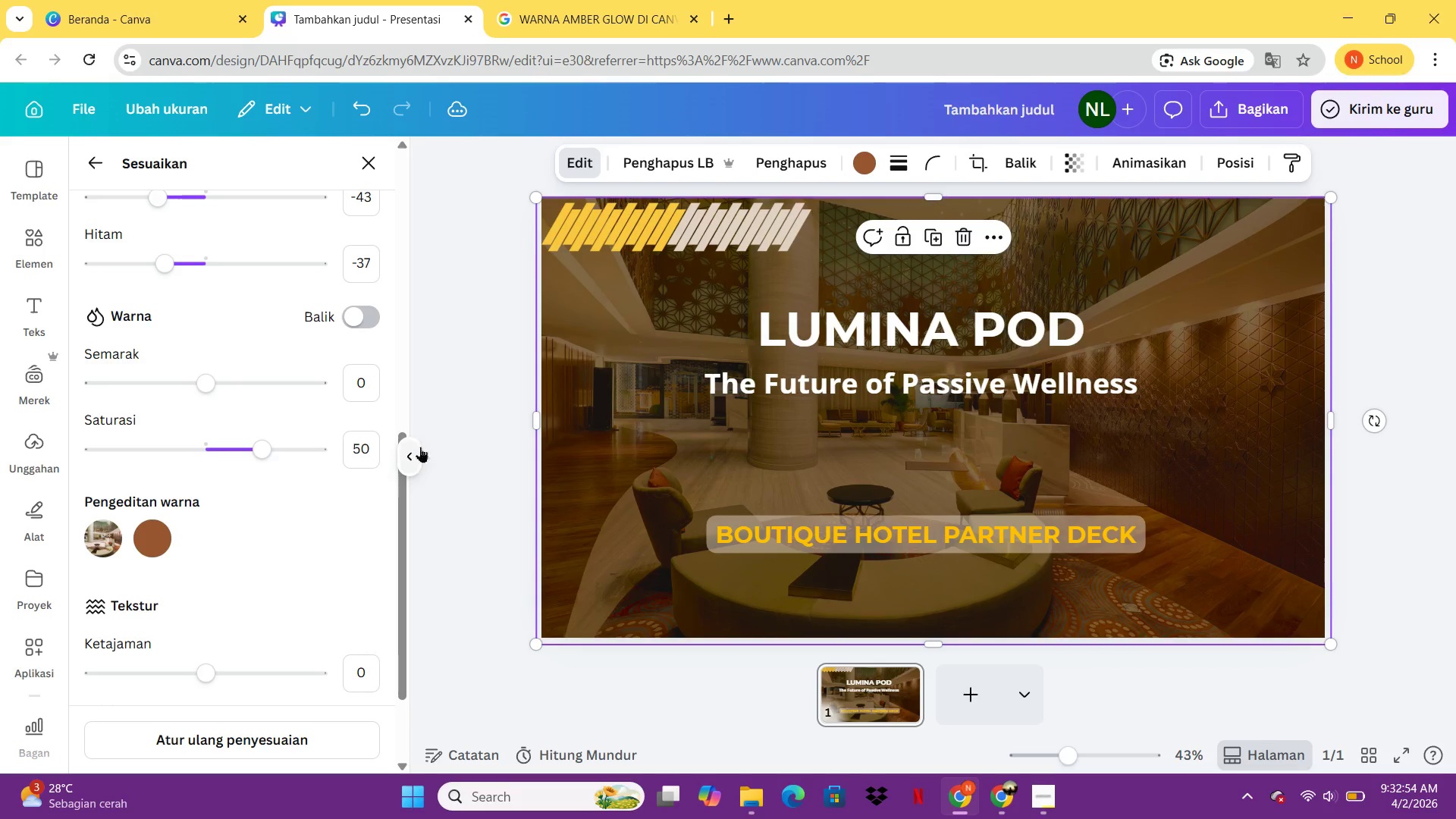 
left_click([438, 457])
 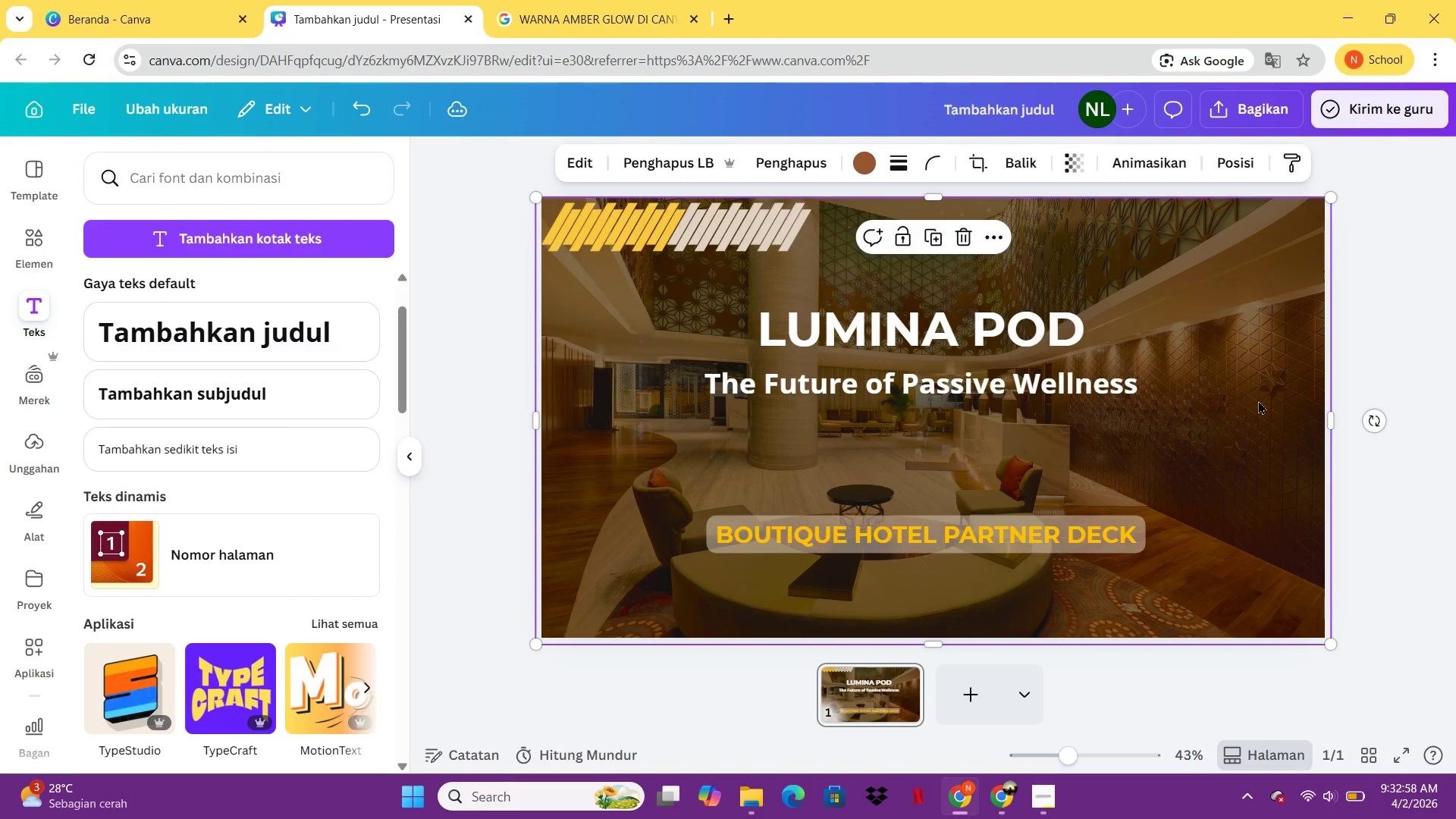 
wait(8.75)
 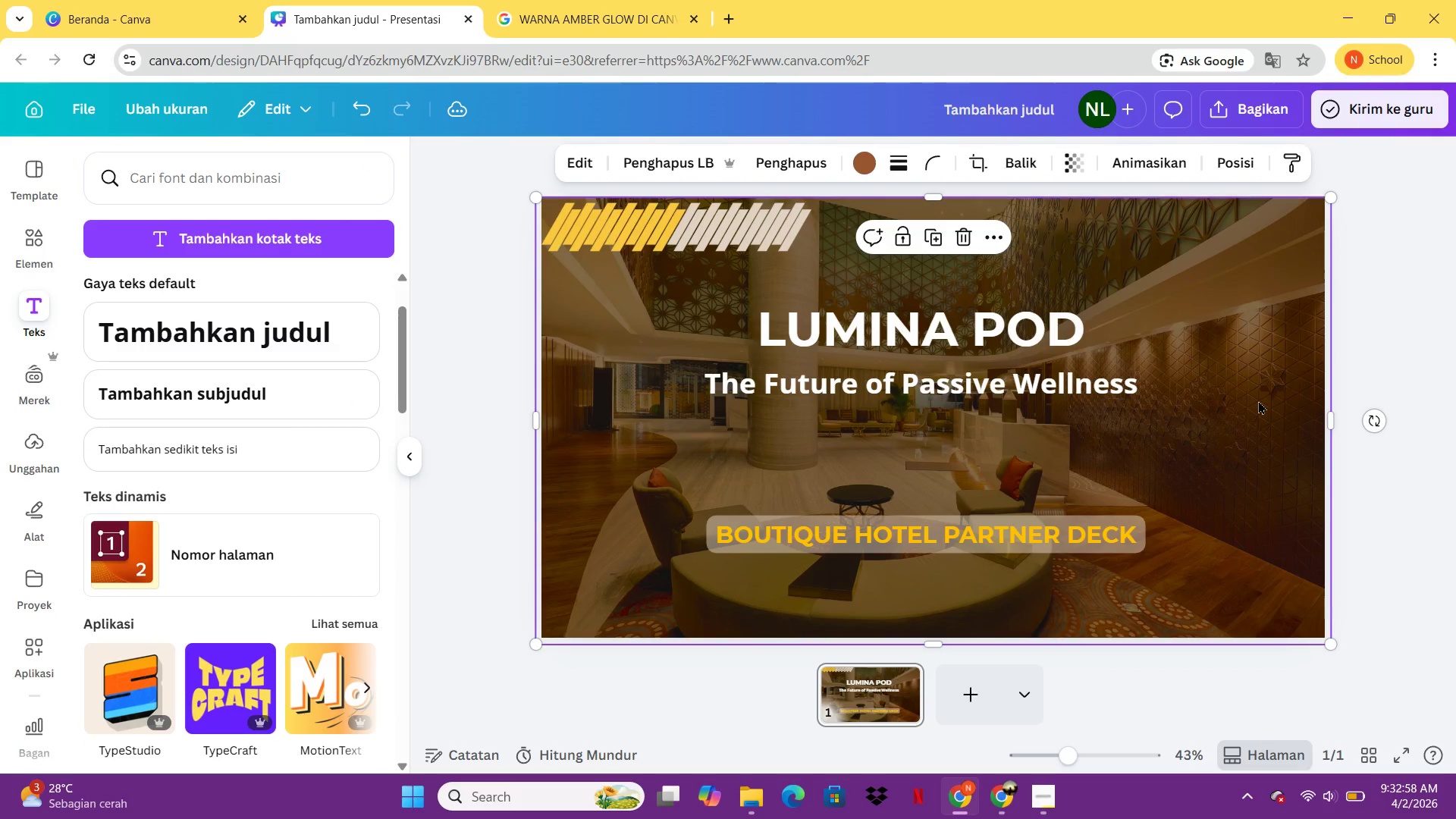 
left_click([745, 218])
 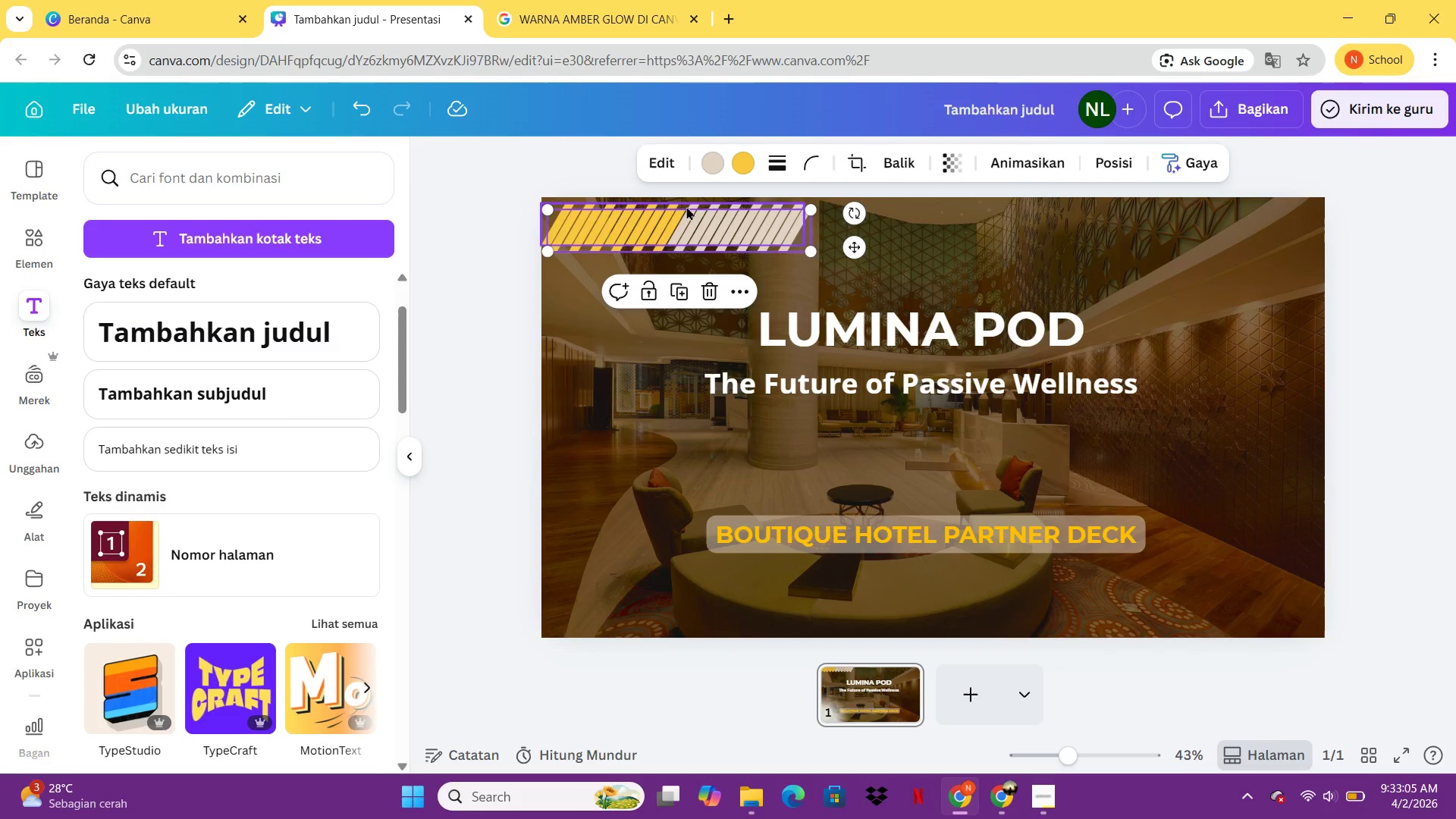 
double_click([686, 206])
 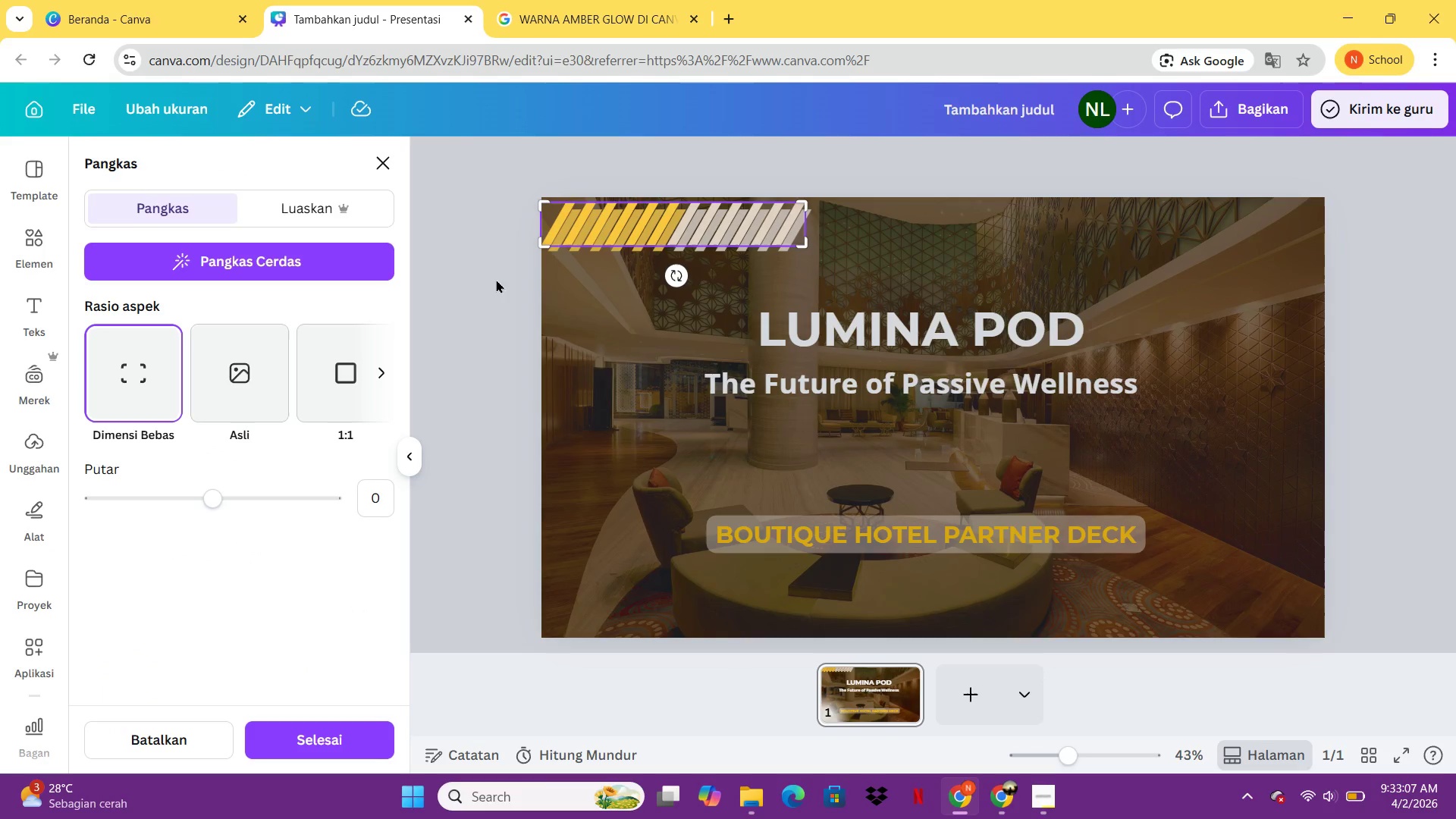 
hold_key(key=ControlLeft, duration=1.31)
double_click([628, 253])
 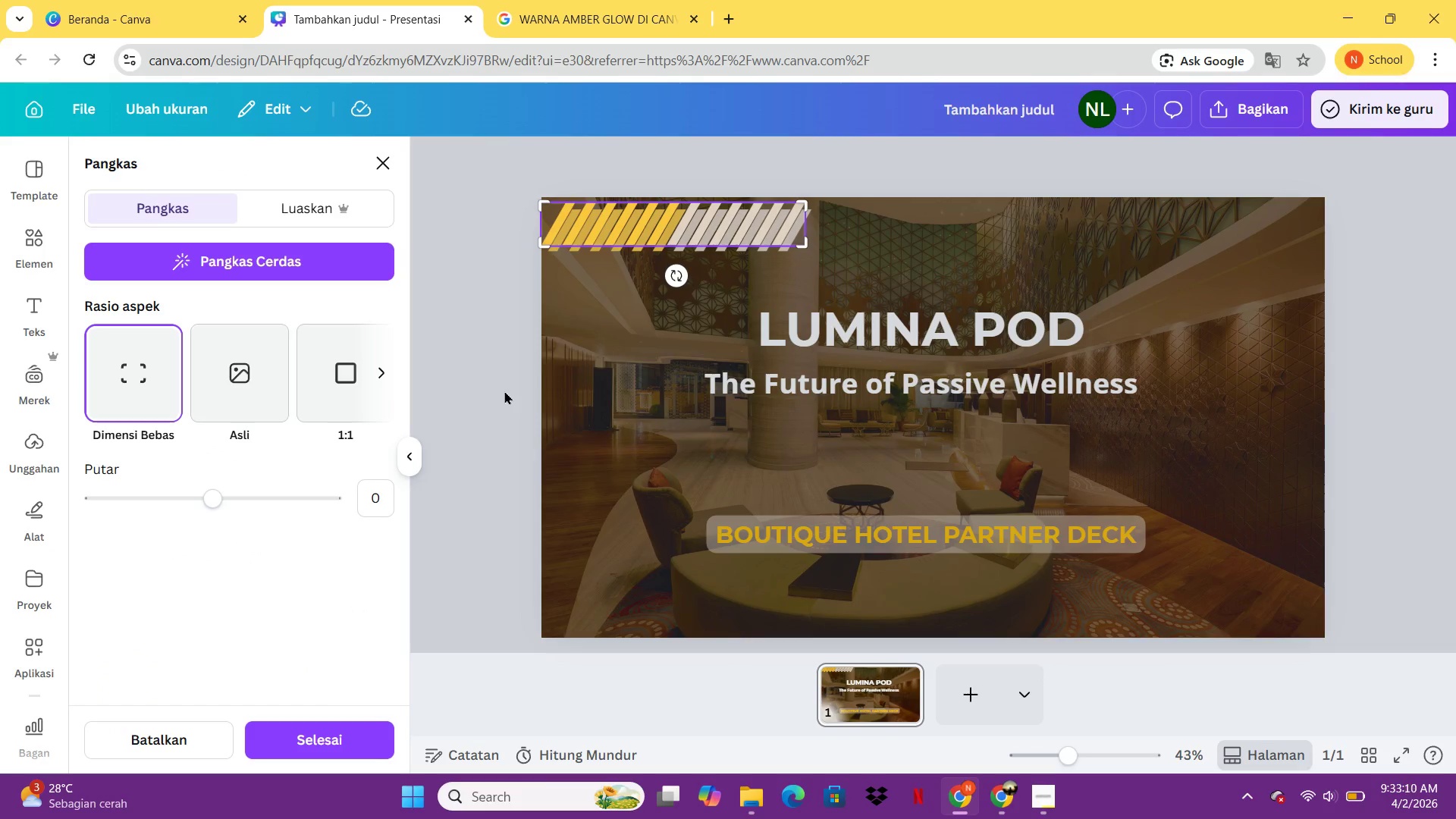 
left_click([504, 391])
 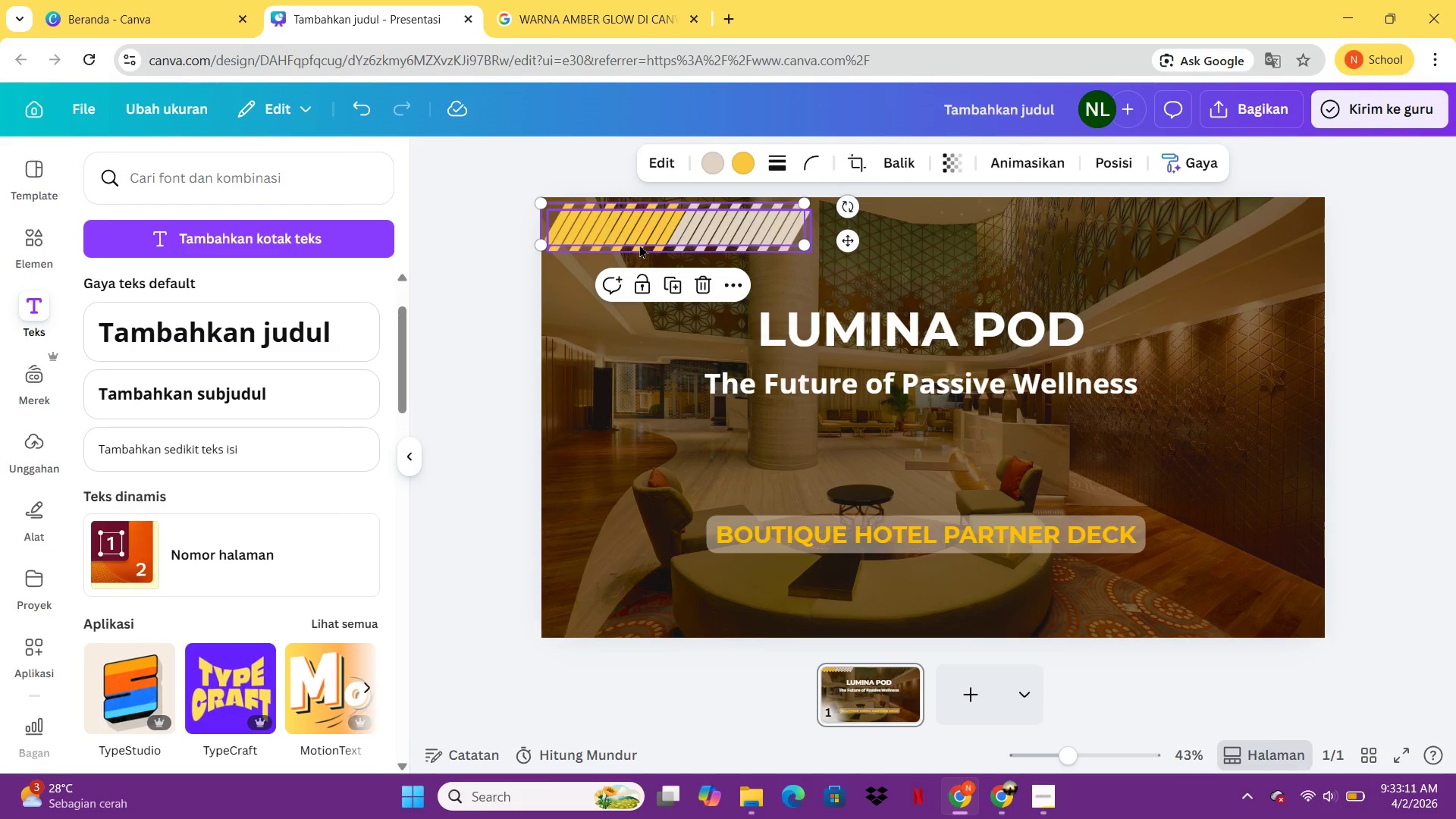 
hold_key(key=ShiftLeft, duration=0.73)
left_click([639, 244])
 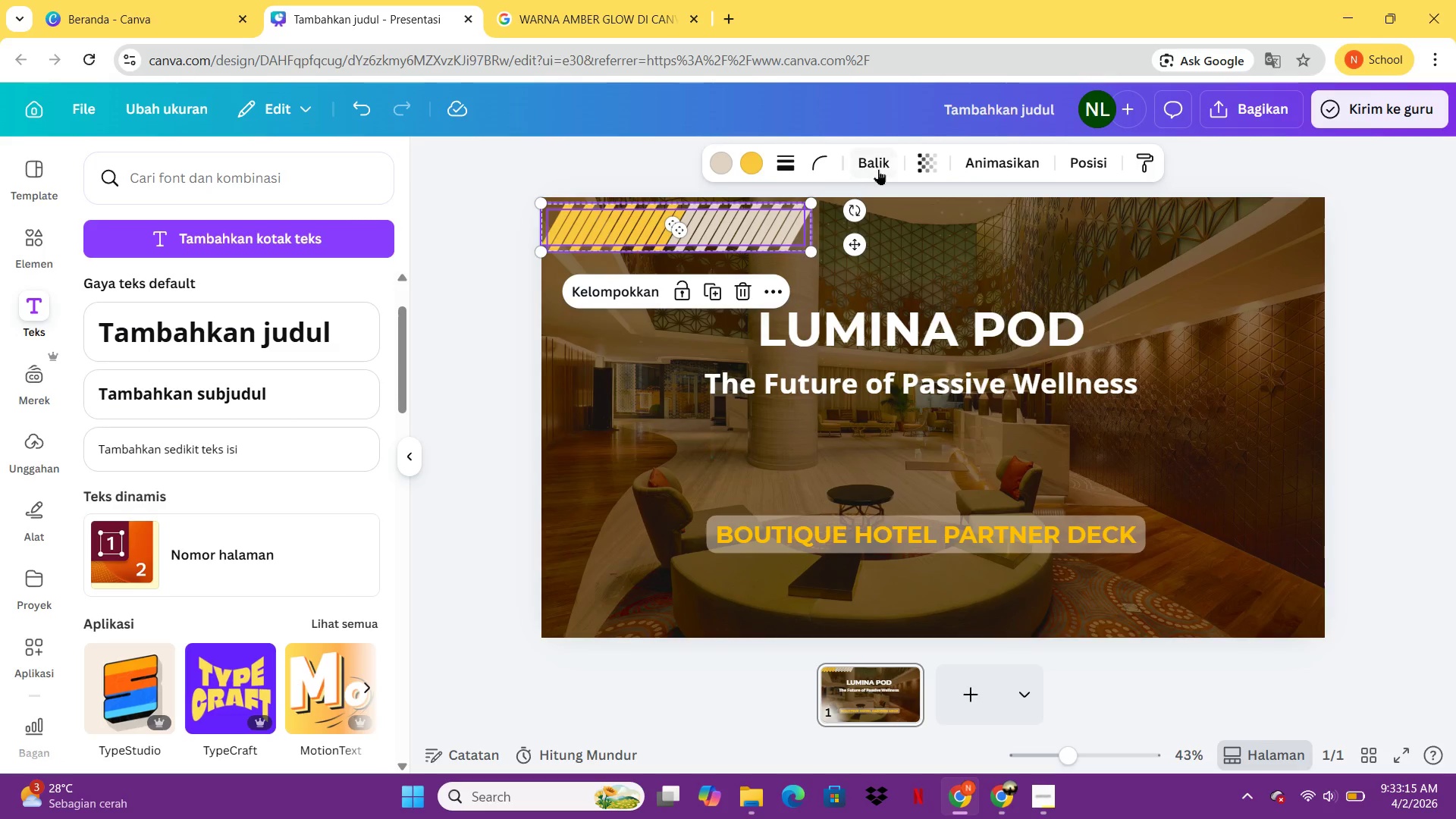 
left_click([932, 163])
 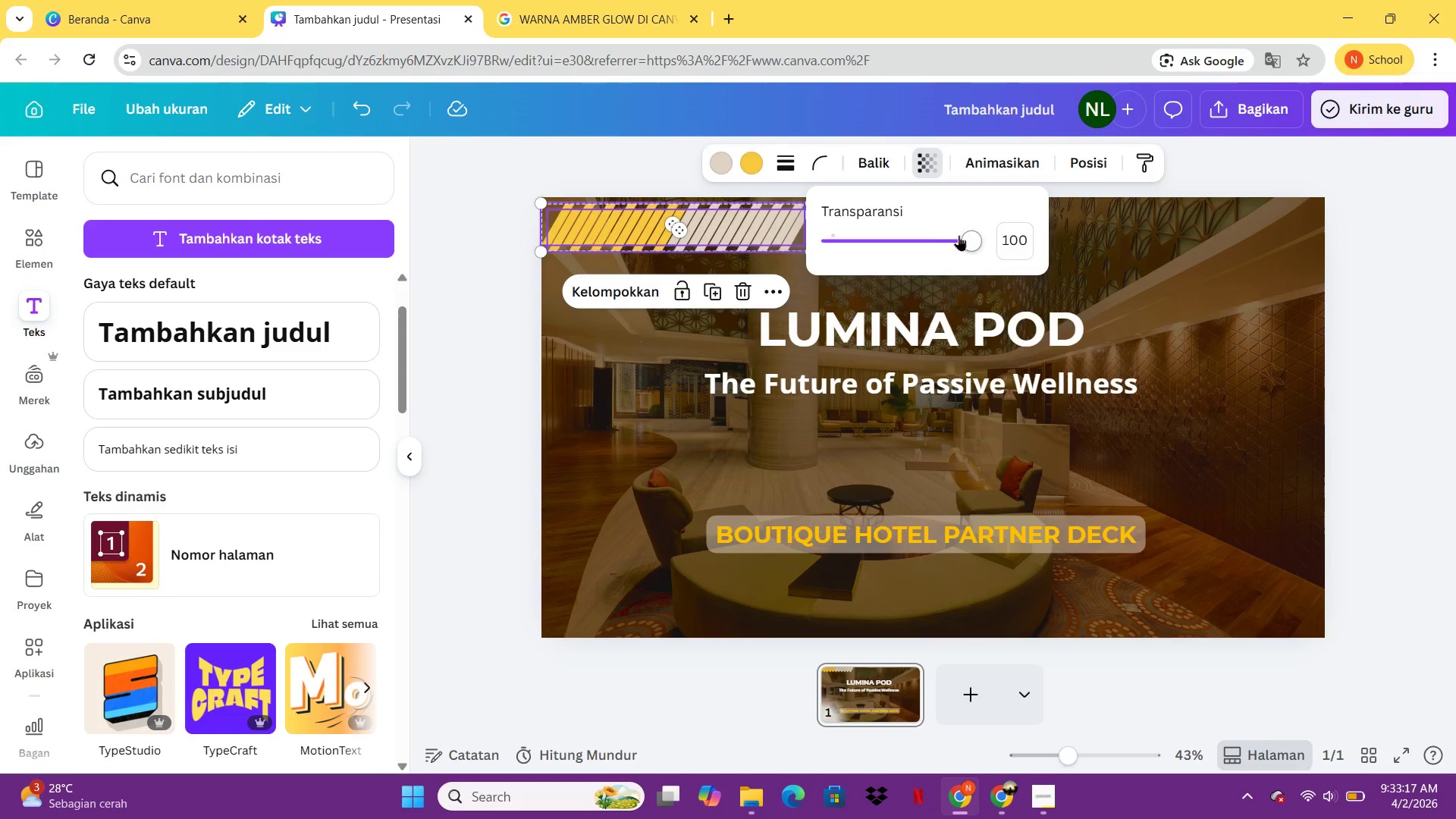 
left_click_drag(start_coordinate=[959, 235], to_coordinate=[882, 256])
 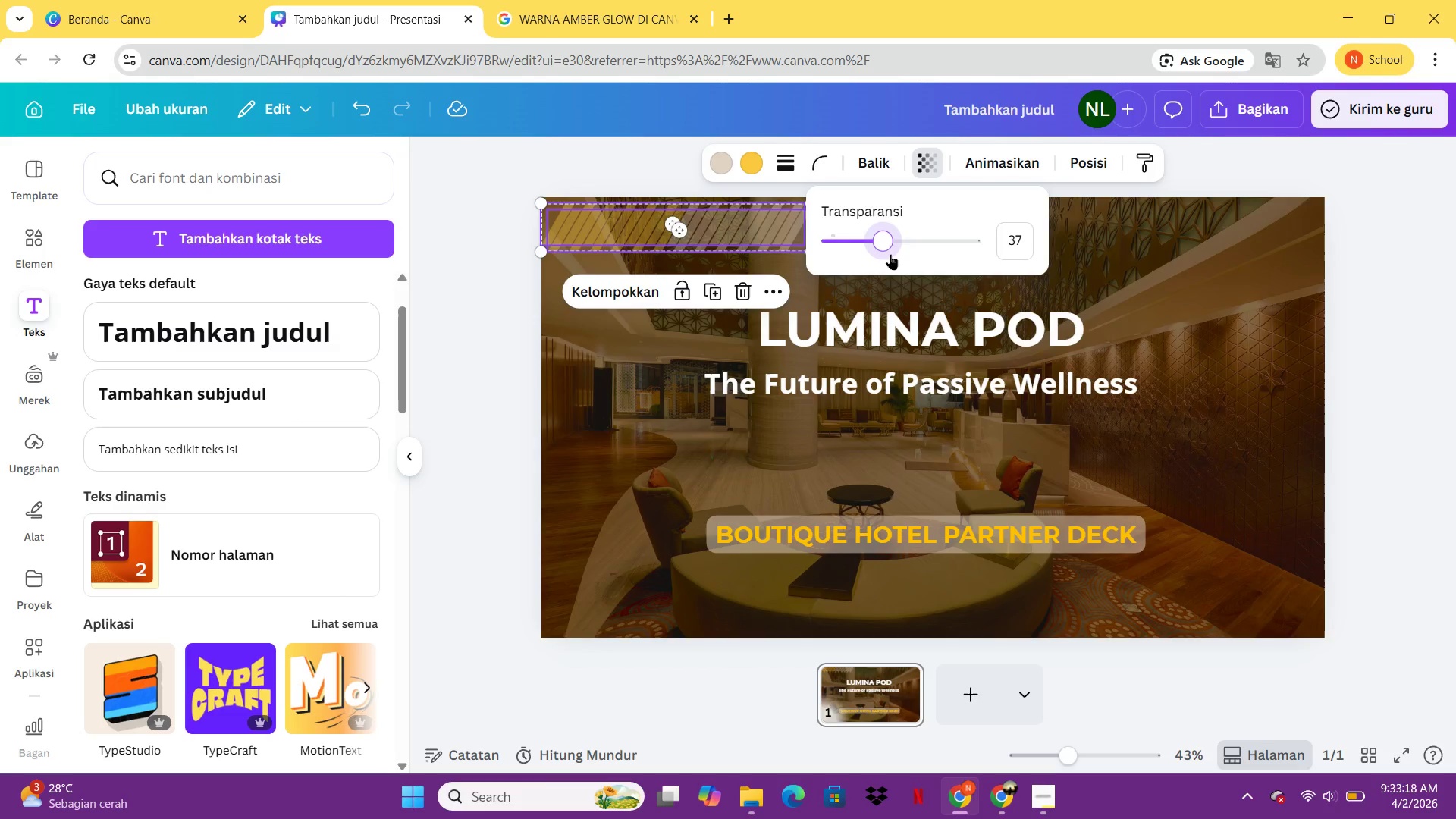 
double_click([882, 256])
 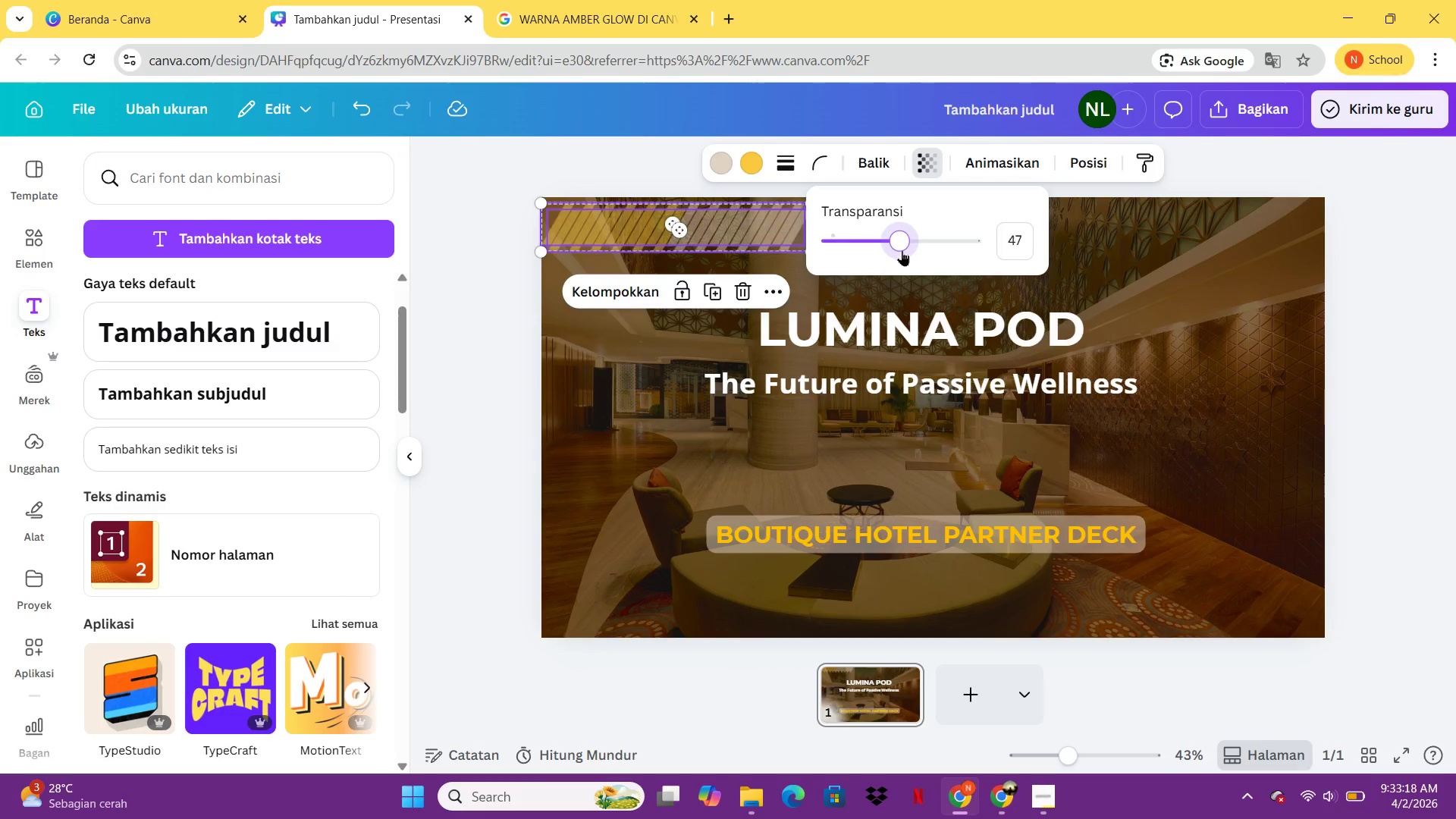 
left_click_drag(start_coordinate=[893, 253], to_coordinate=[902, 250])
 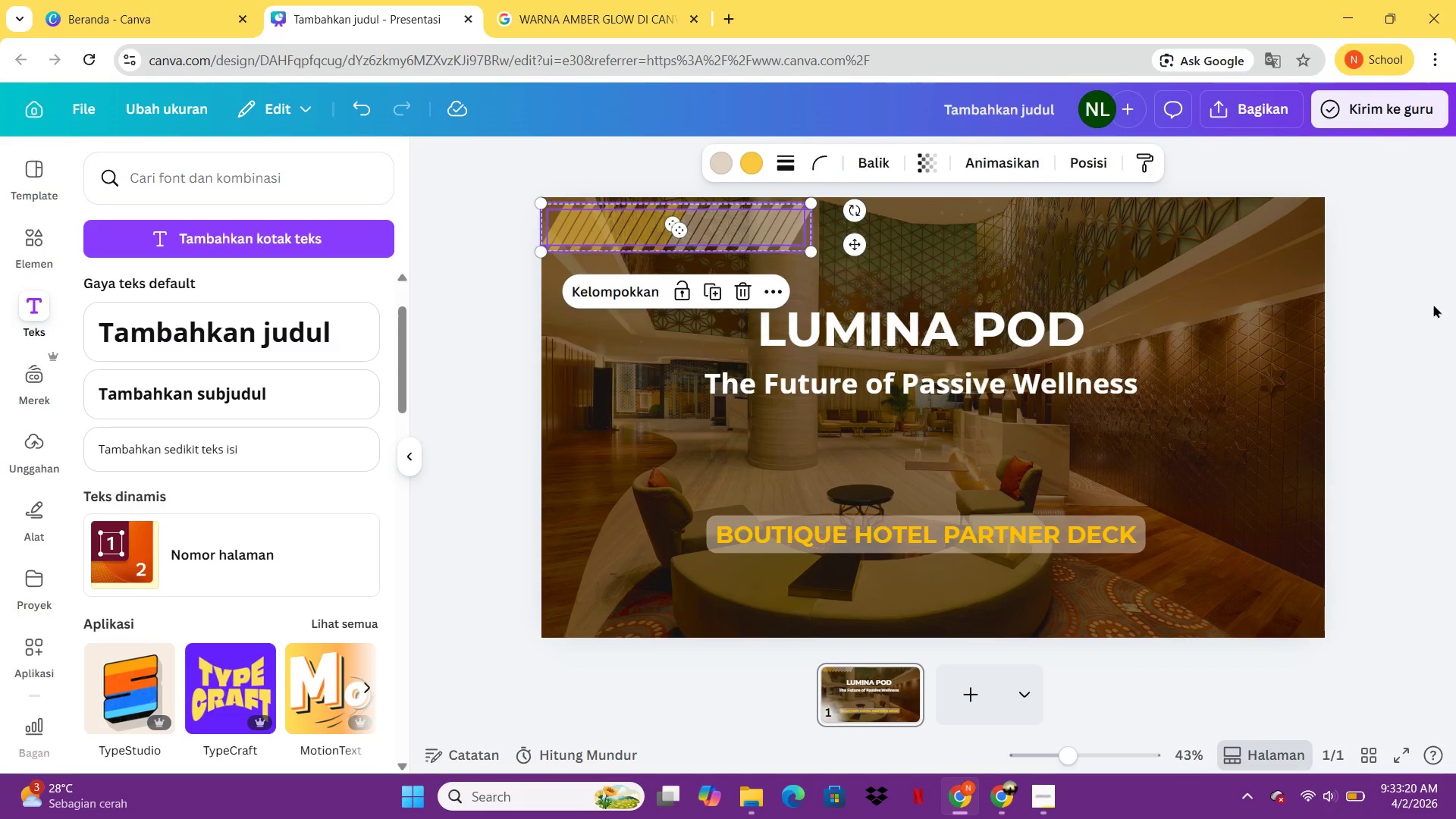 
double_click([1433, 304])
 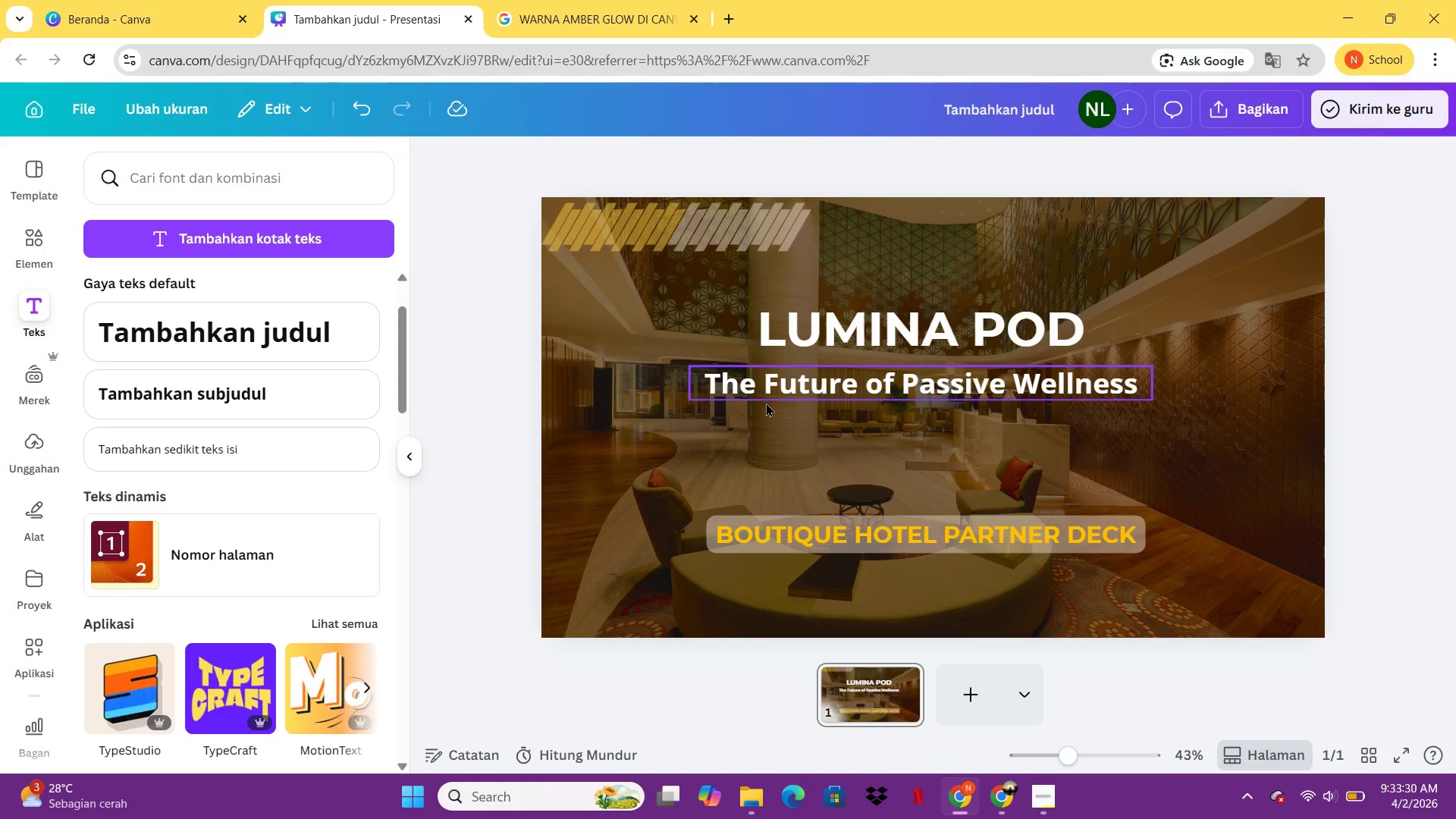 
wait(13.81)
 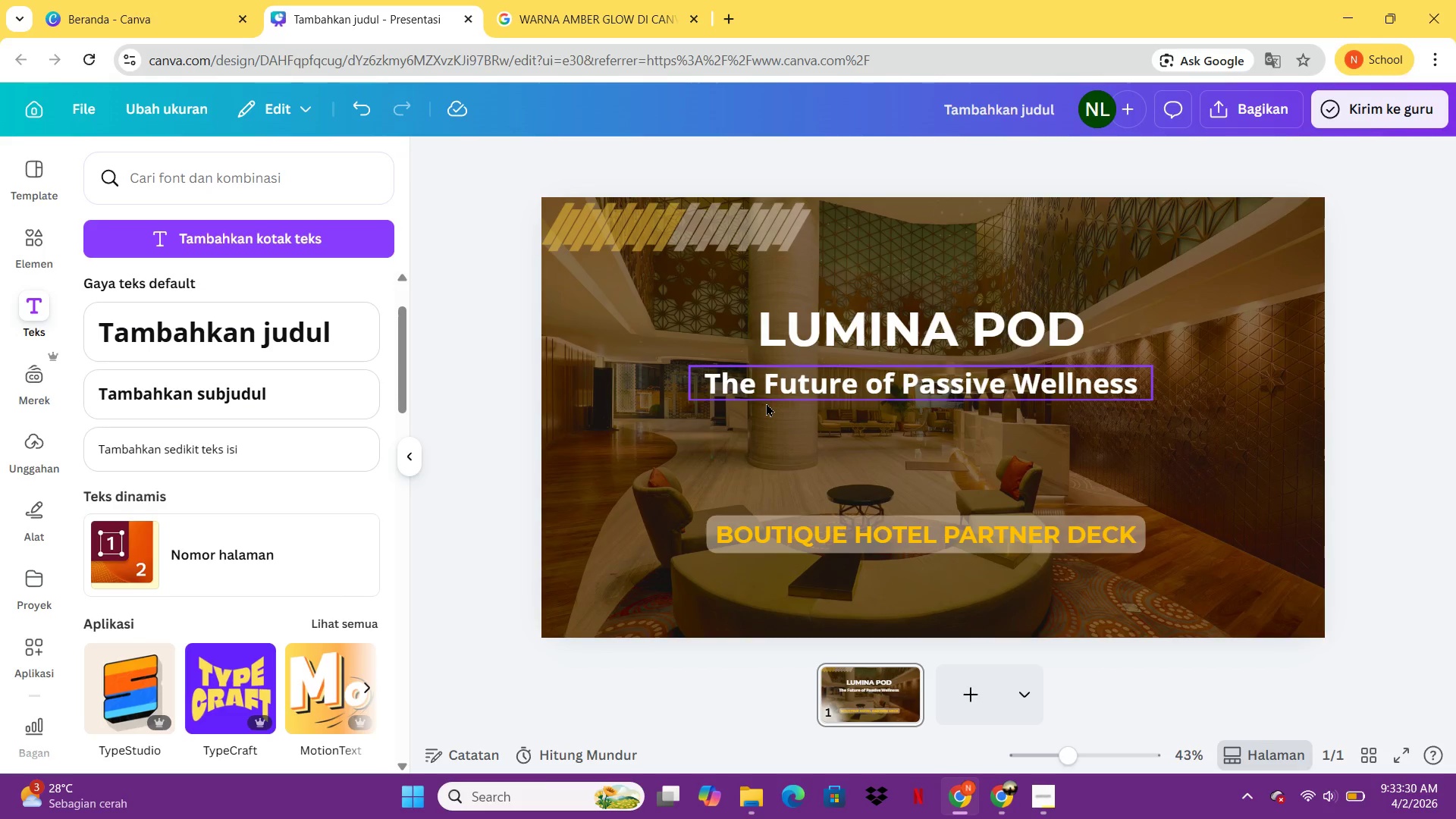 
left_click([808, 321])
 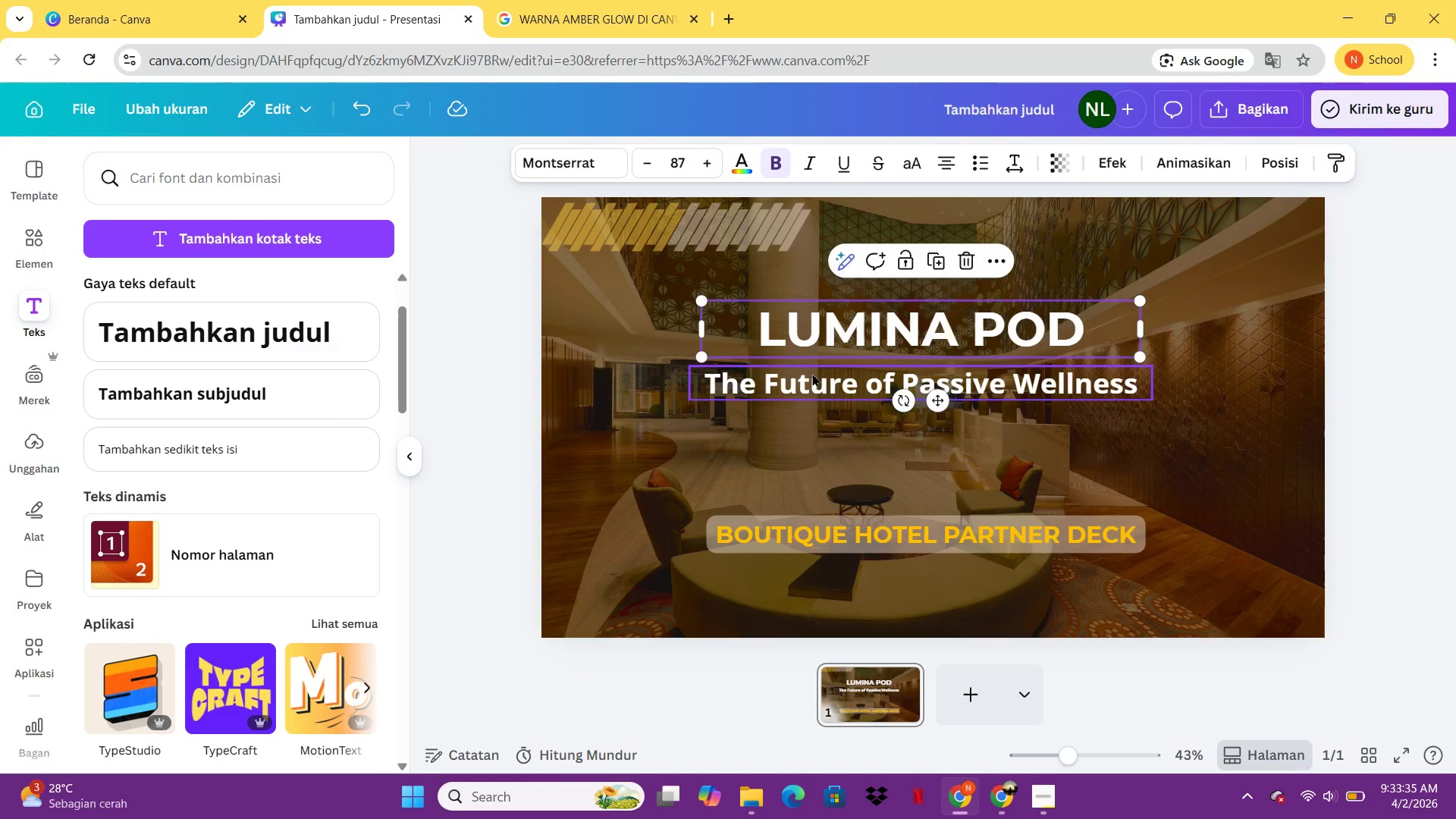 
left_click([812, 373])
 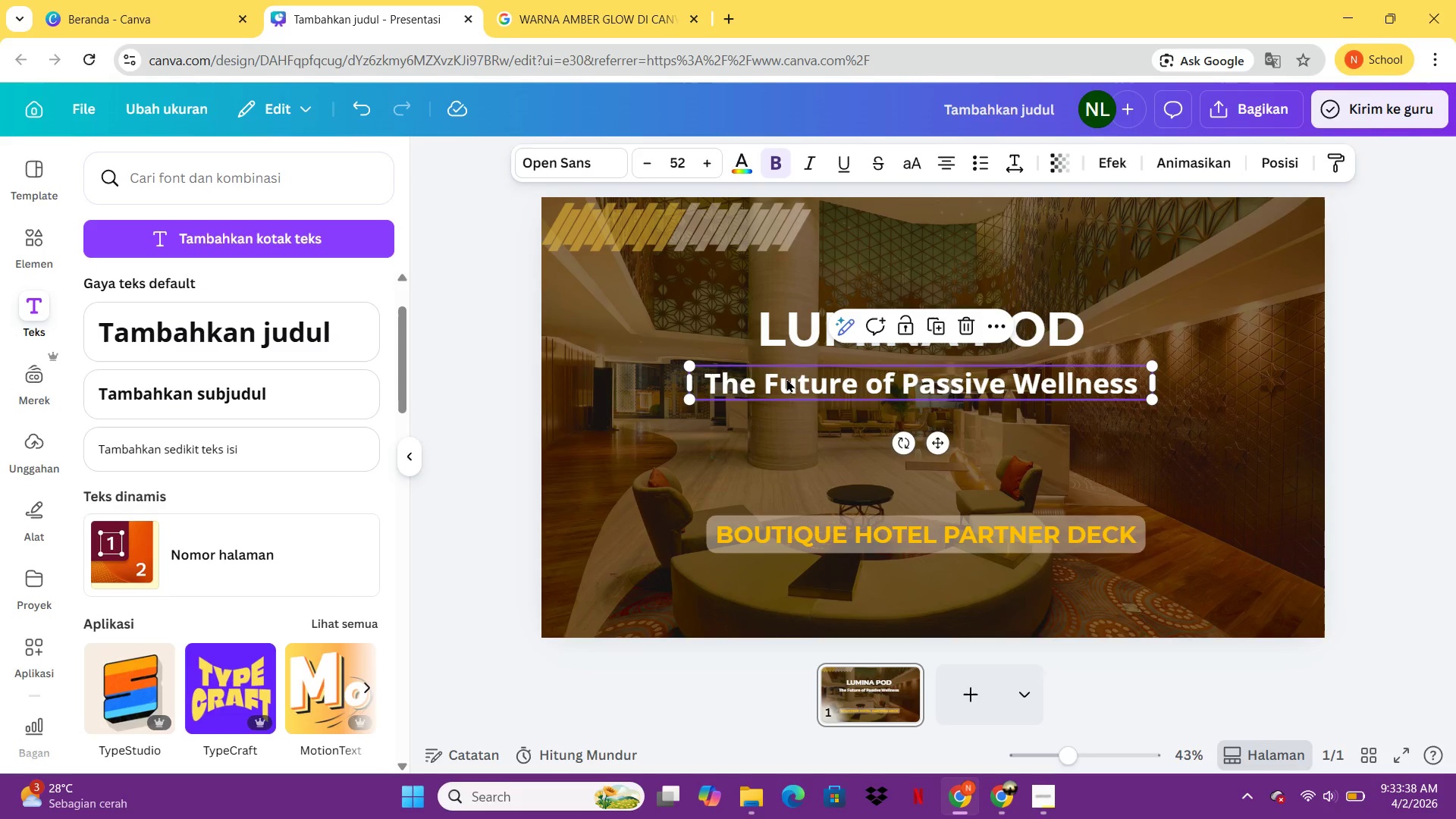 
double_click([786, 378])
 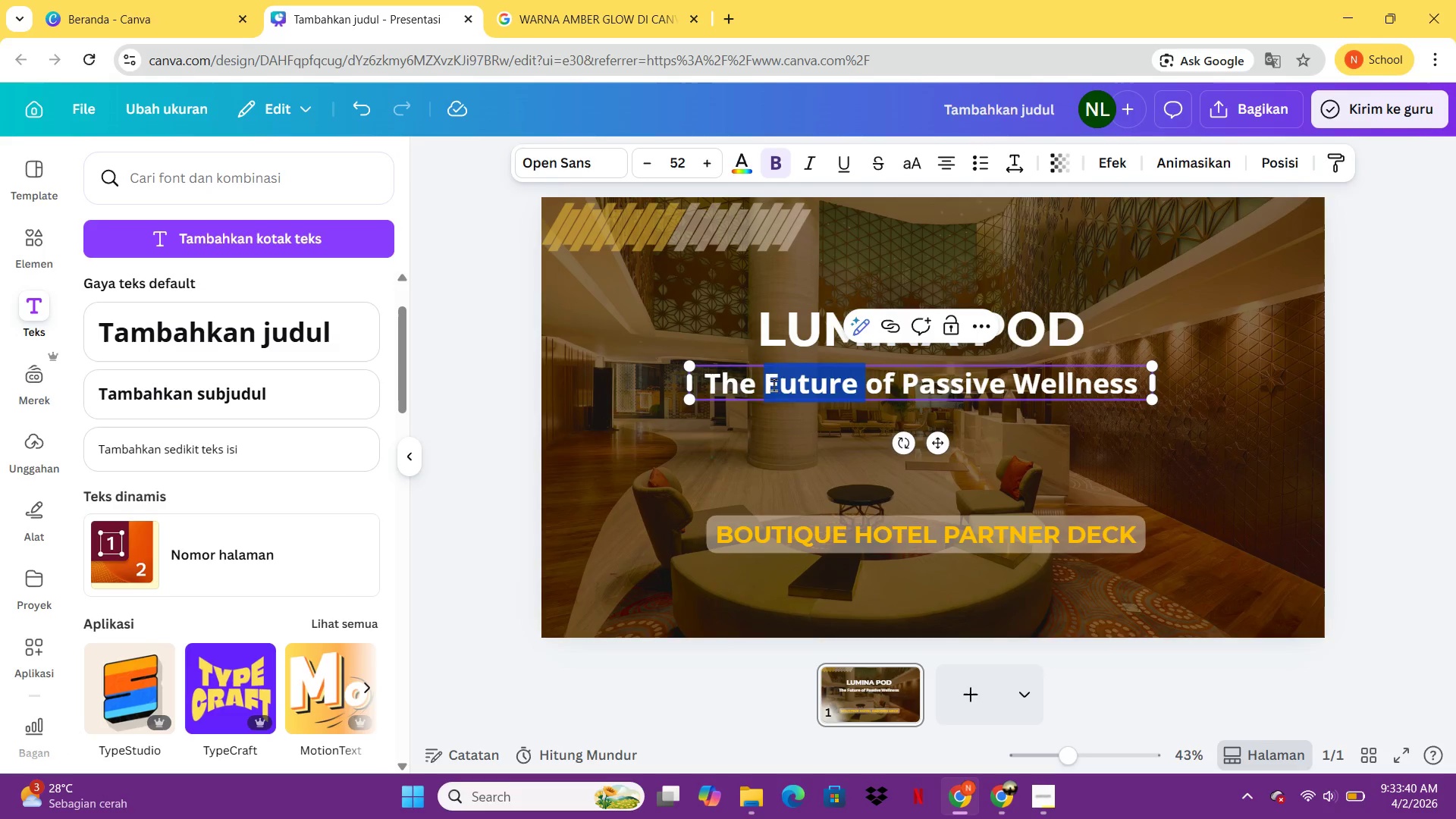 
key(Control+A)
 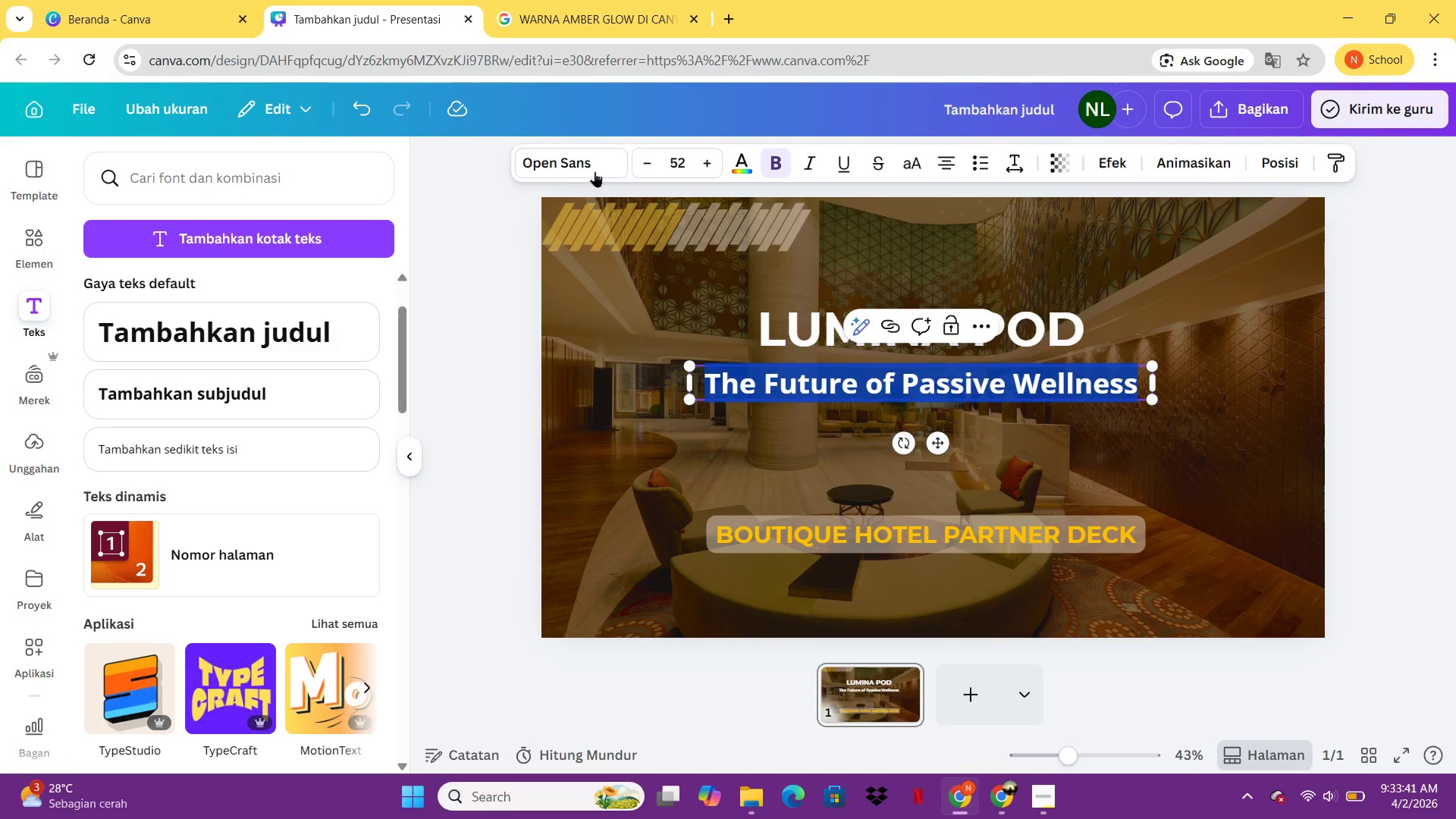 
left_click([592, 164])
 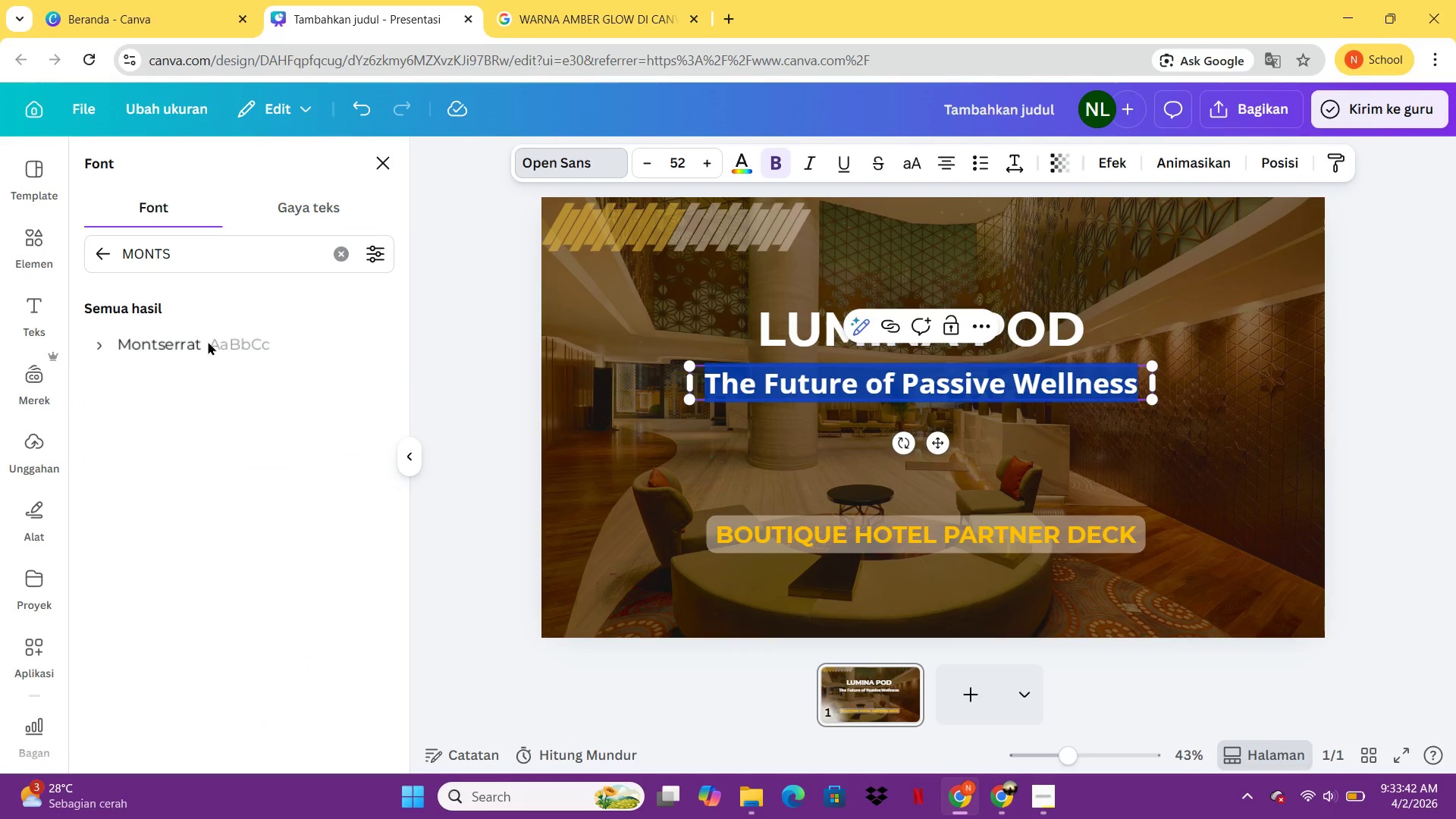 
left_click([208, 350])
 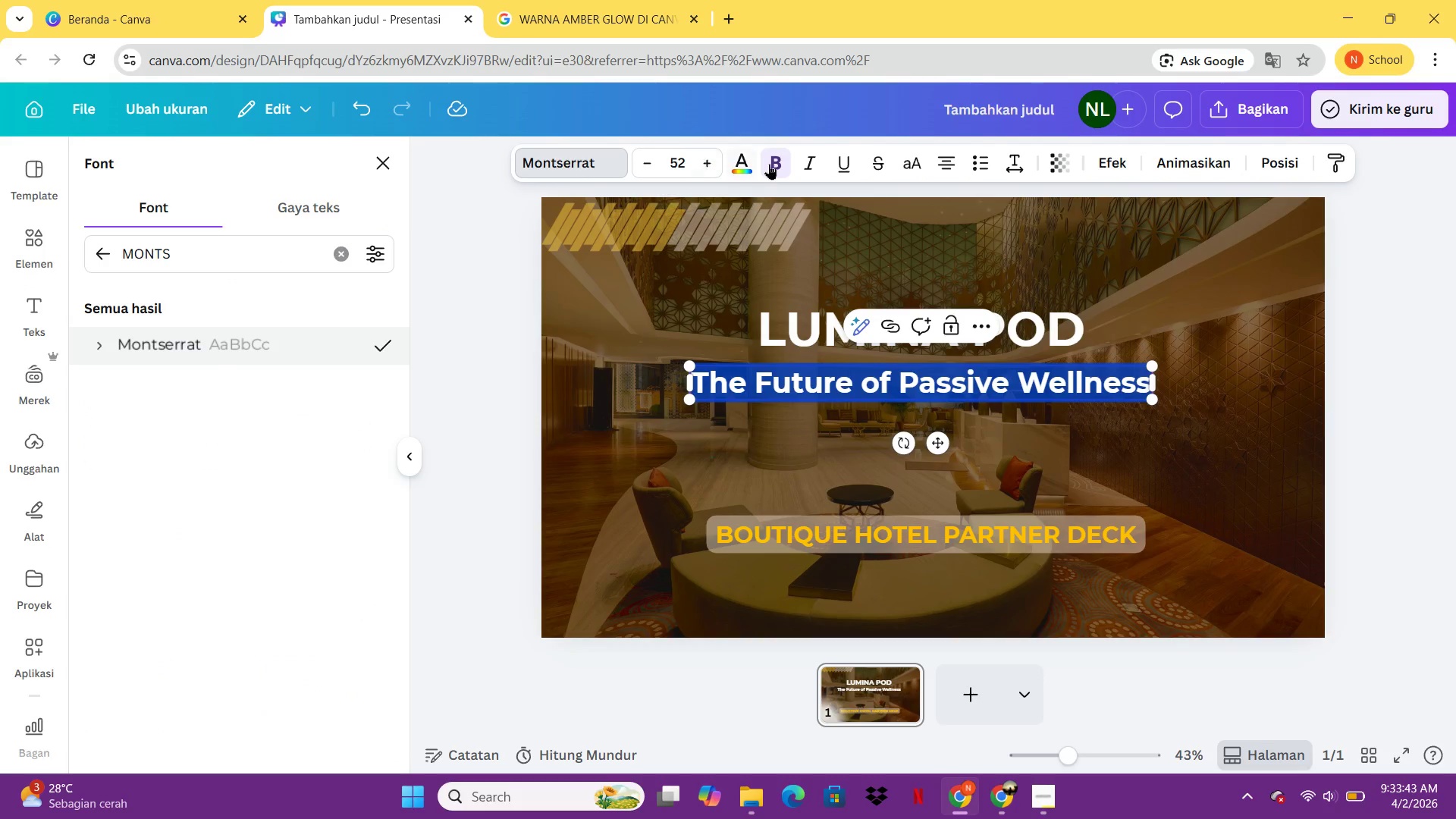 
left_click([777, 164])
 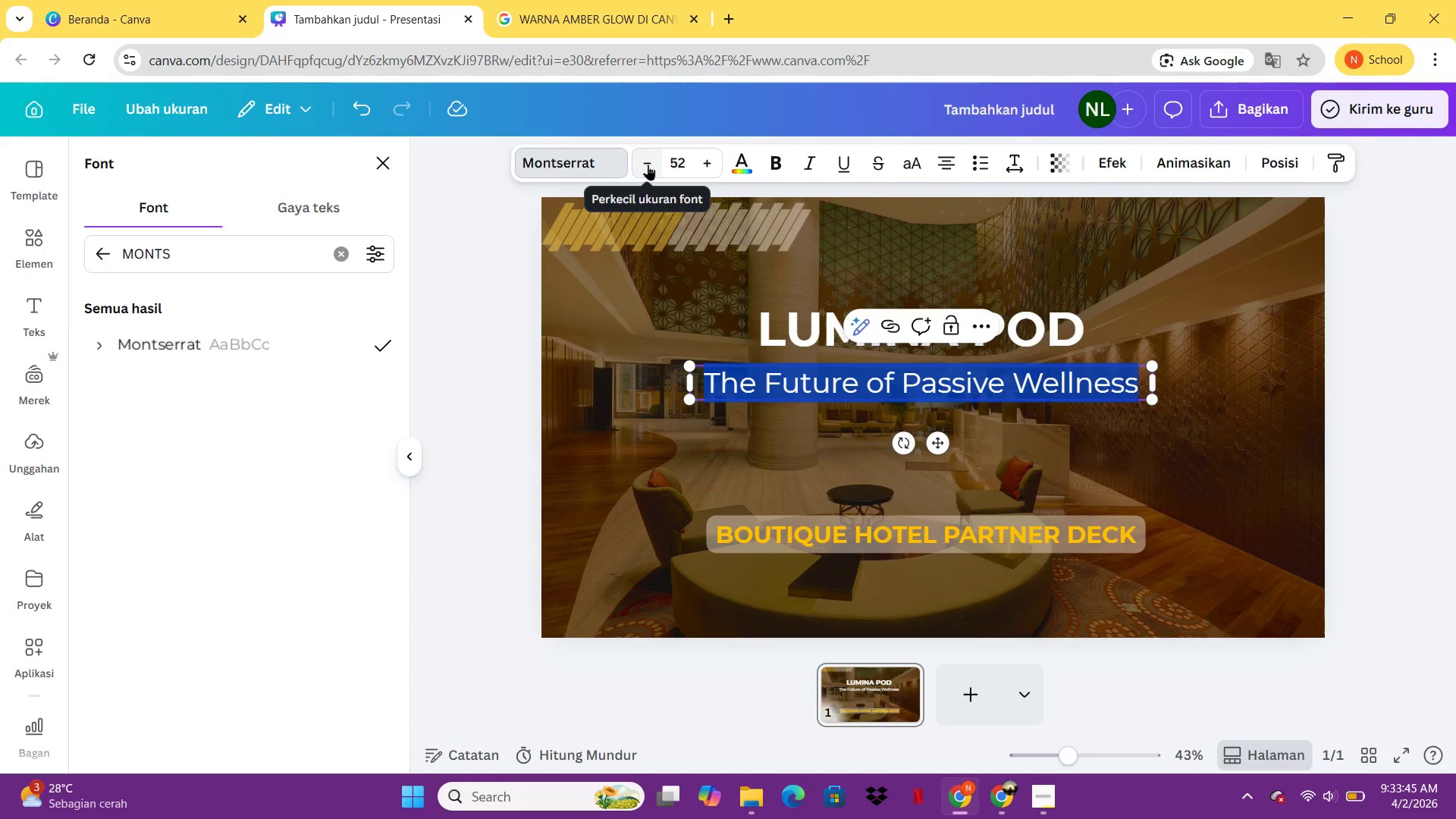 
left_click([648, 165])
 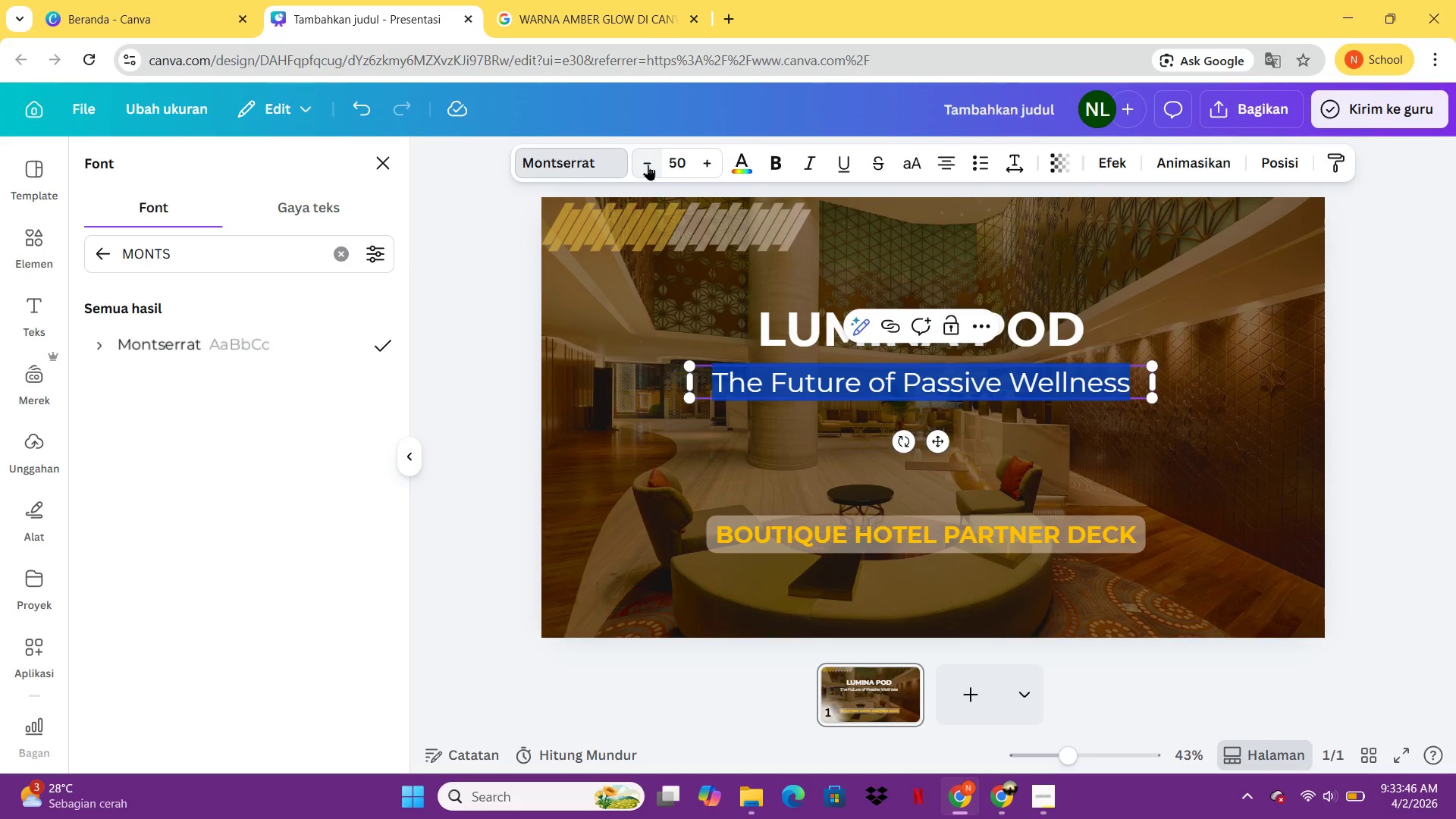 
double_click([648, 165])
 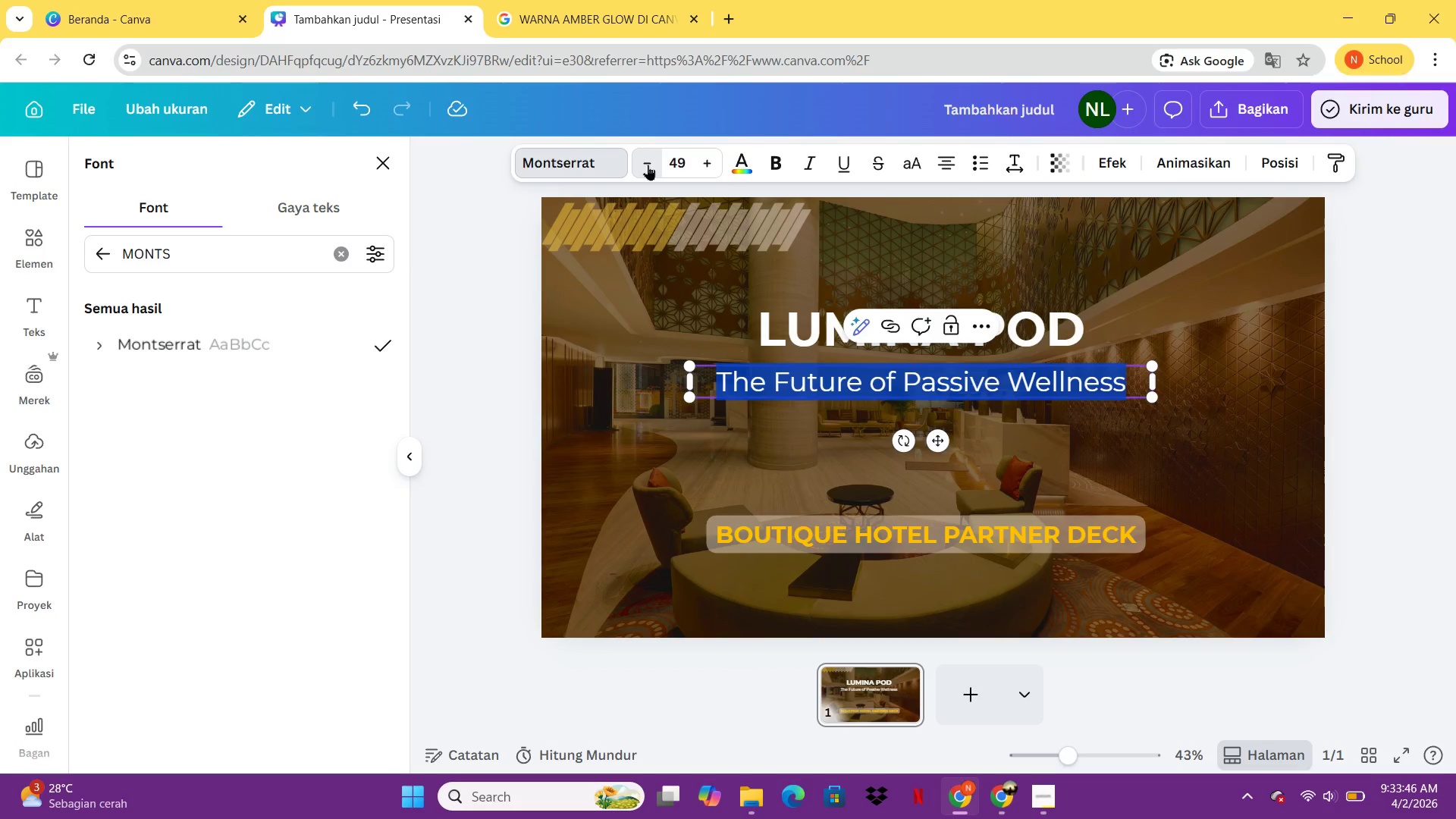 
triple_click([648, 165])
 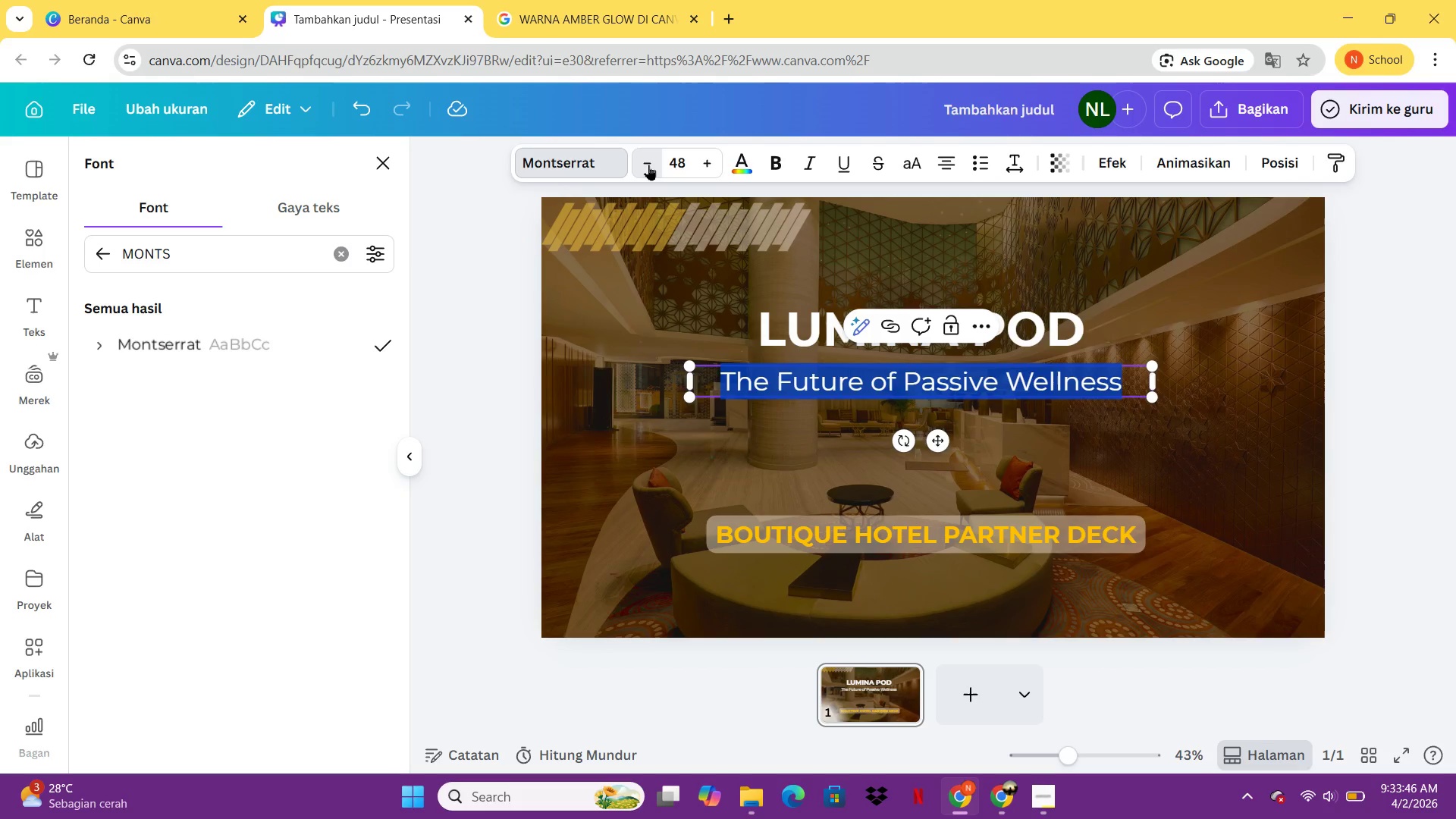 
triple_click([648, 165])
 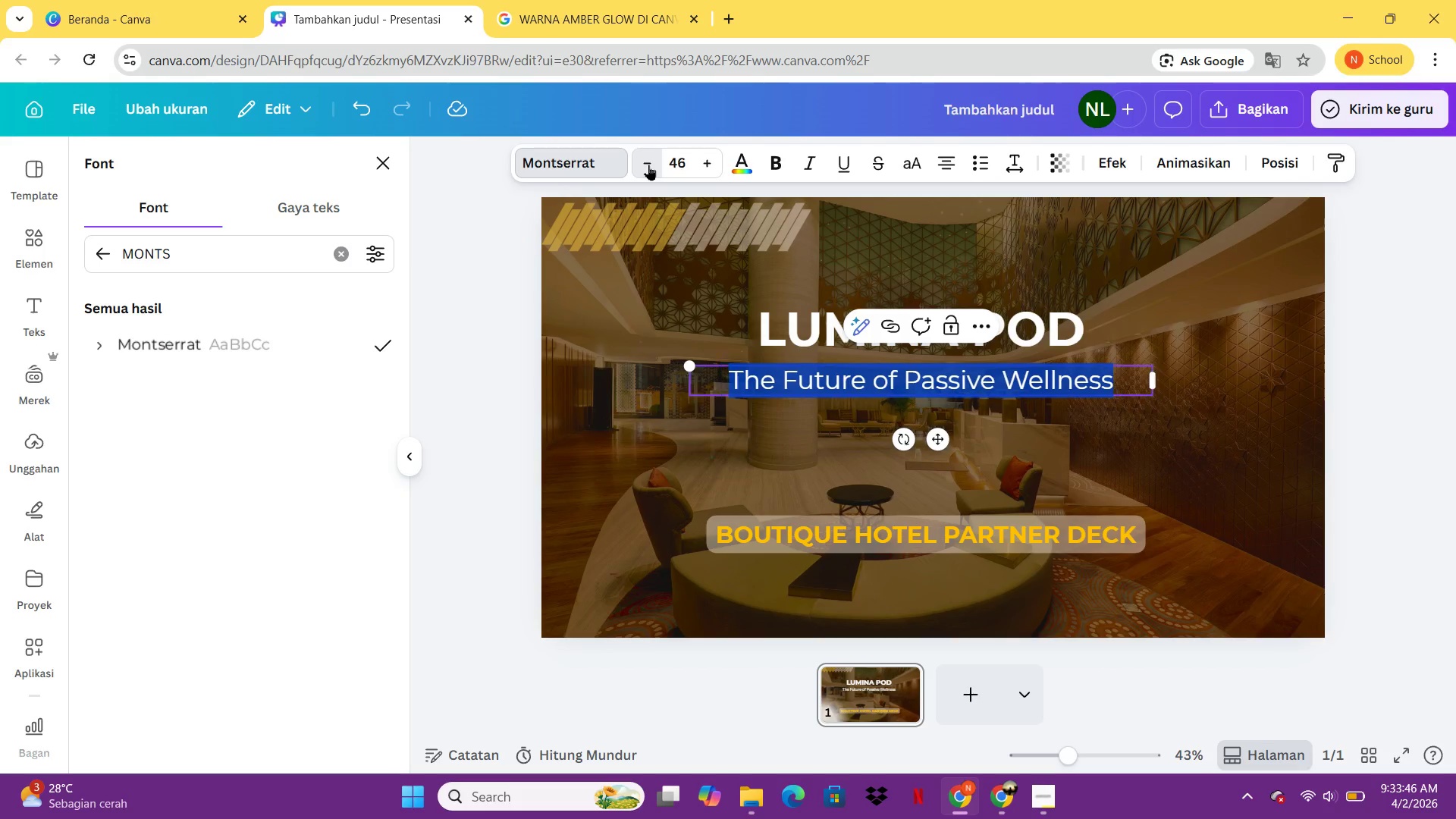 
triple_click([648, 165])
 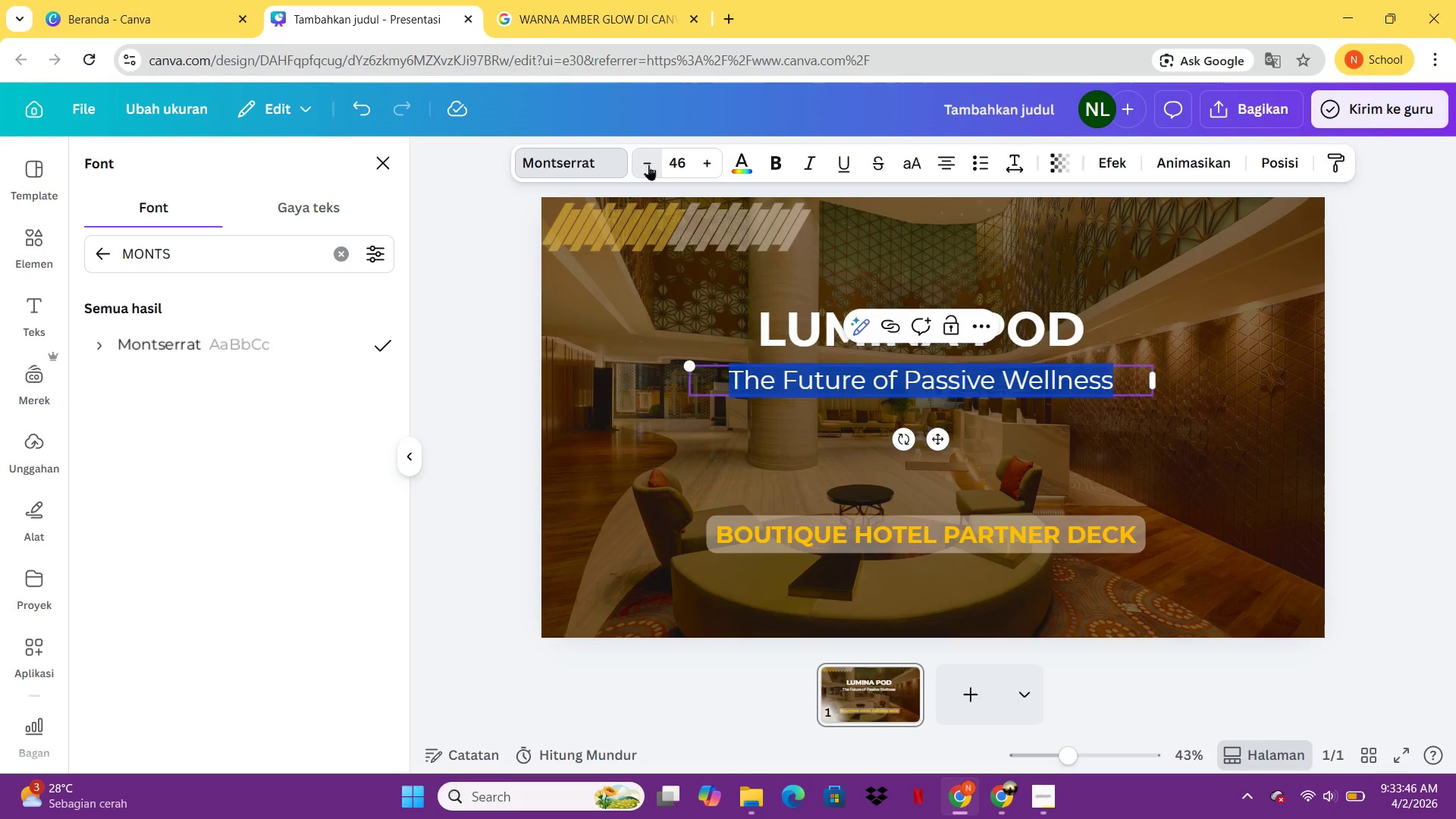 
triple_click([648, 165])
 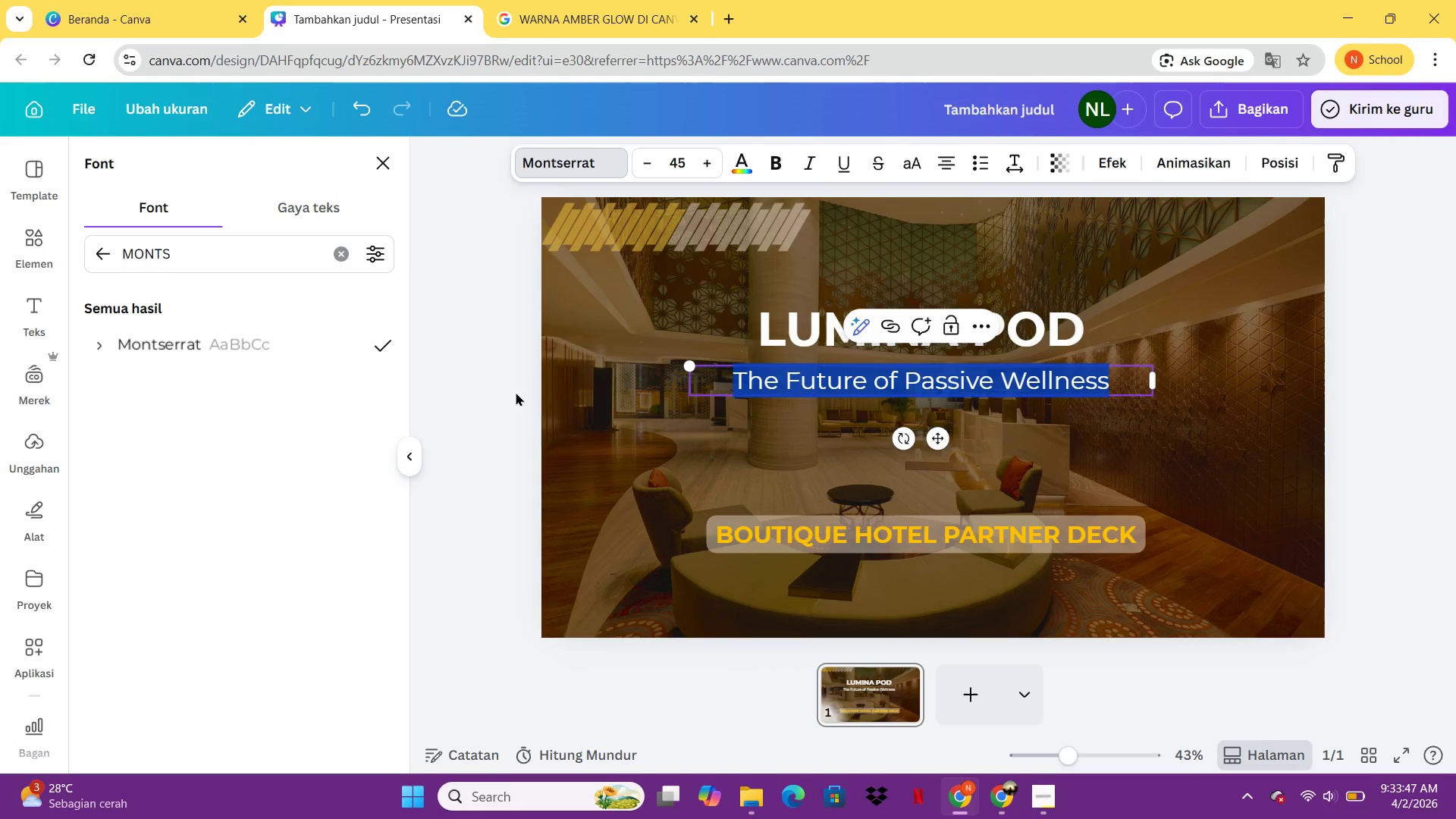 
left_click([508, 388])
 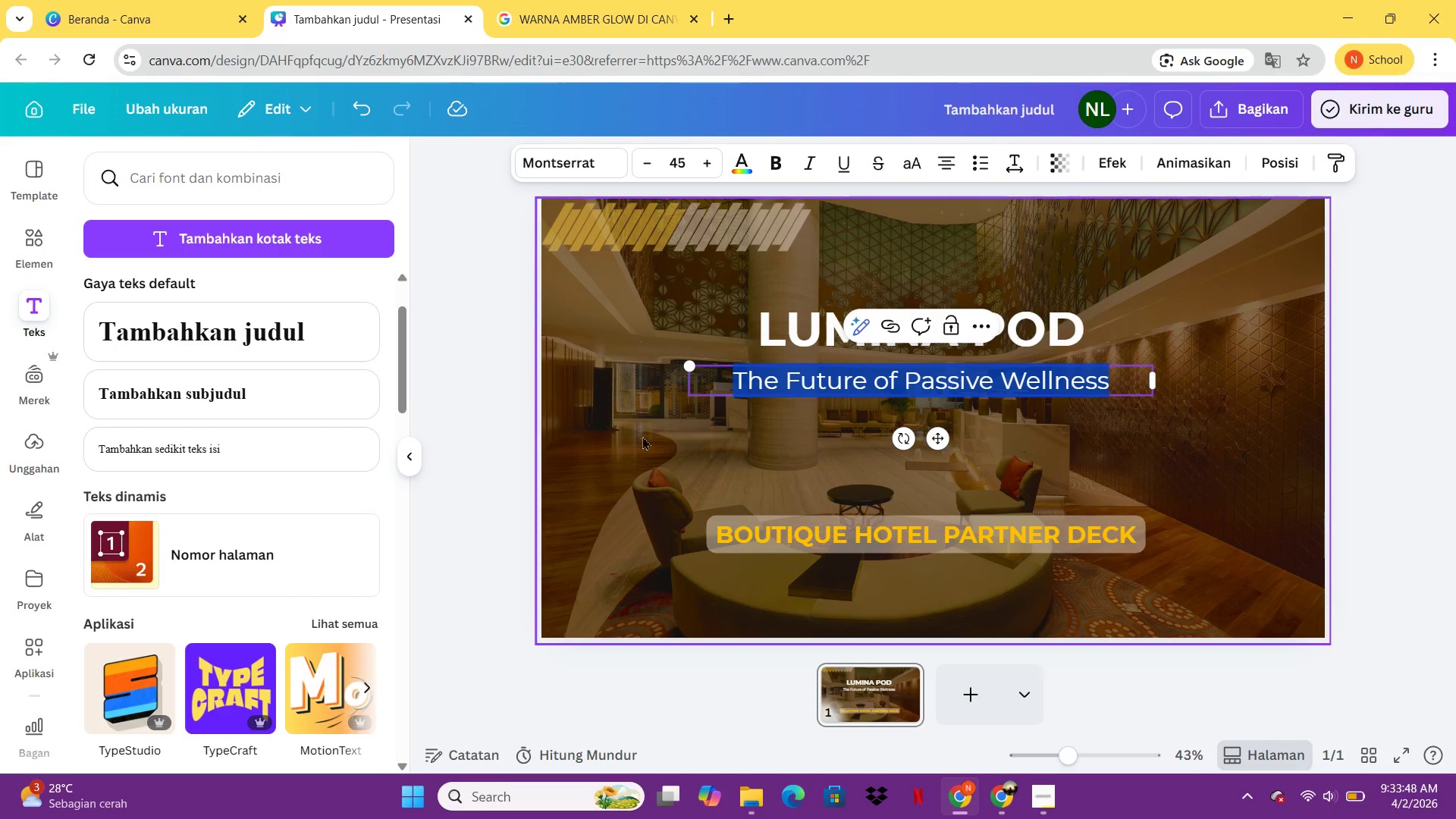 
left_click([648, 435])
 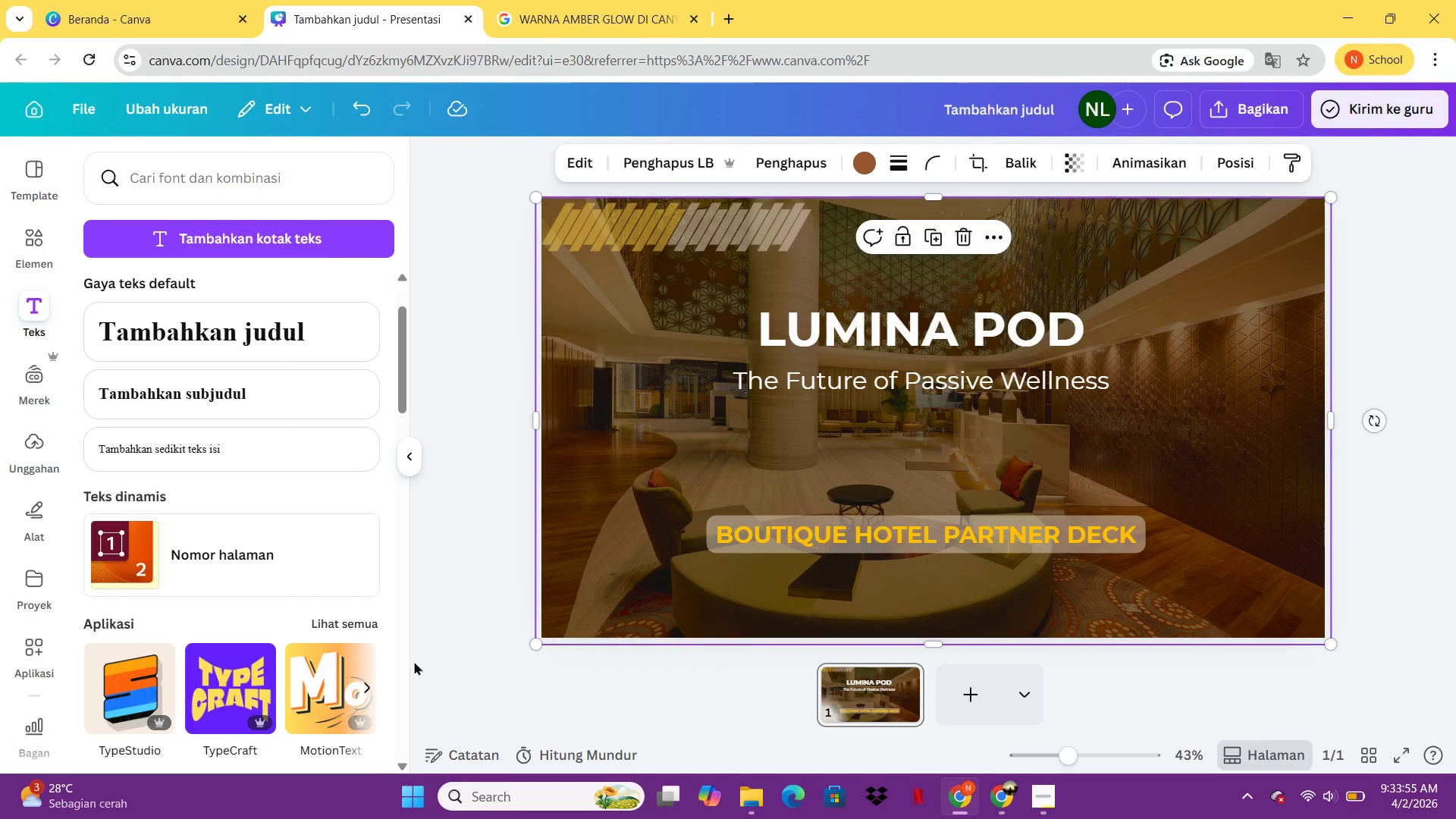 
wait(11.67)
 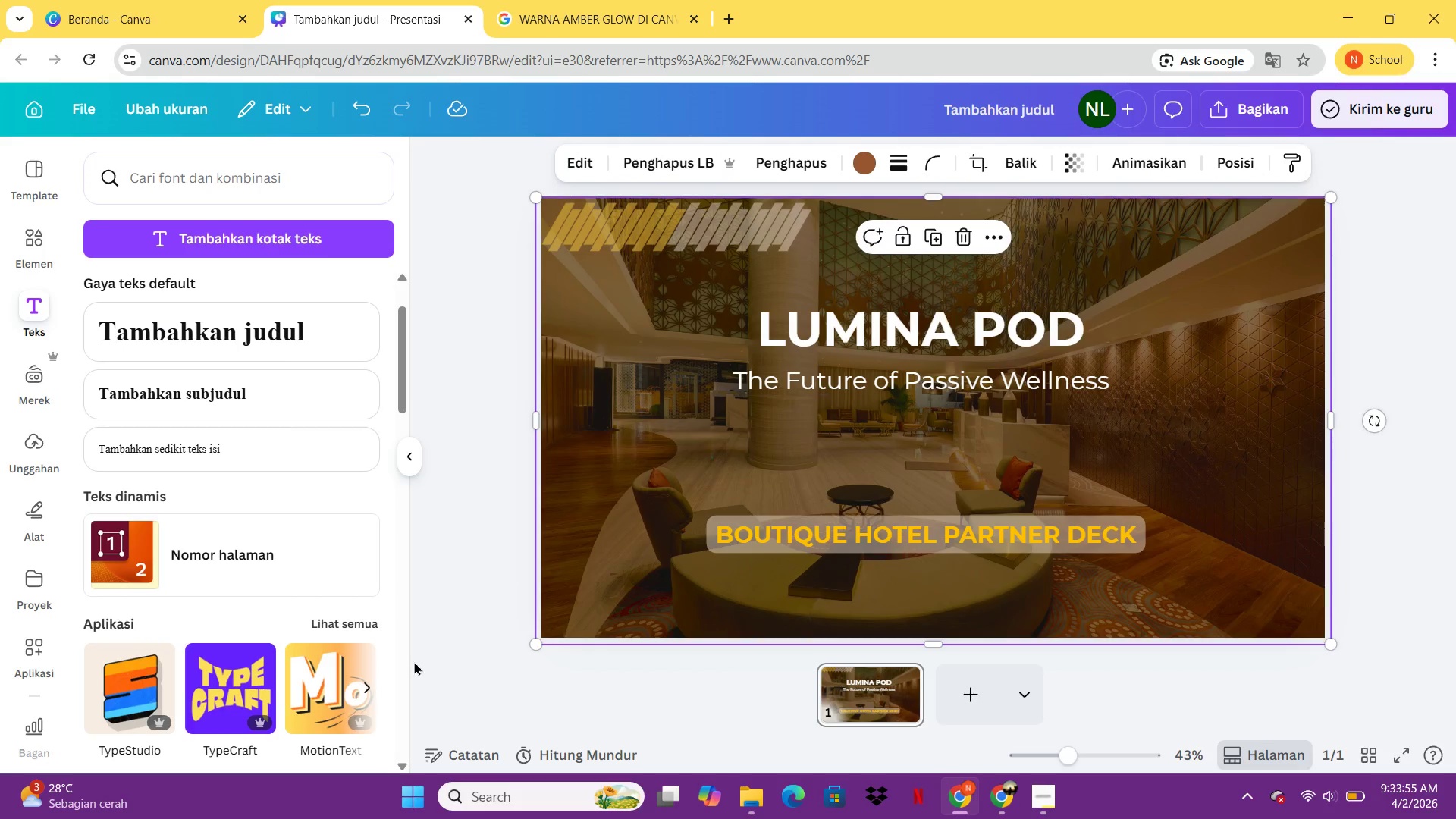 
double_click([251, 394])
 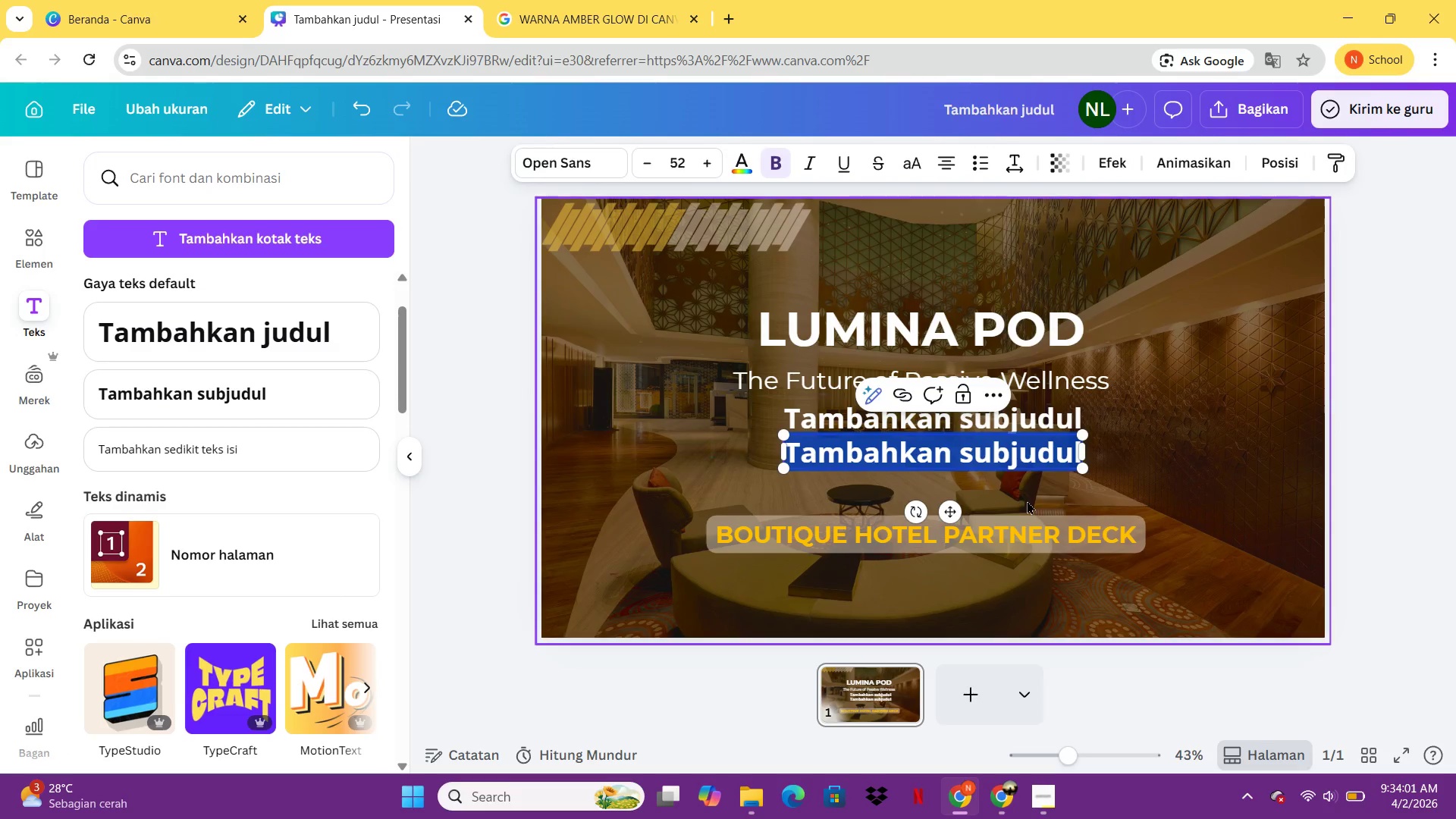 
left_click([1455, 452])
 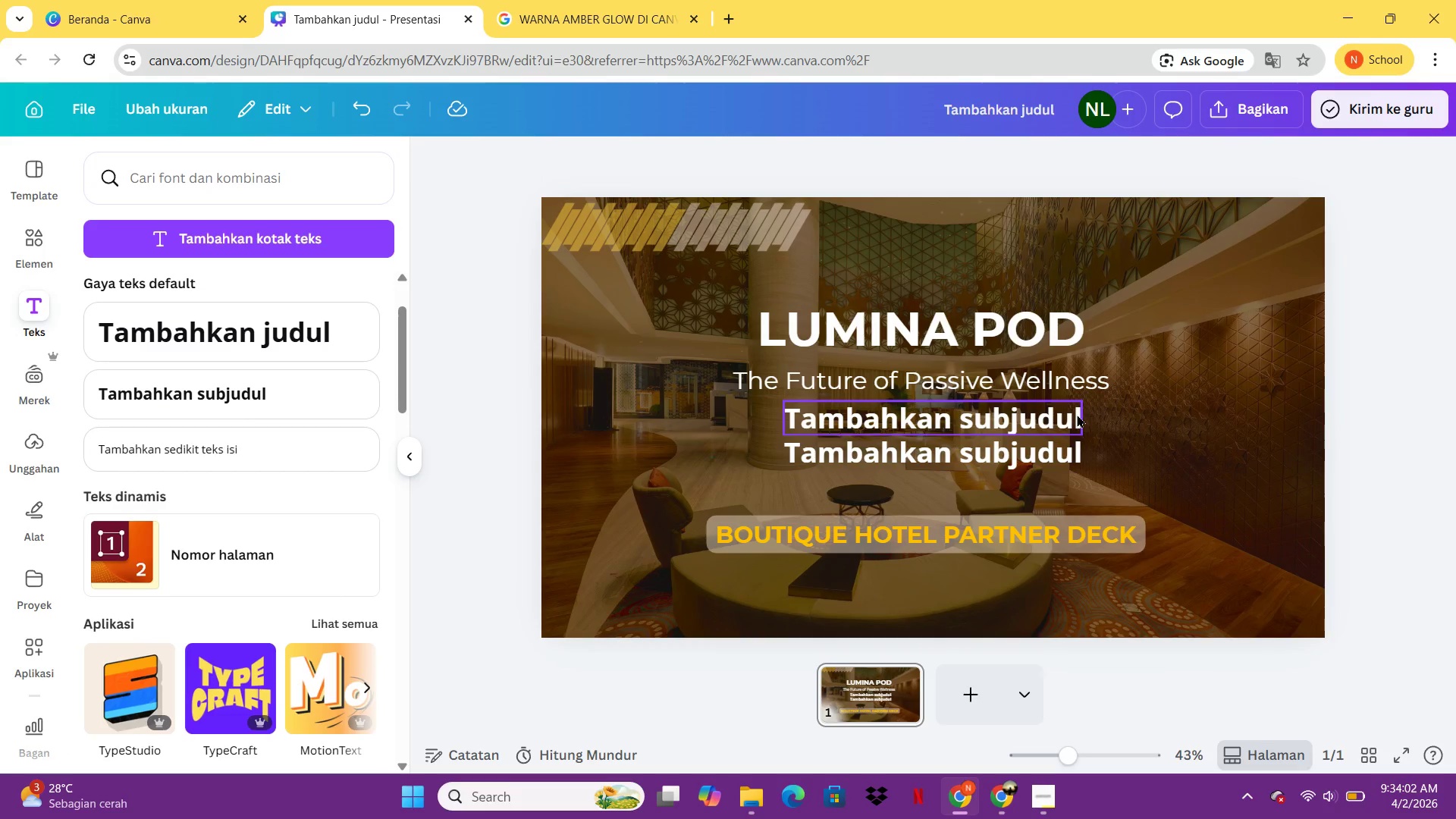 
left_click([1077, 414])
 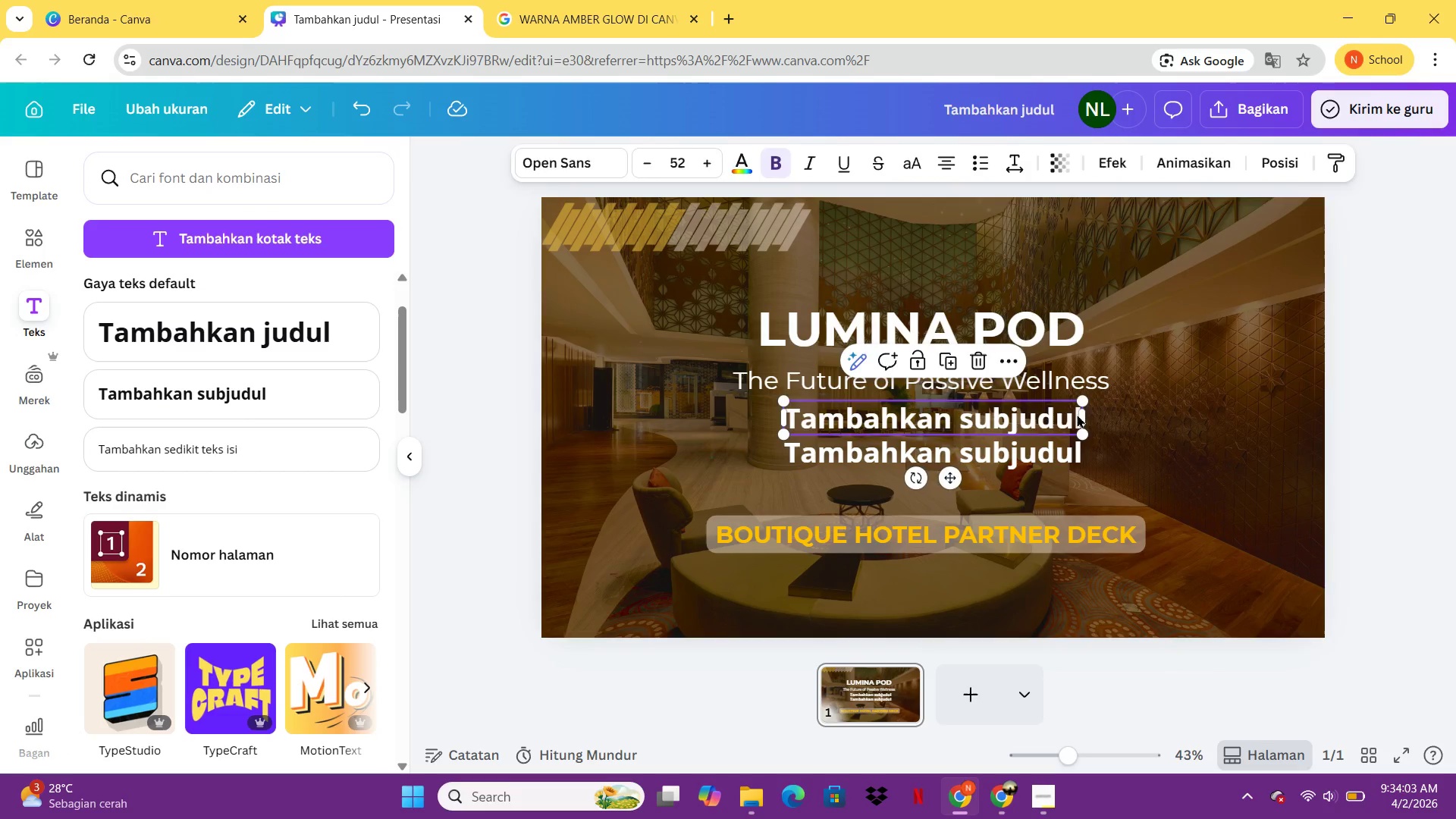 
key(Delete)
 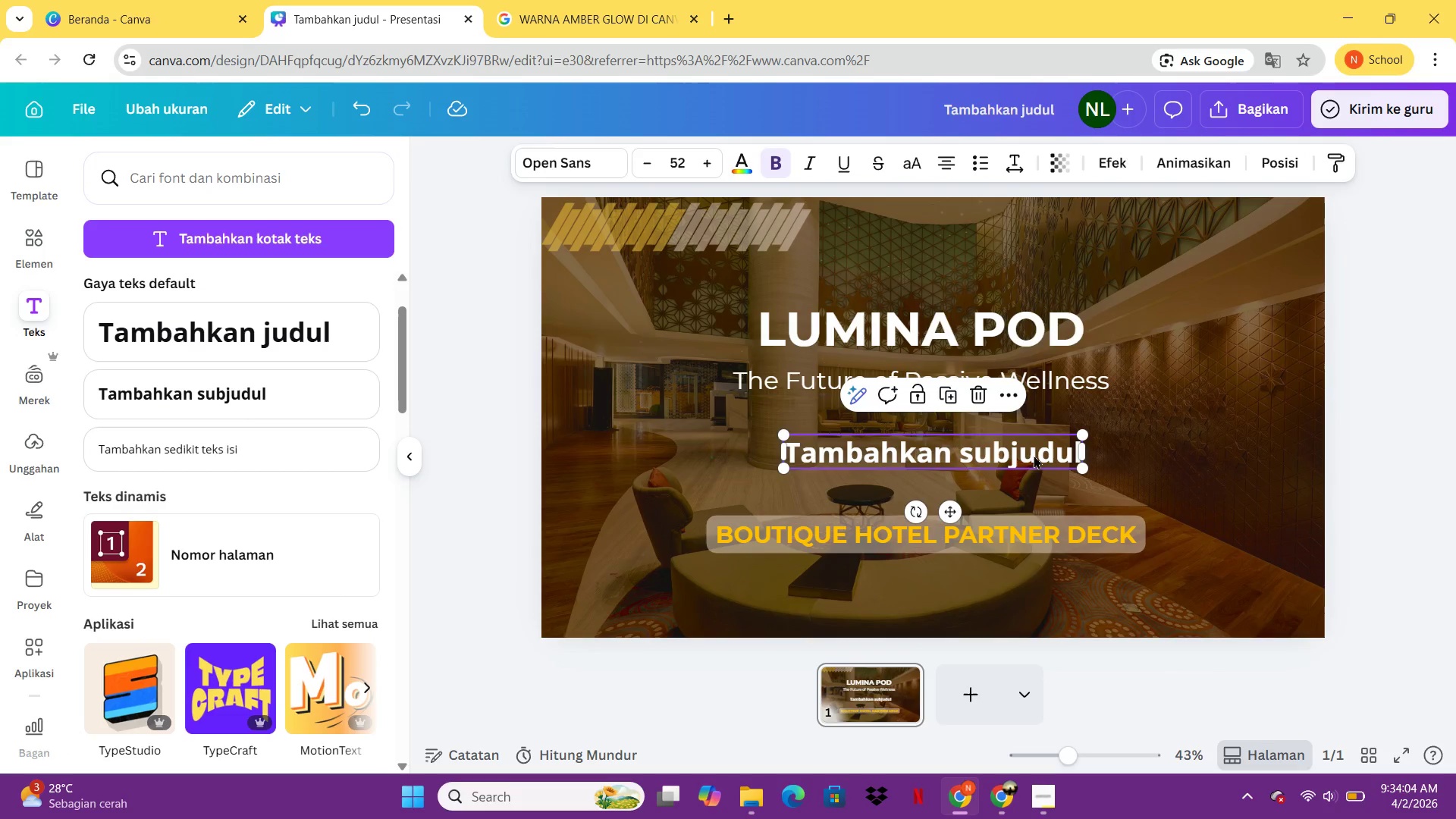 
triple_click([1034, 455])
 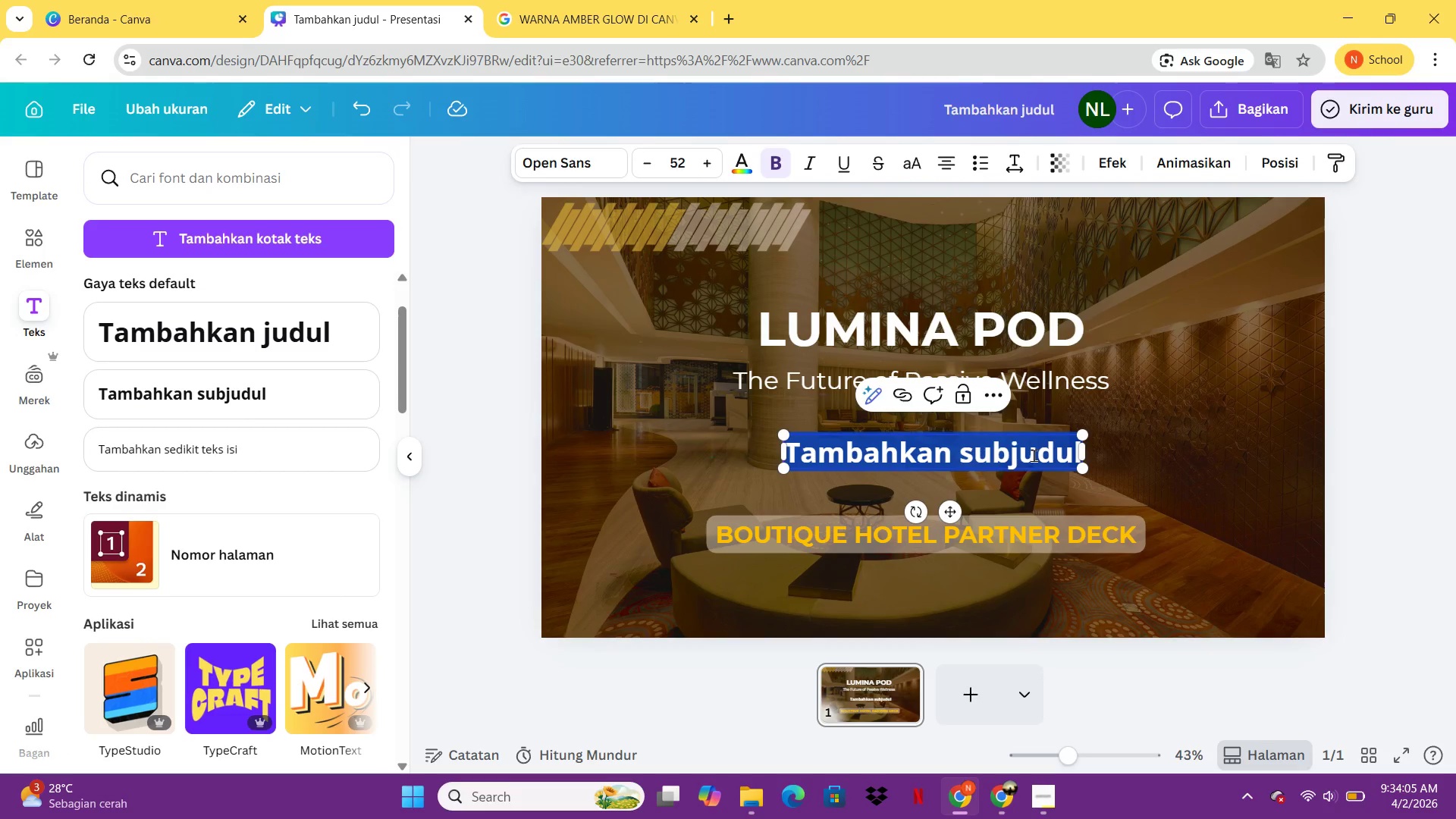 
type(Confe)
key(Backspace)
type(idential)
 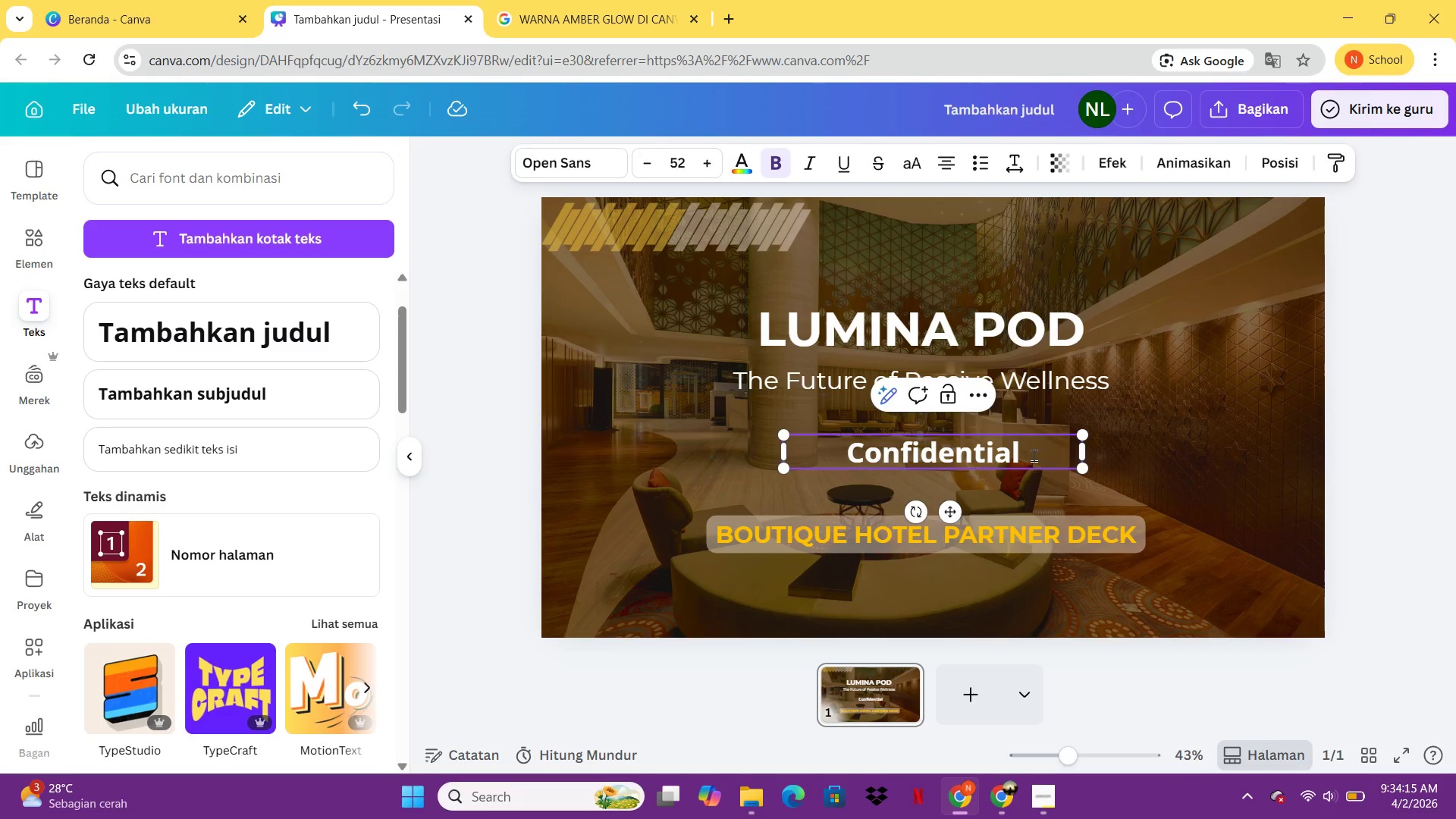 
key(Control+ControlLeft)
 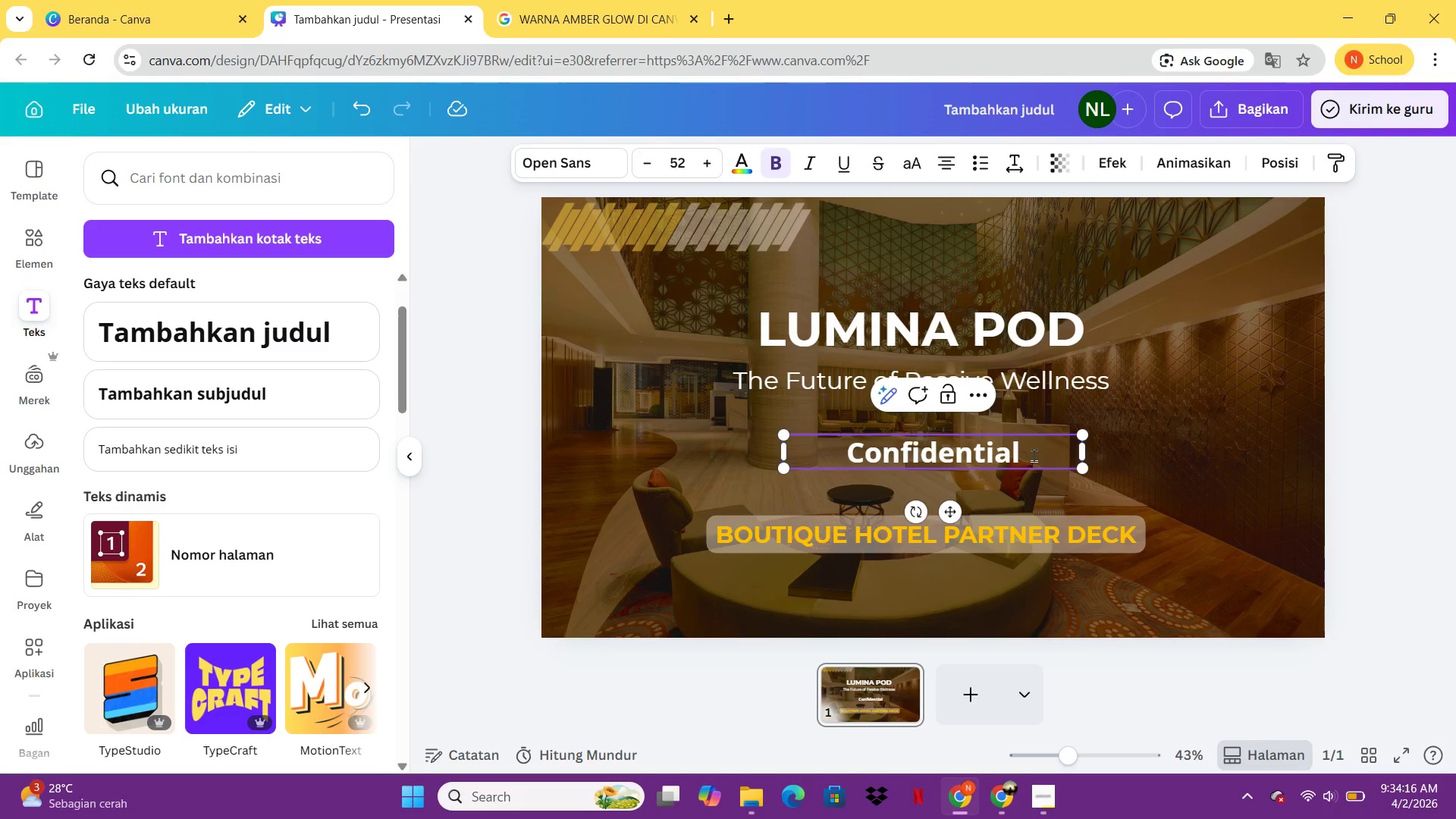 
key(Control+7)
 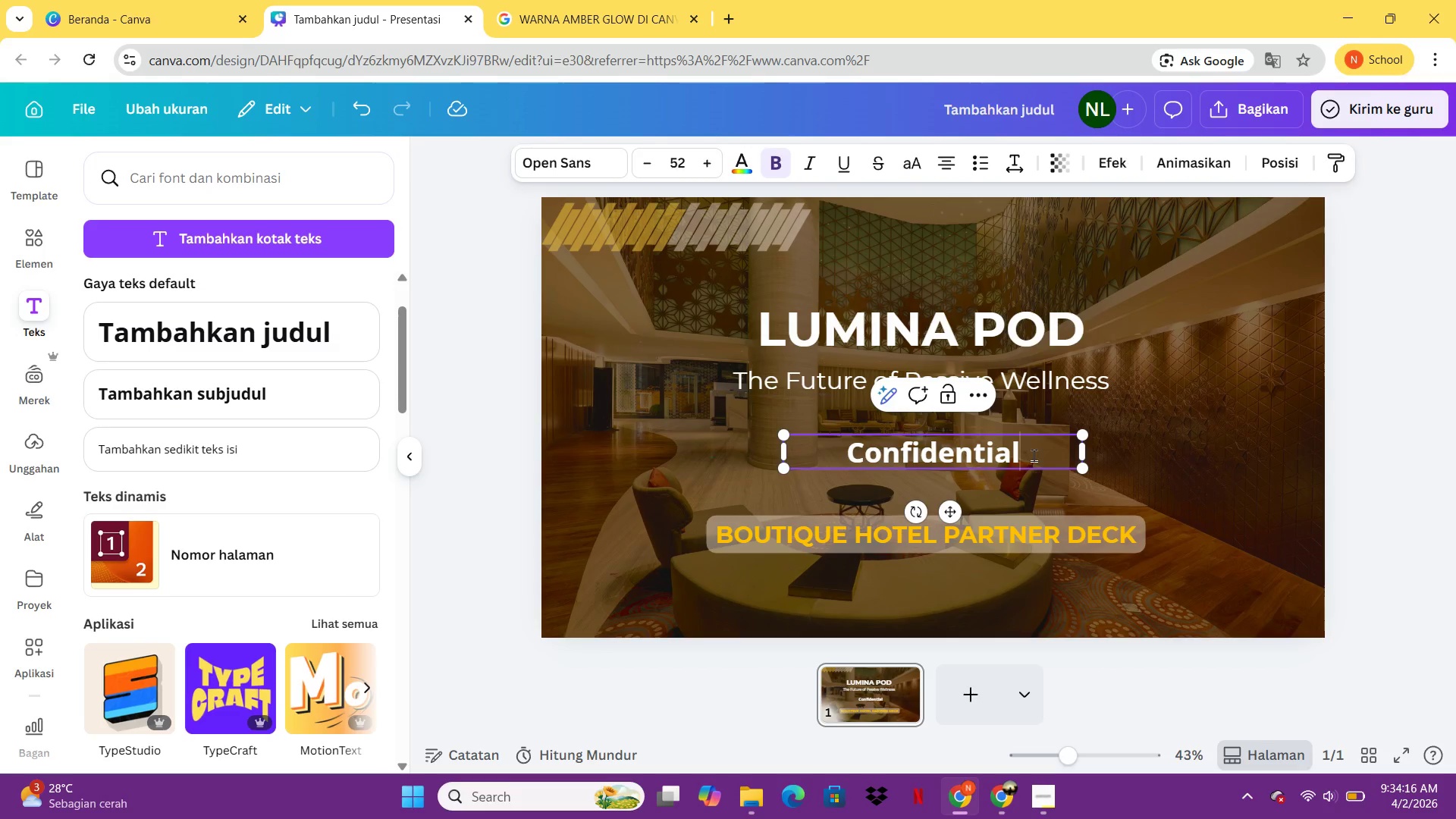 
type(&)
key(Backspace)
type( & Property)
key(Backspace)
key(Backspace)
key(Backspace)
key(Backspace)
type(rietary)
 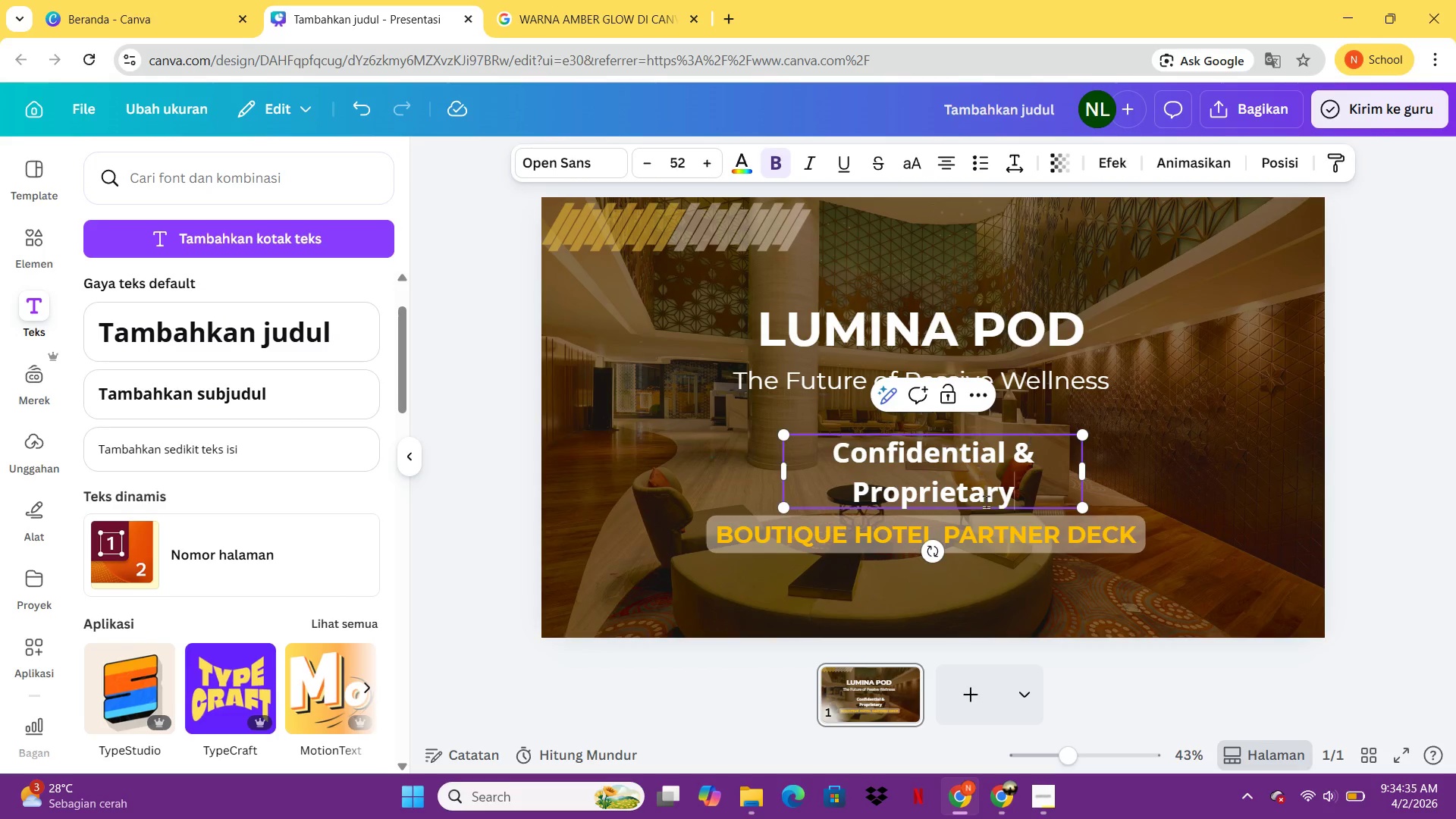 
left_click_drag(start_coordinate=[1084, 480], to_coordinate=[1213, 473])
 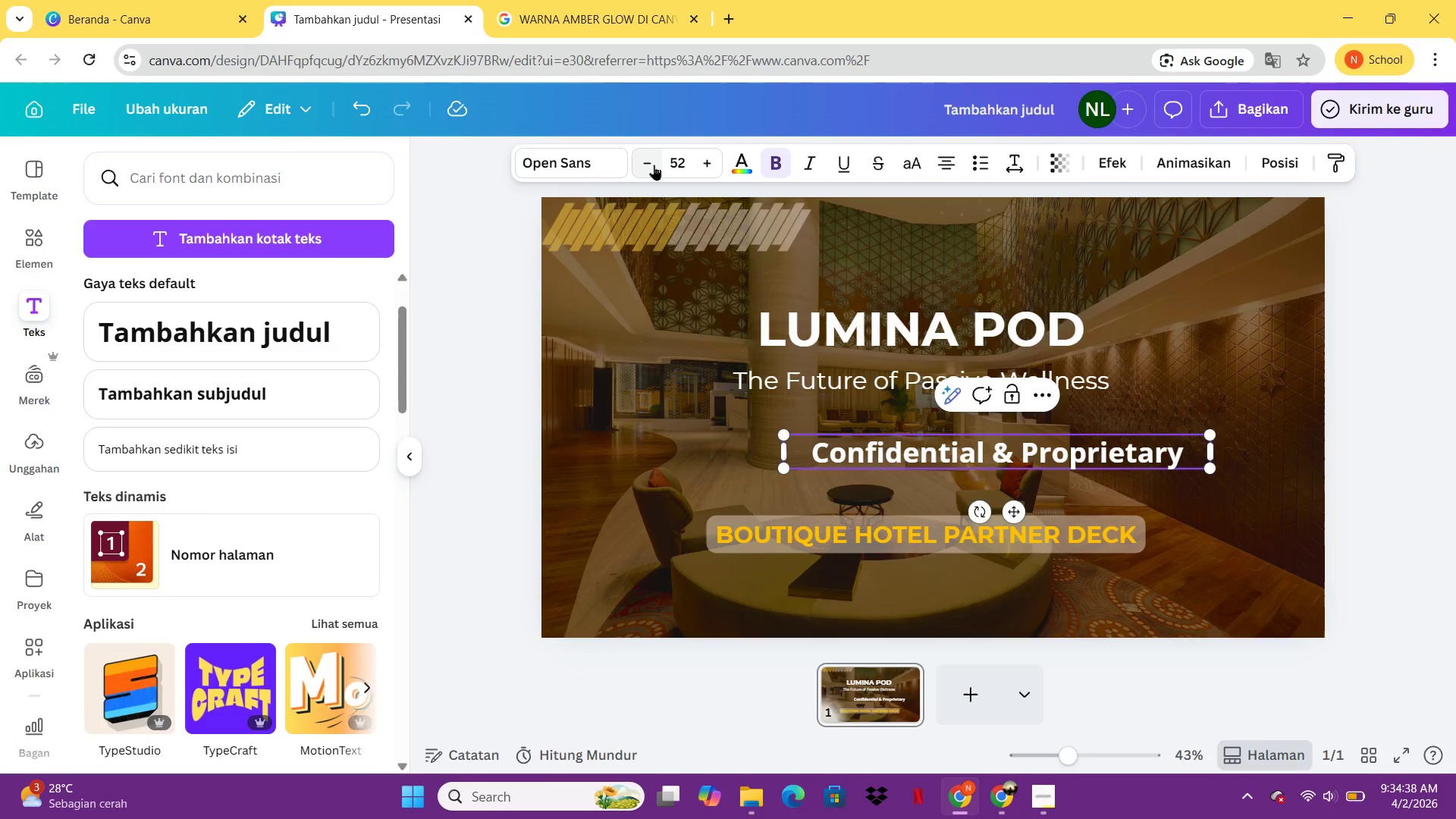 
double_click([654, 165])
 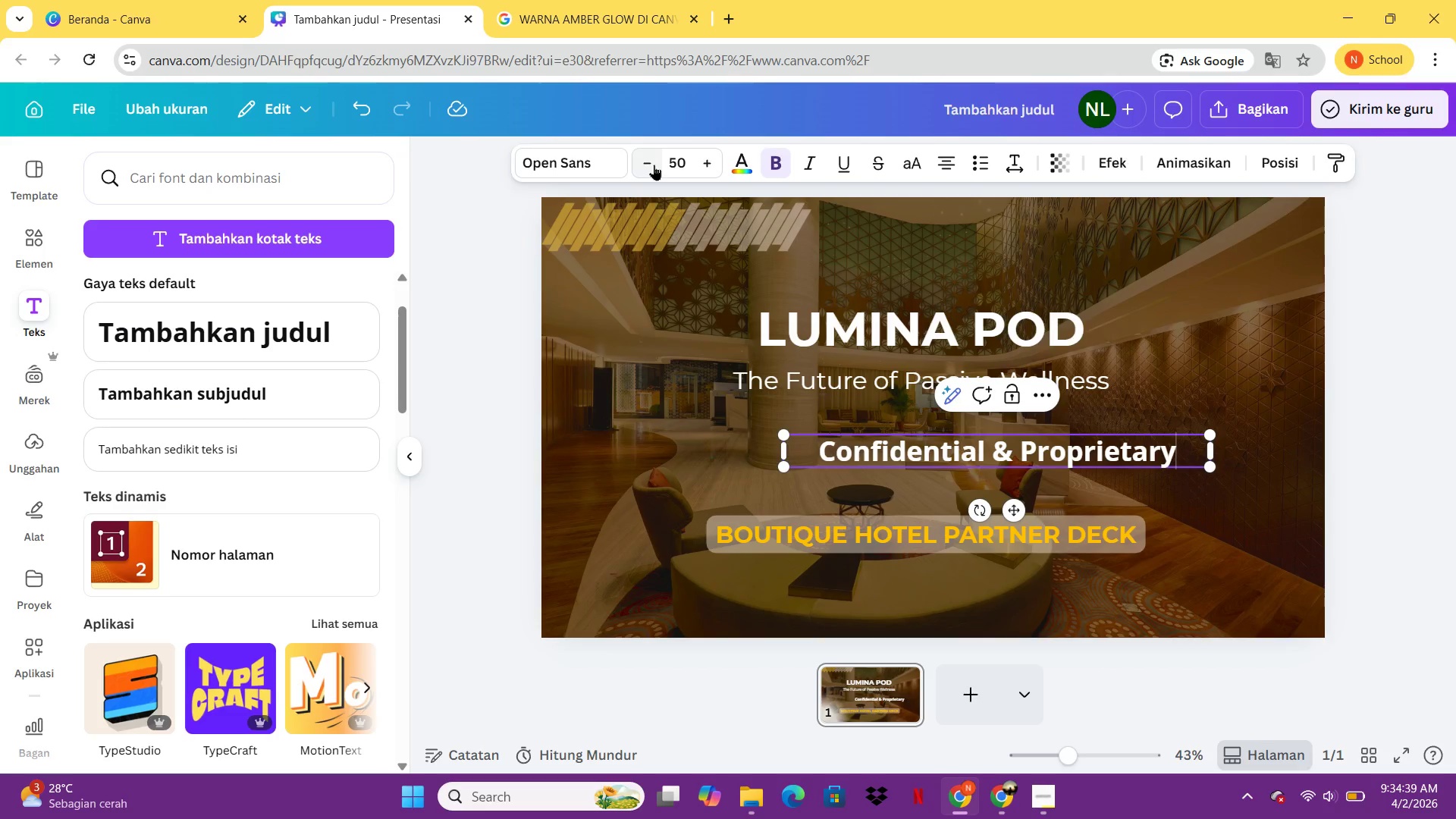 
triple_click([654, 165])
 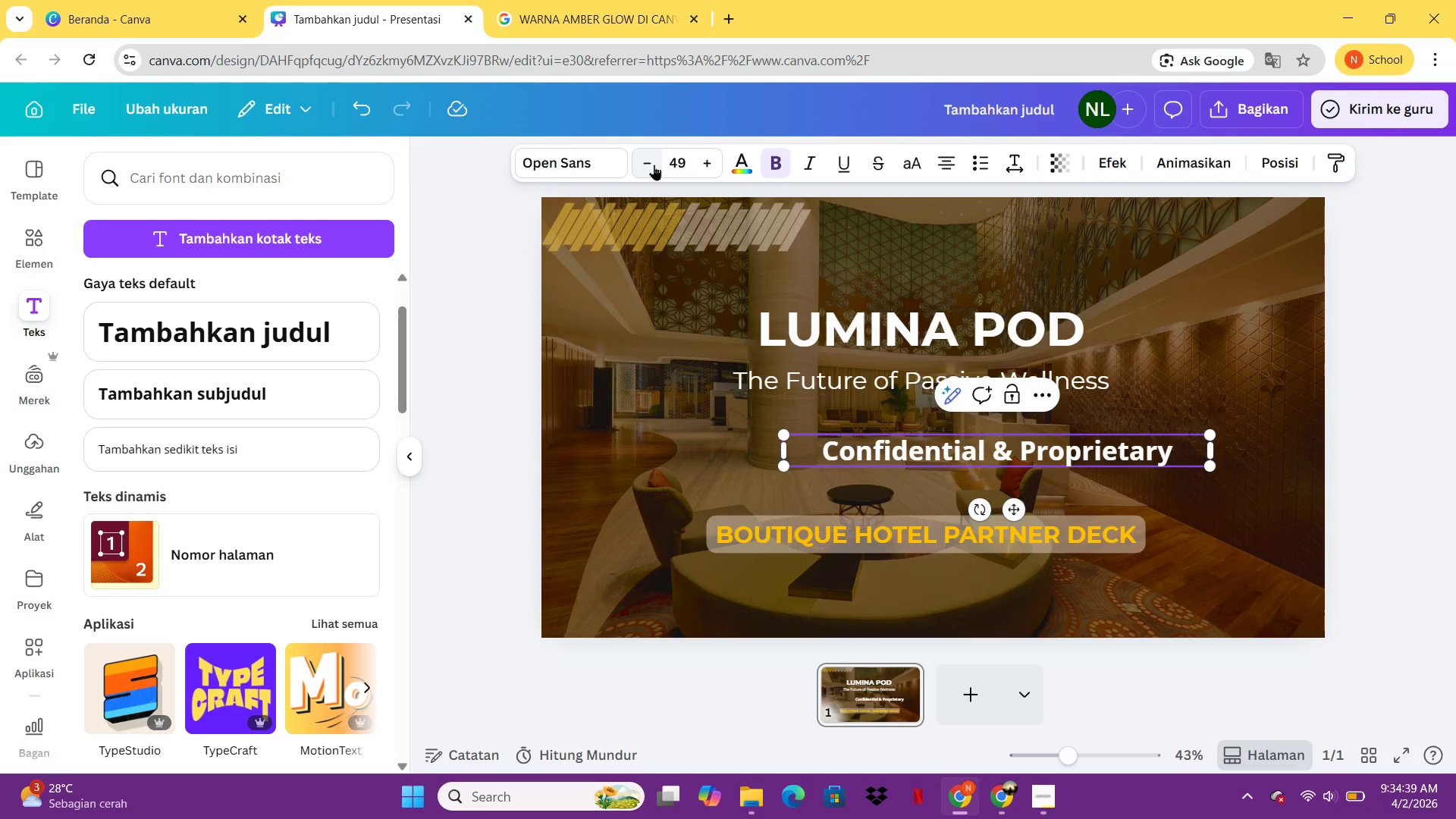 
triple_click([654, 165])
 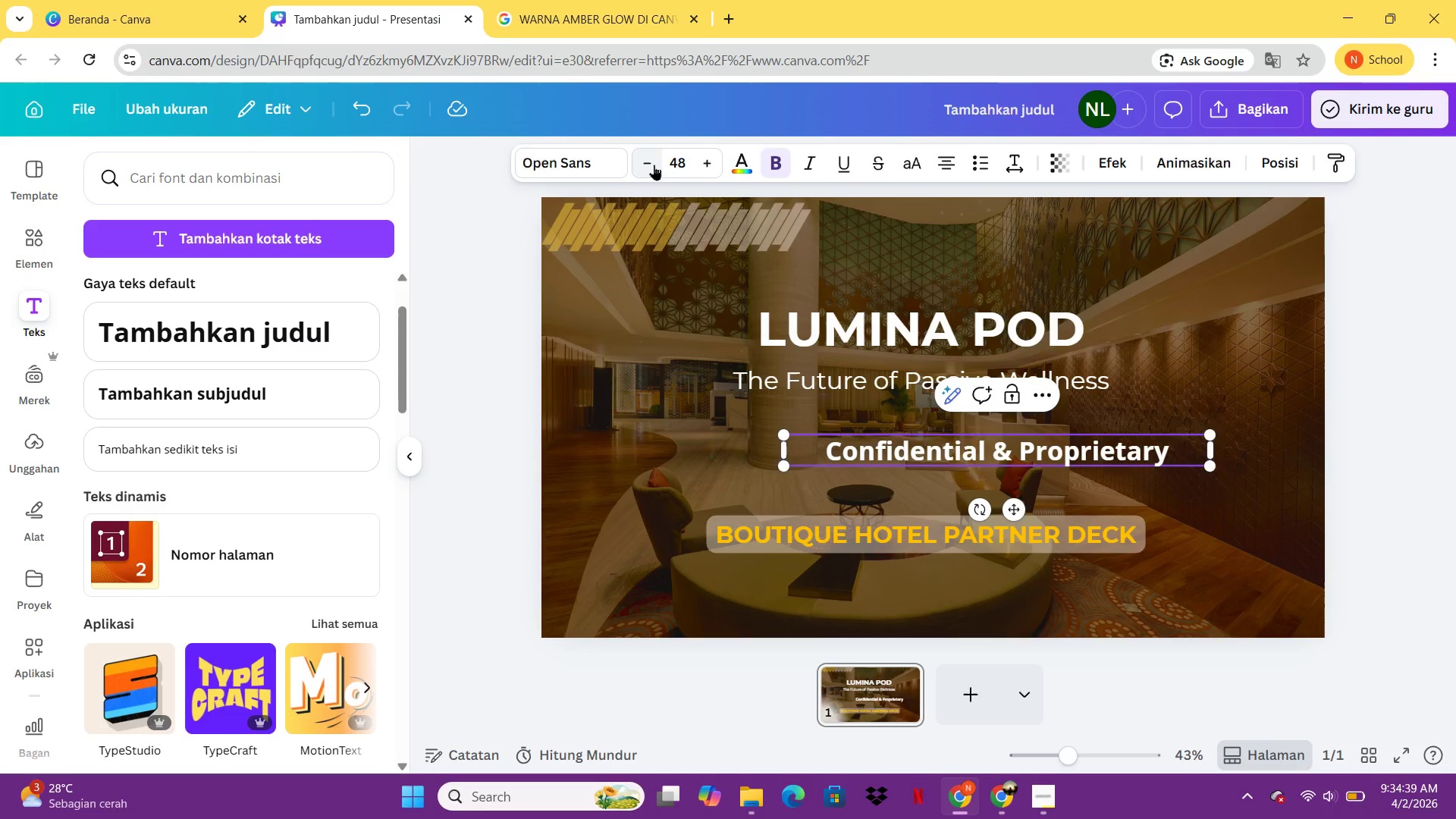 
triple_click([654, 165])
 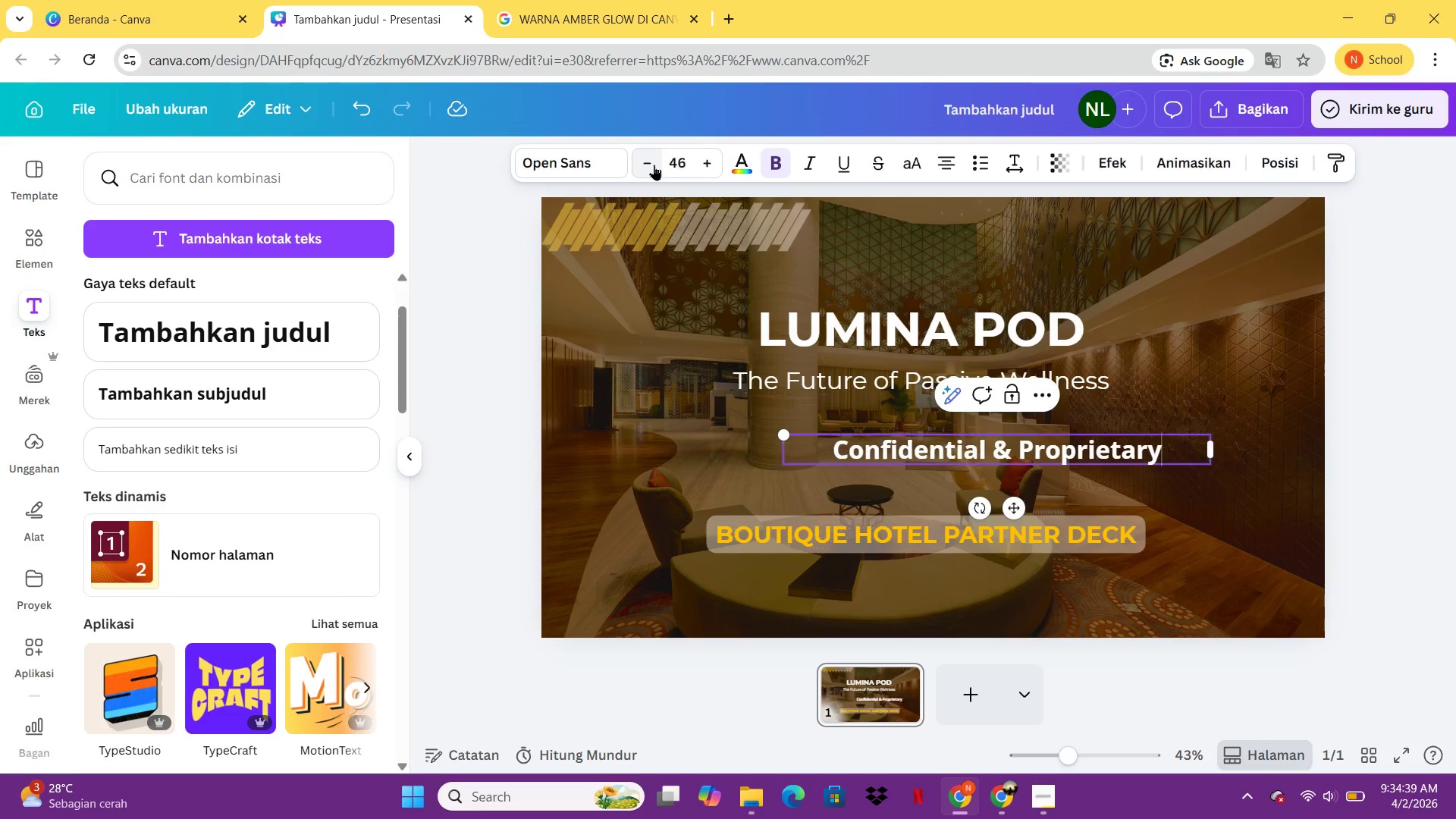 
triple_click([654, 165])
 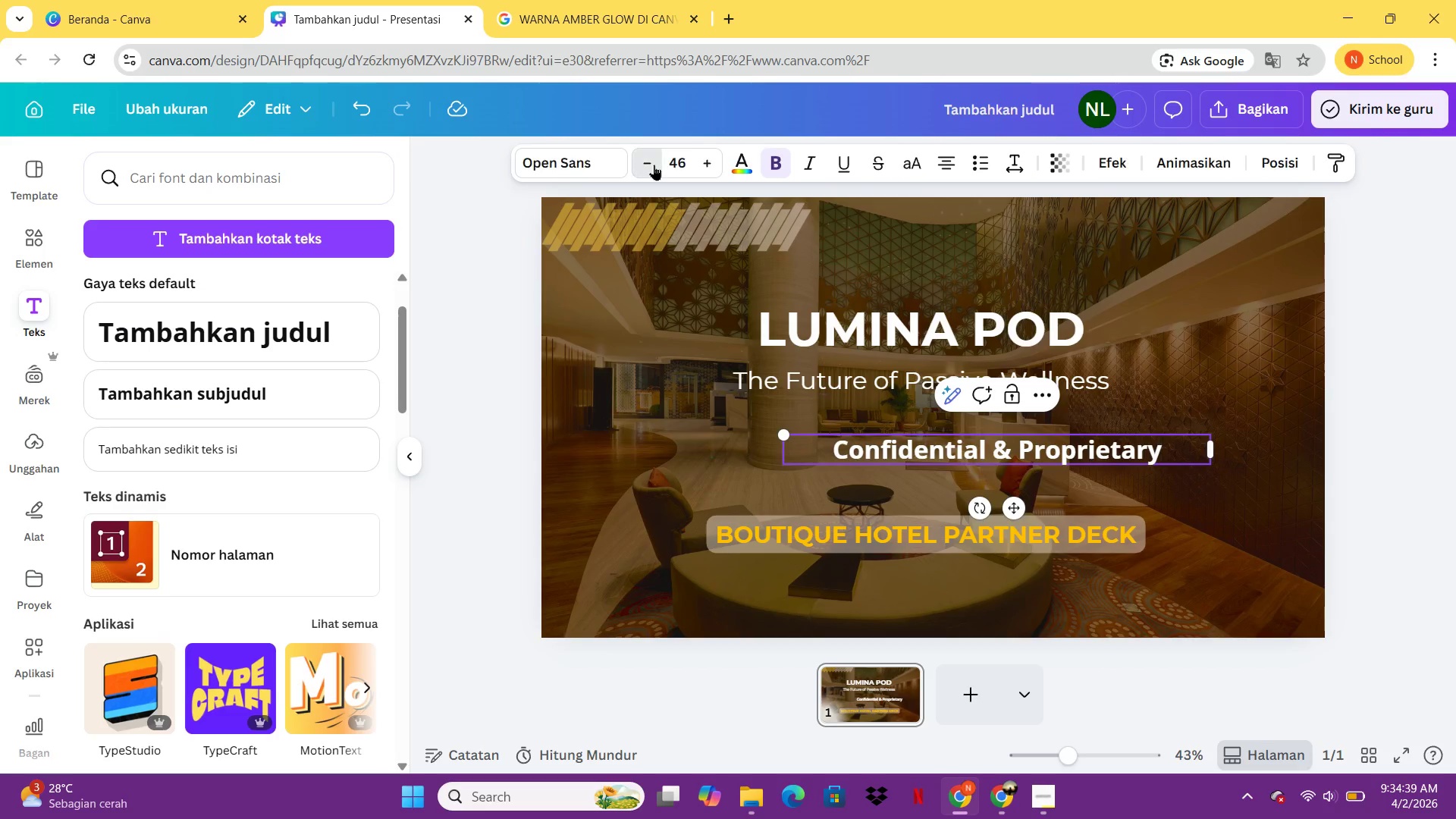 
triple_click([654, 165])
 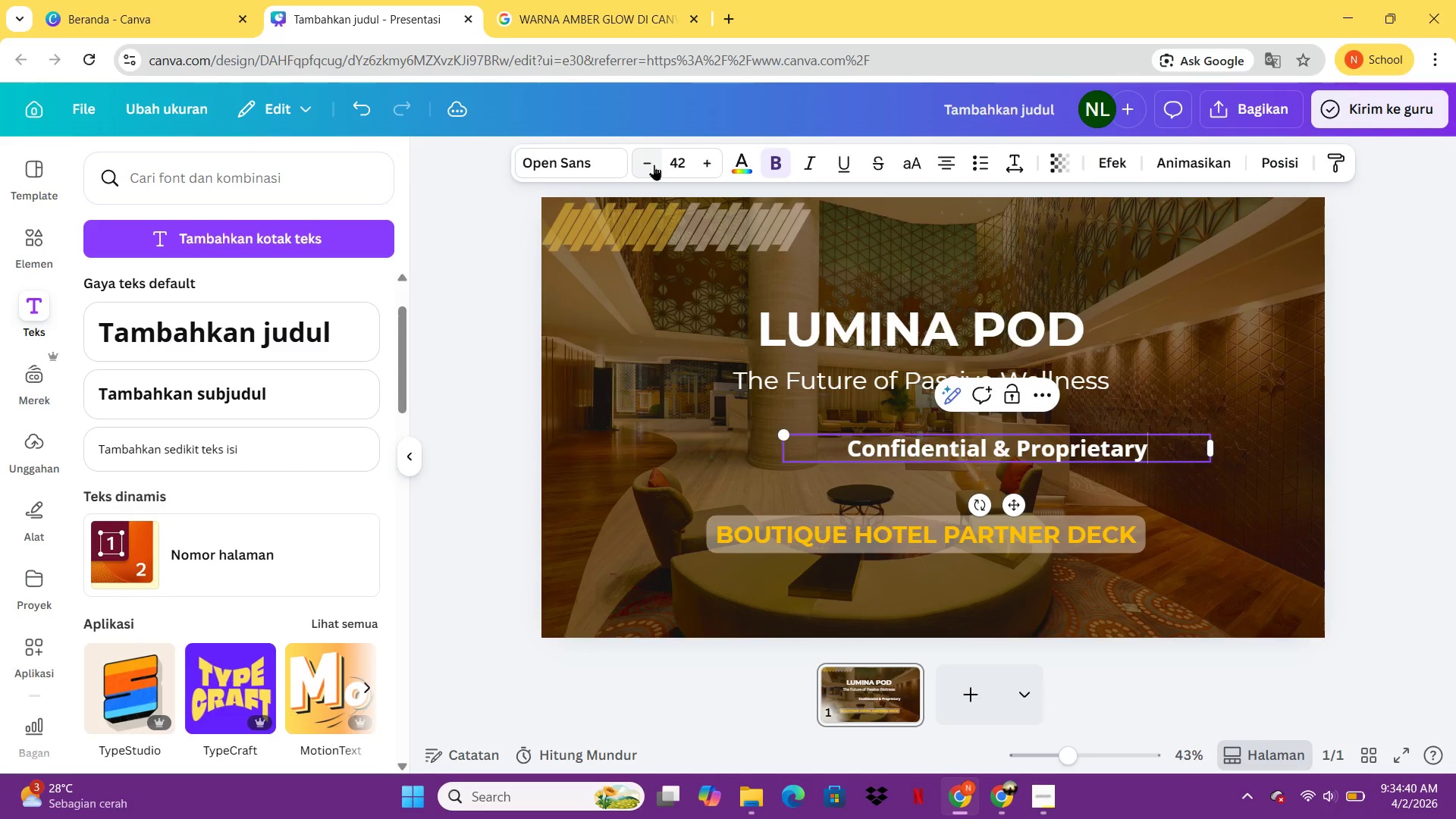 
triple_click([654, 165])
 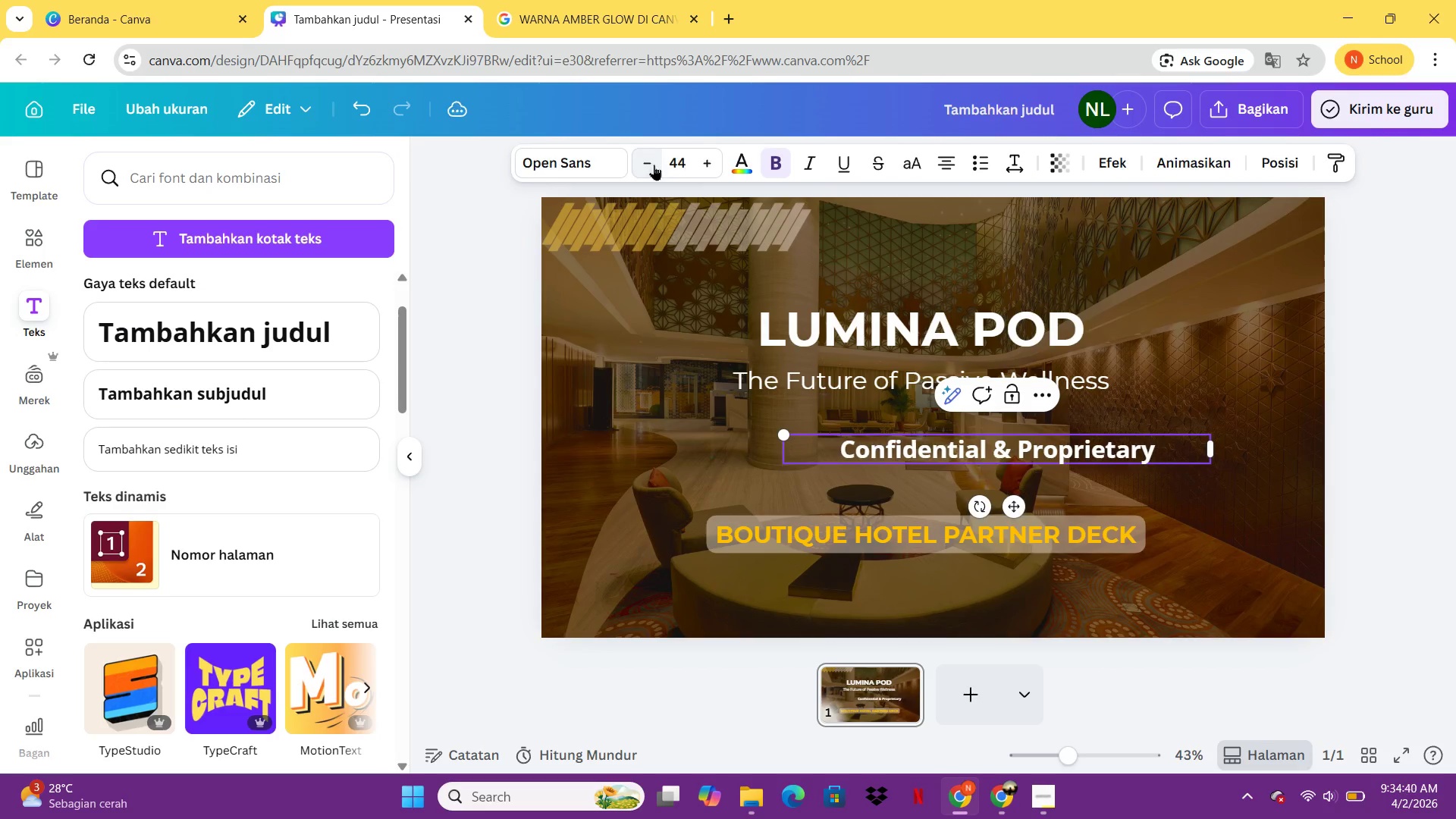 
triple_click([654, 165])
 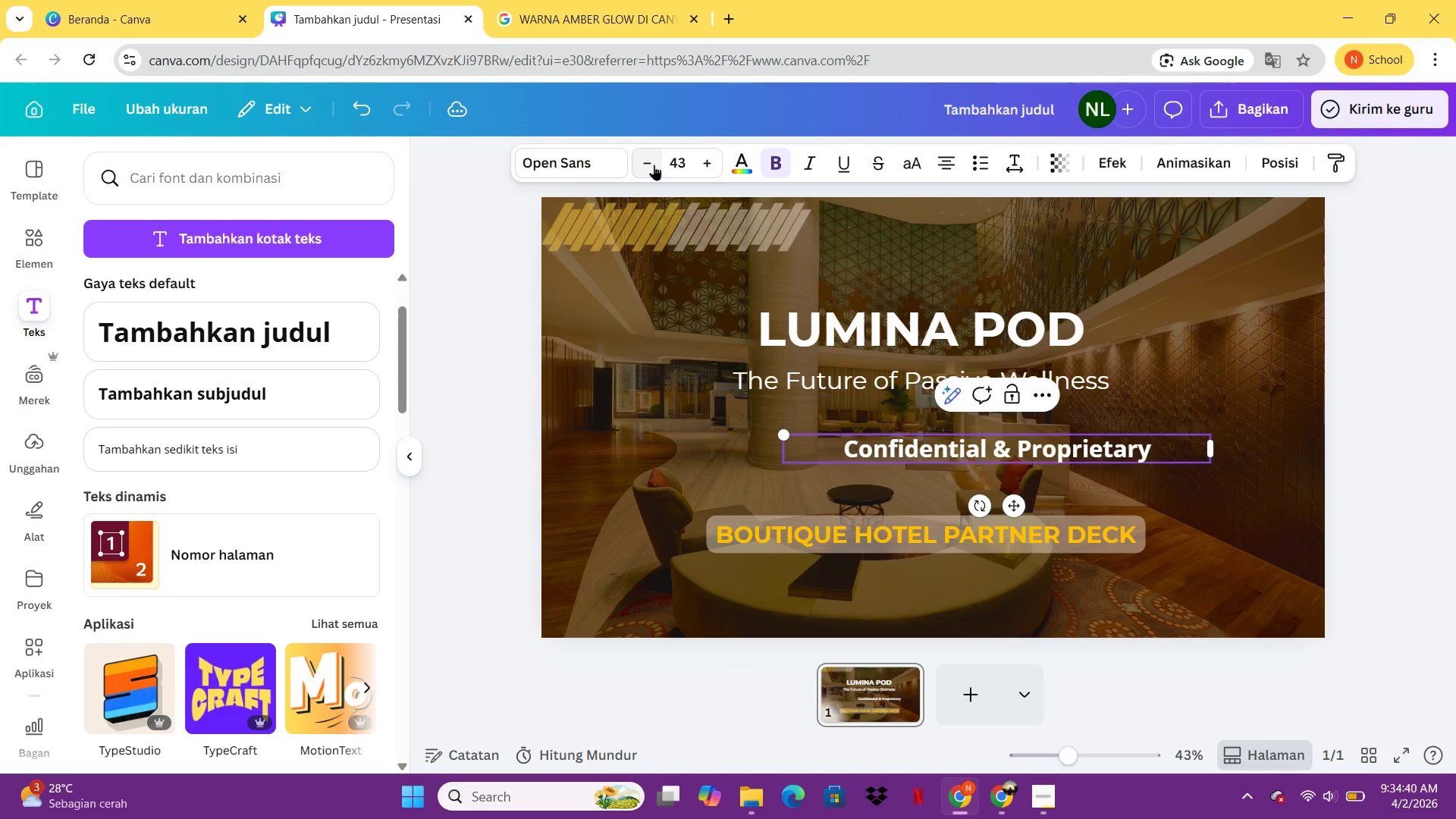 
triple_click([654, 165])
 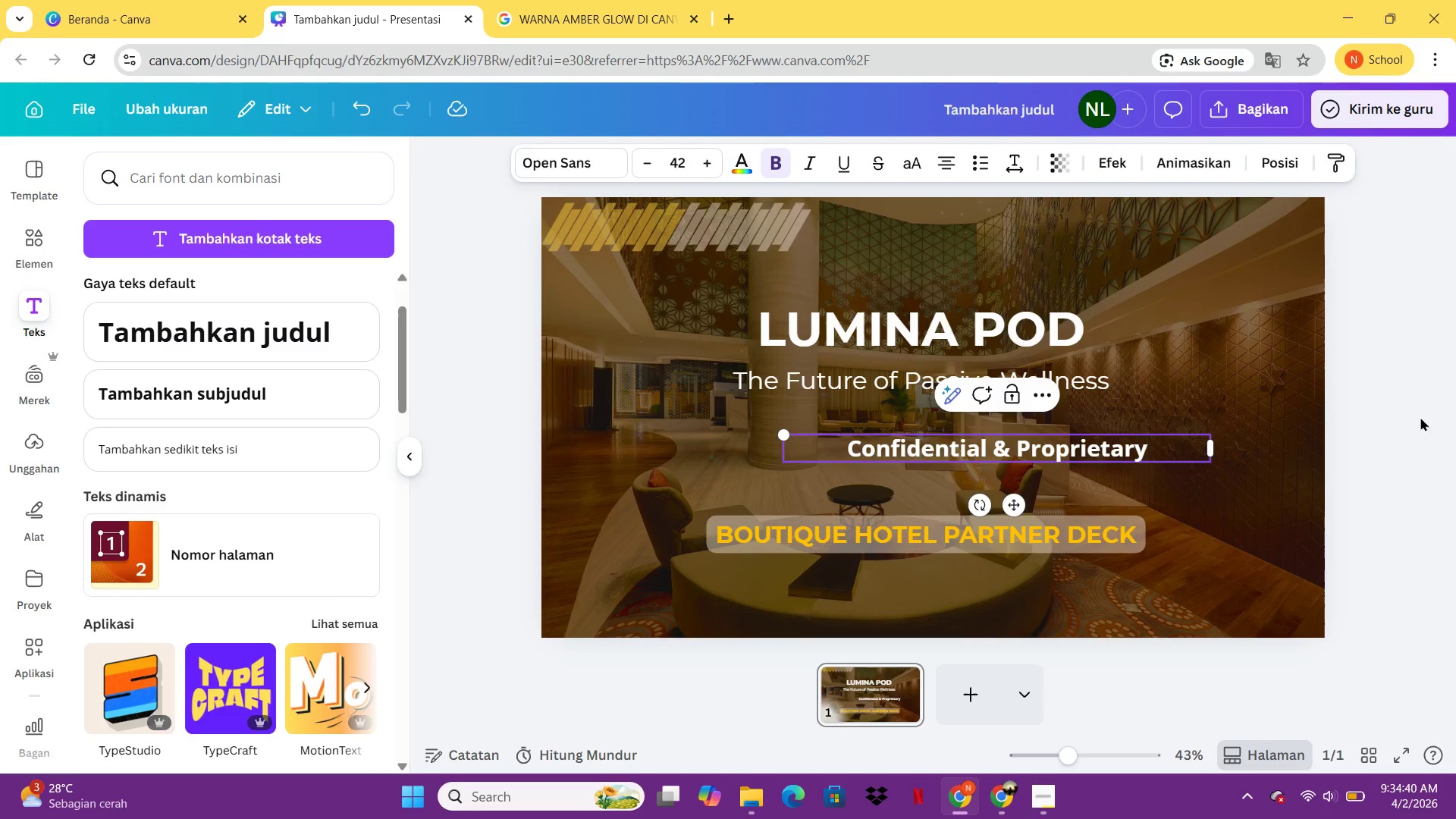 
left_click([1410, 422])
 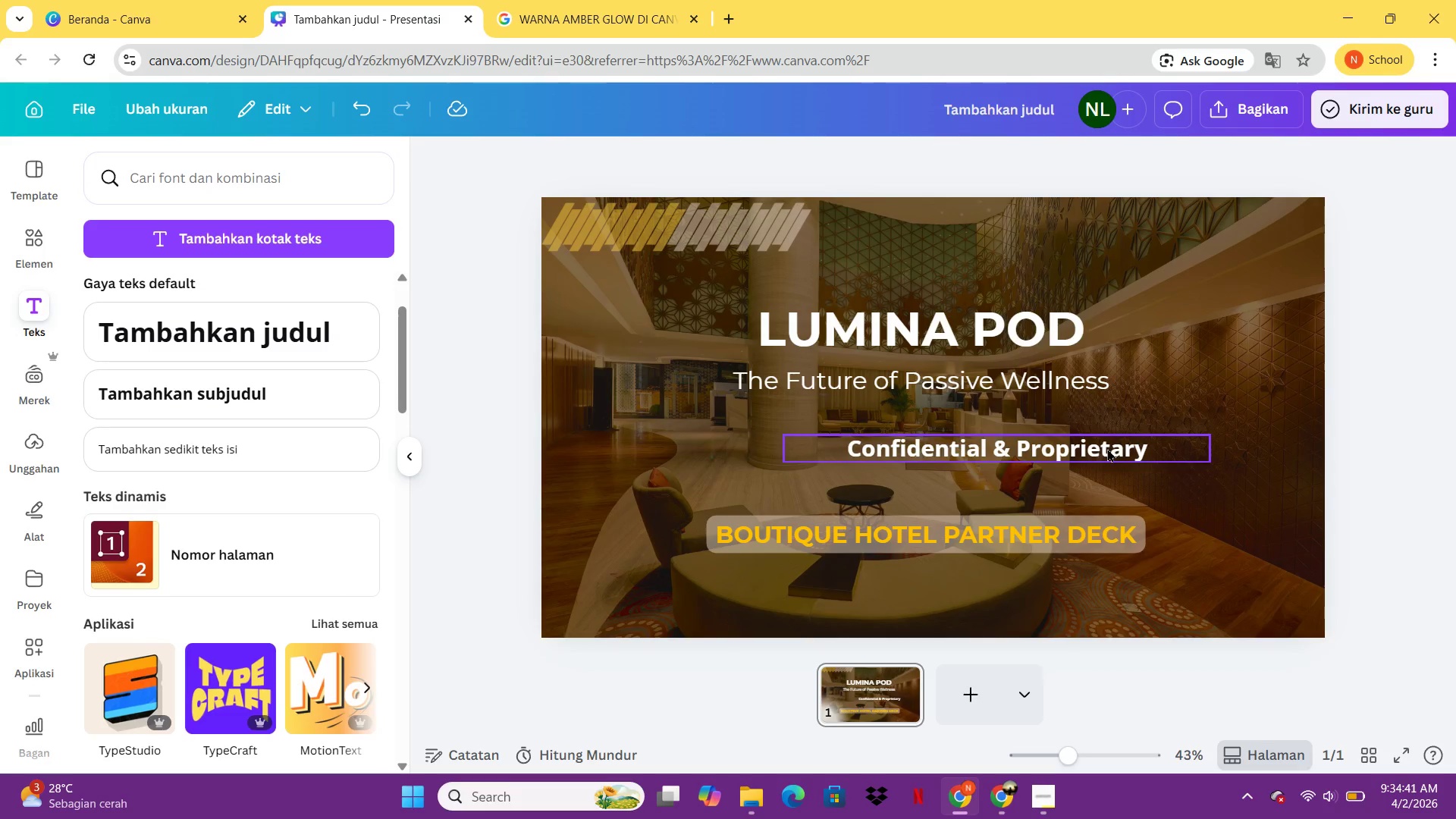 
left_click([1107, 448])
 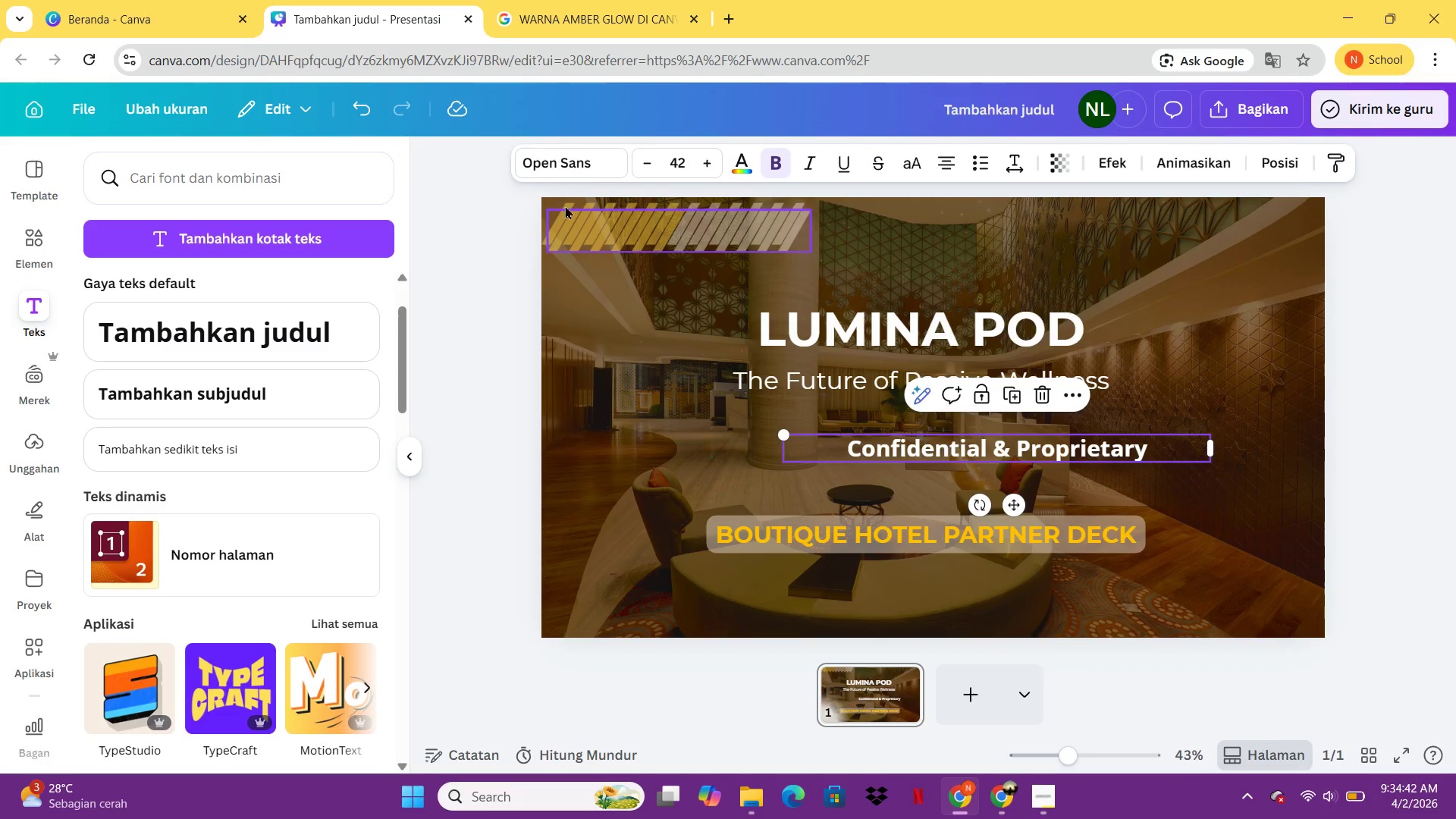 
double_click([582, 151])
 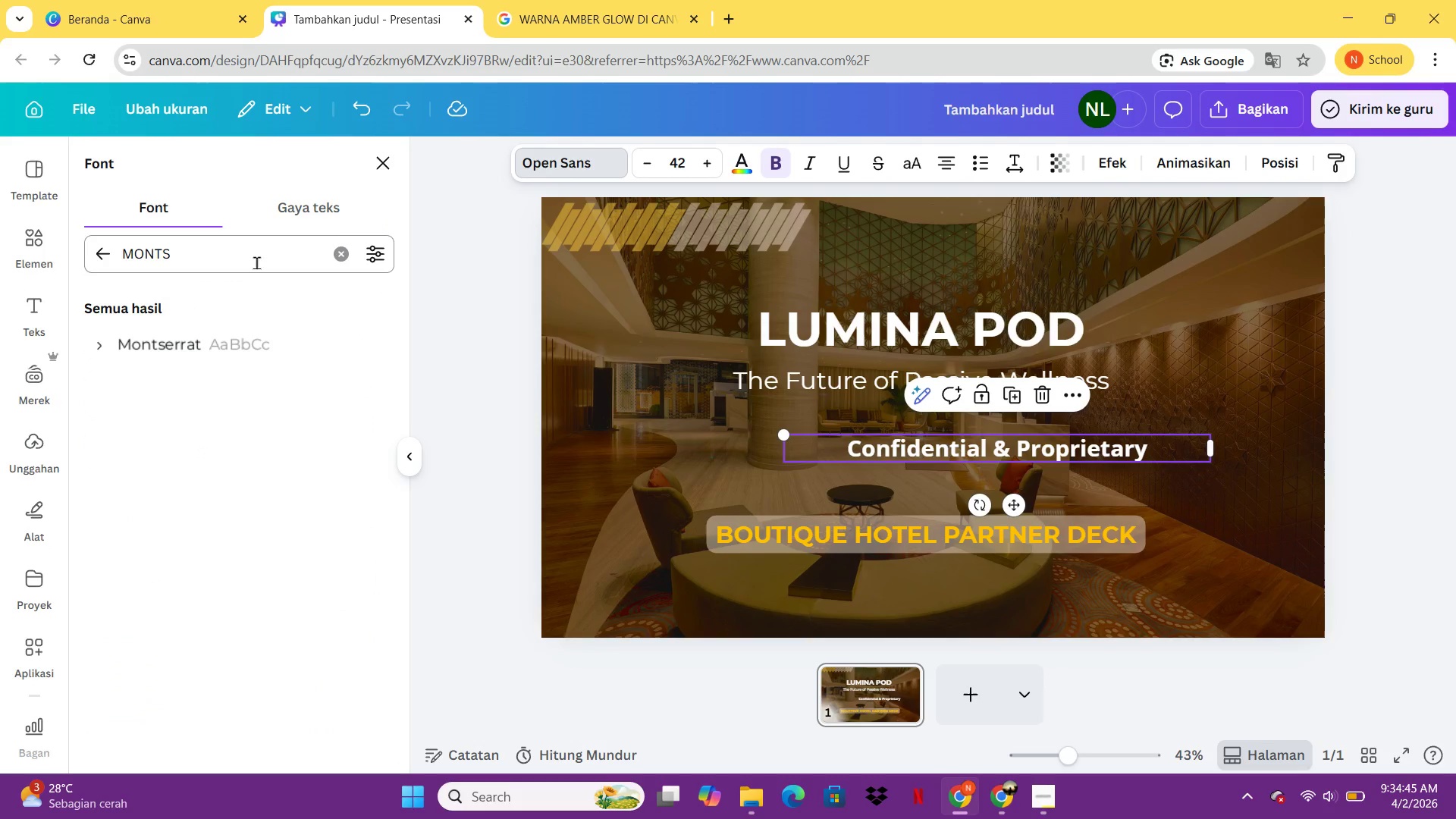 
double_click([228, 335])
 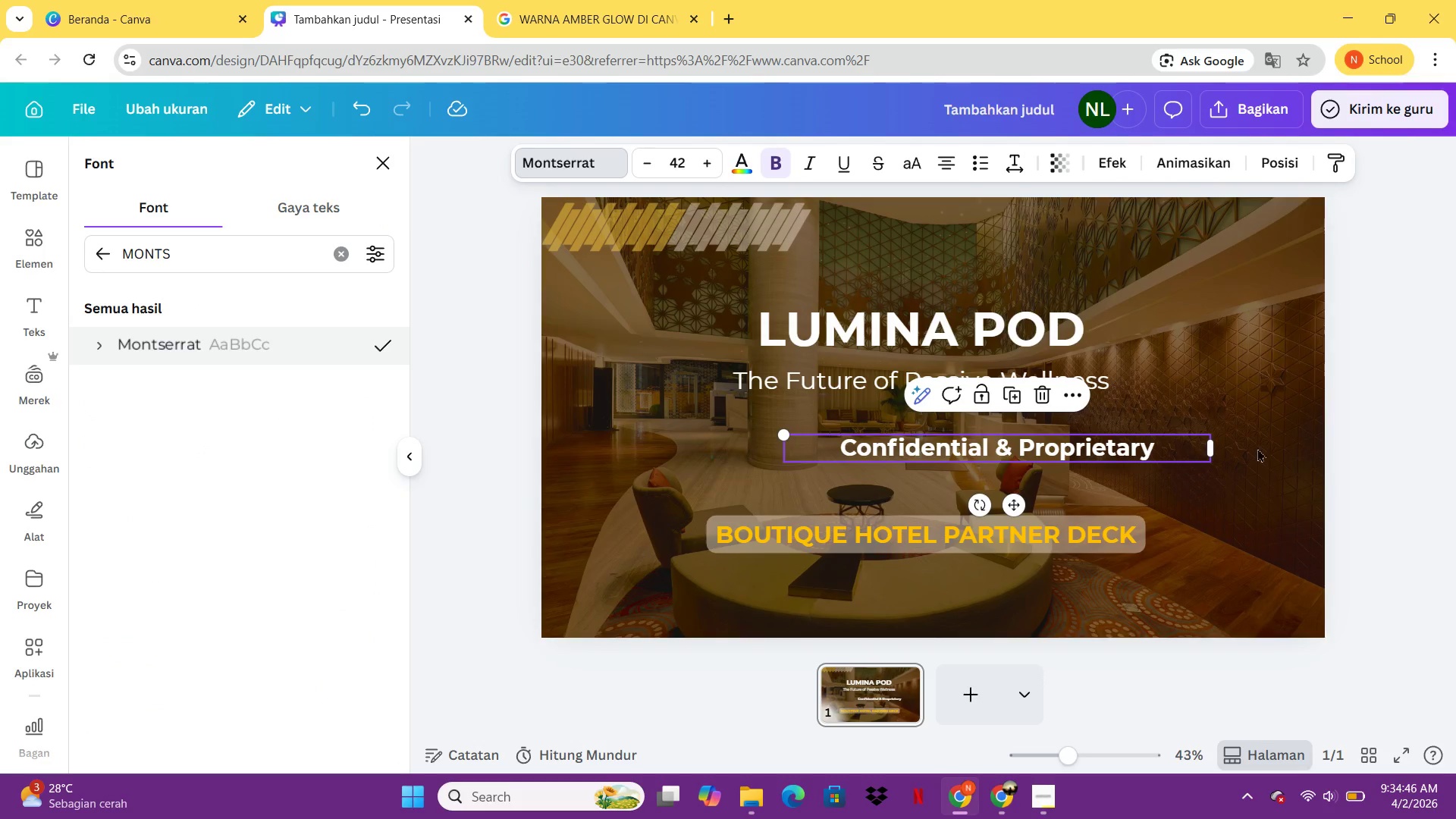 
left_click([1360, 450])
 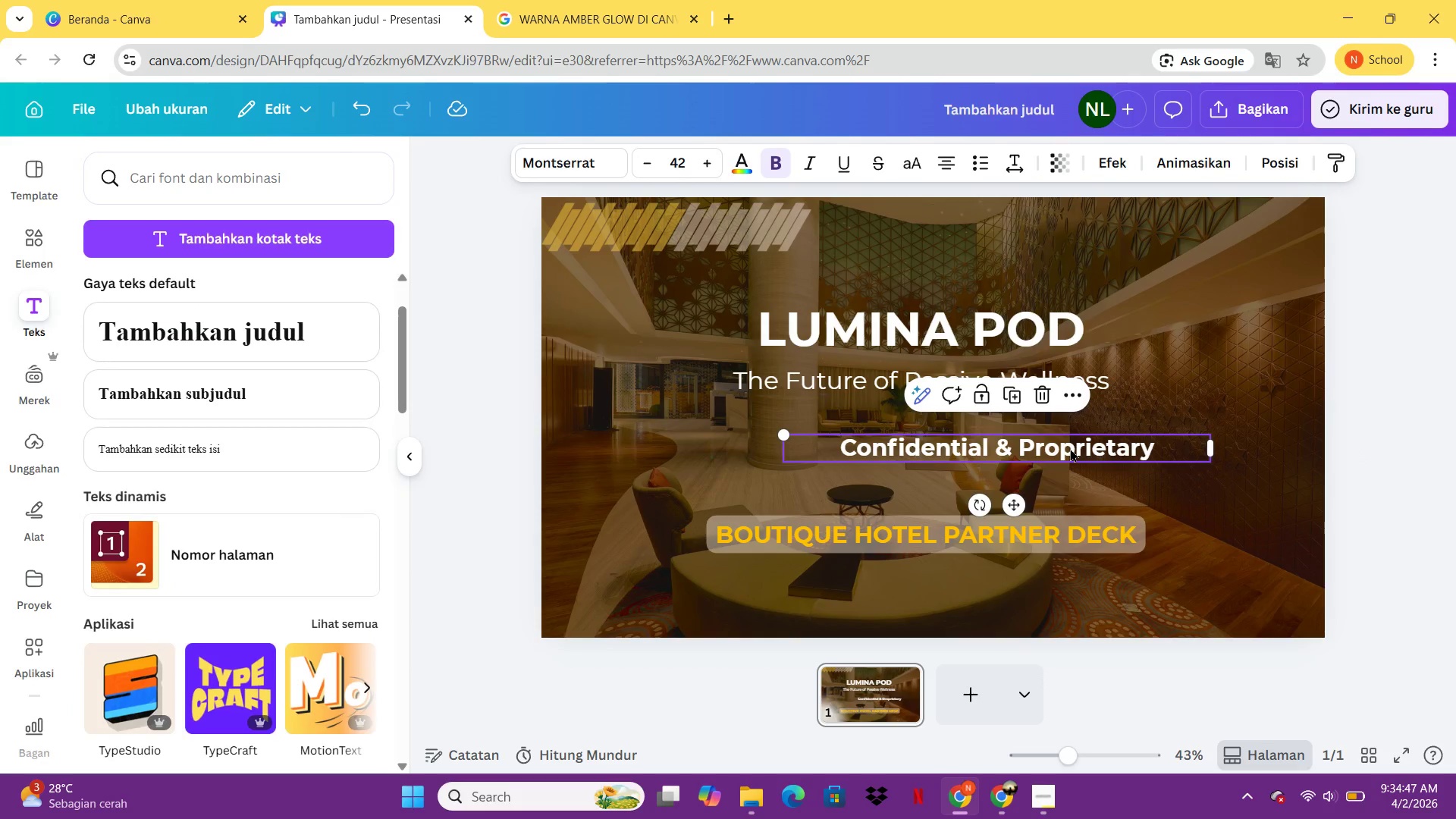 
left_click_drag(start_coordinate=[1070, 448], to_coordinate=[991, 571])
 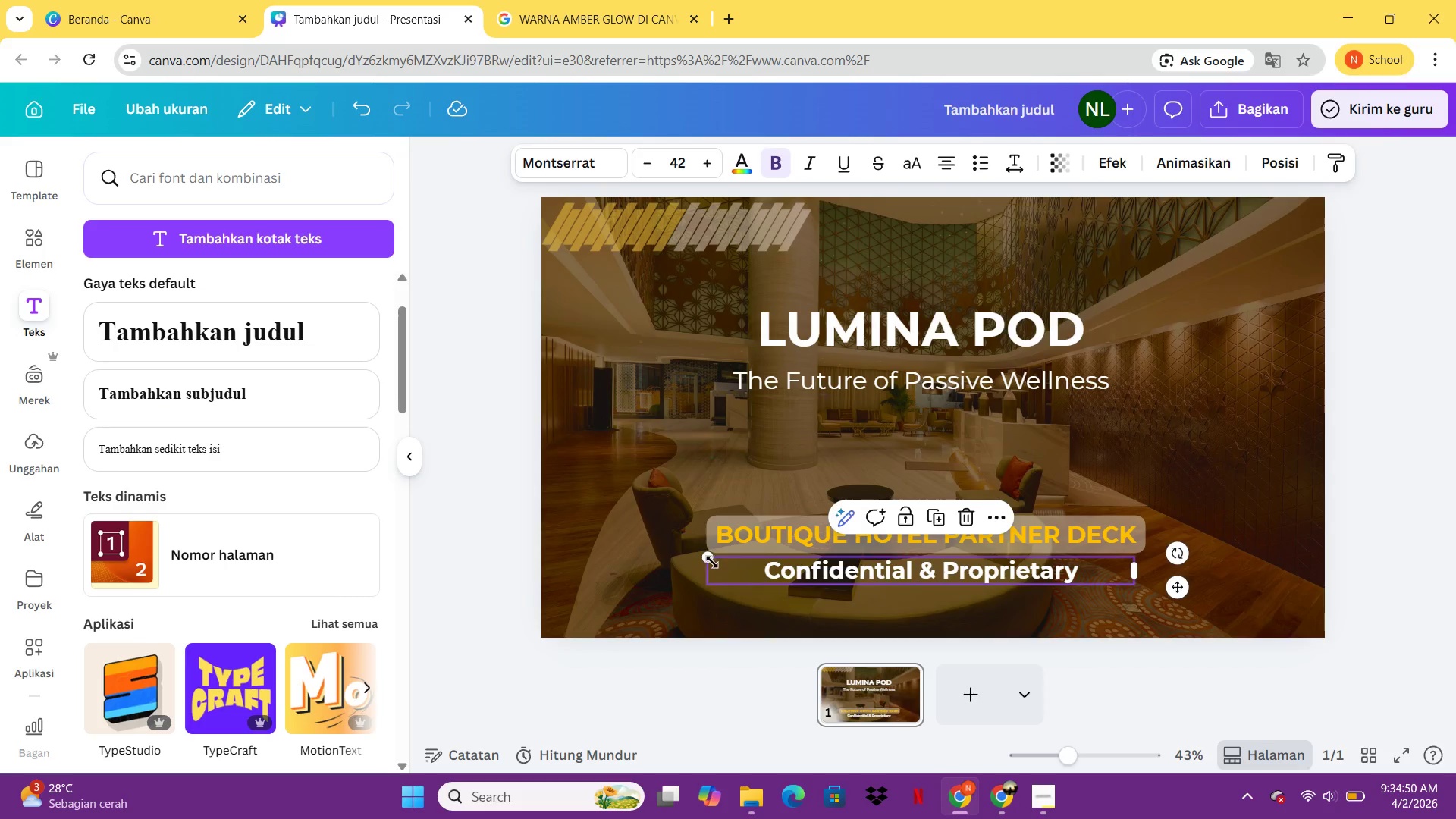 
left_click_drag(start_coordinate=[710, 560], to_coordinate=[780, 585])
 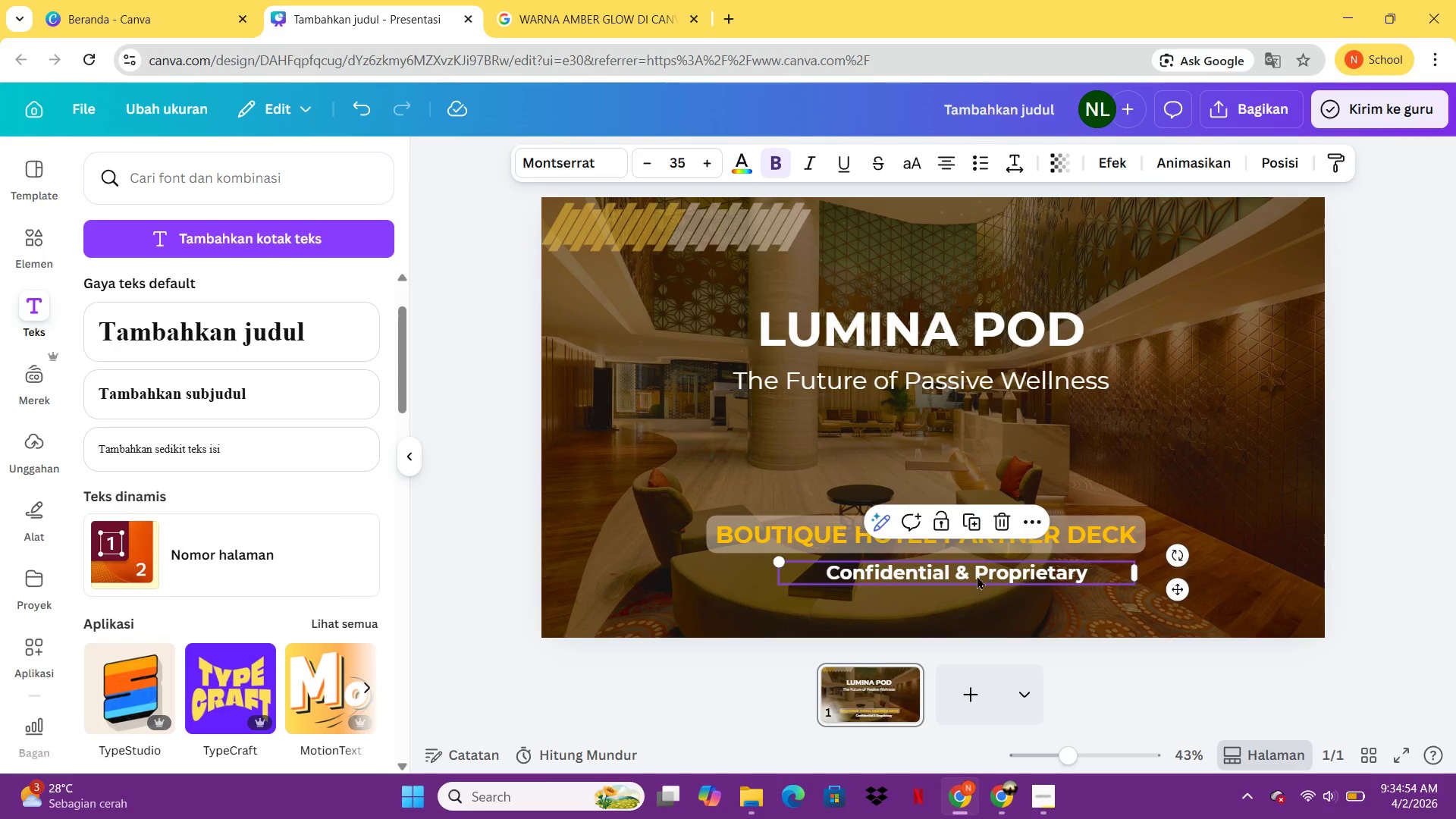 
left_click([780, 585])
 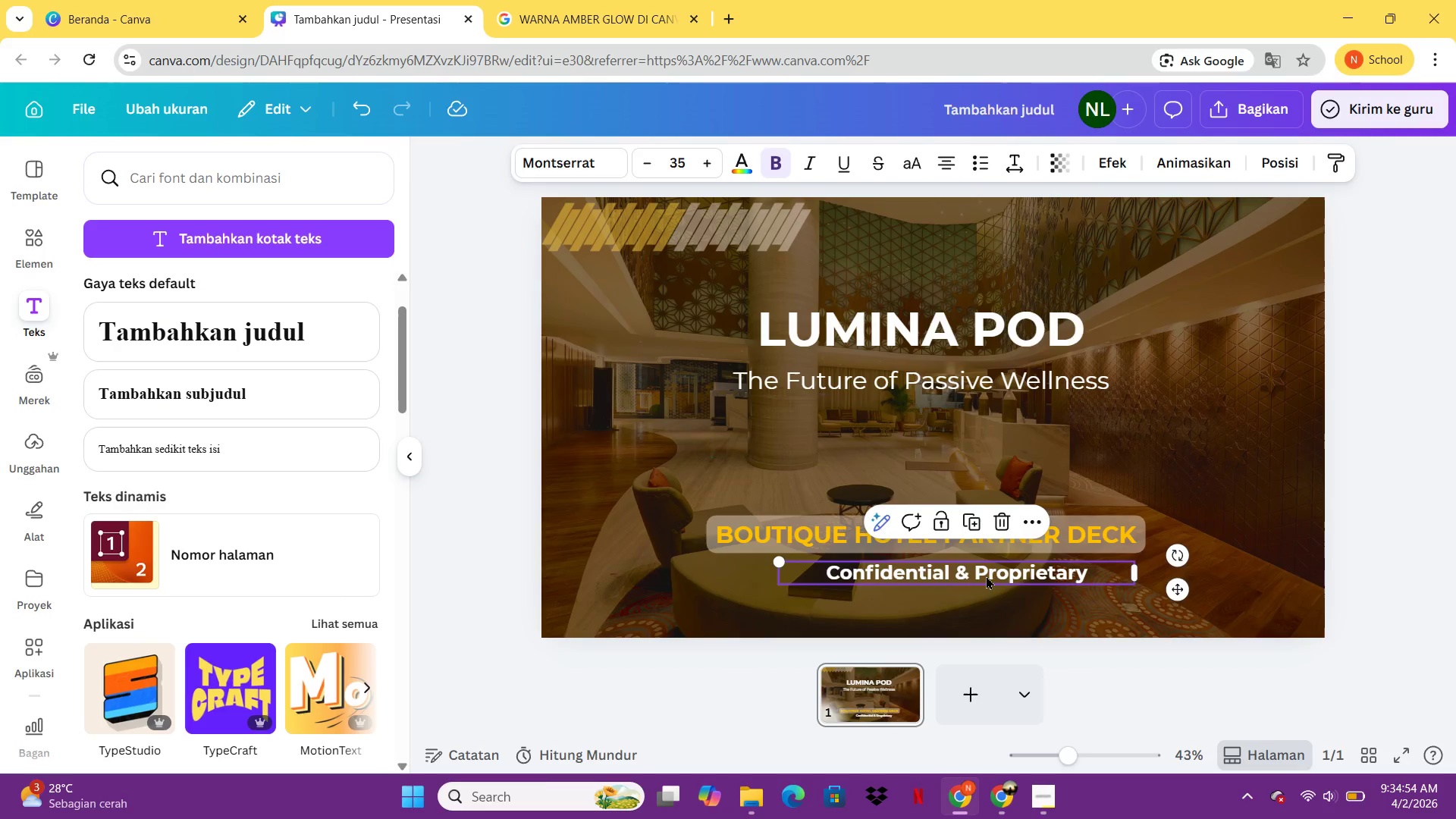 
left_click_drag(start_coordinate=[984, 576], to_coordinate=[957, 580])
 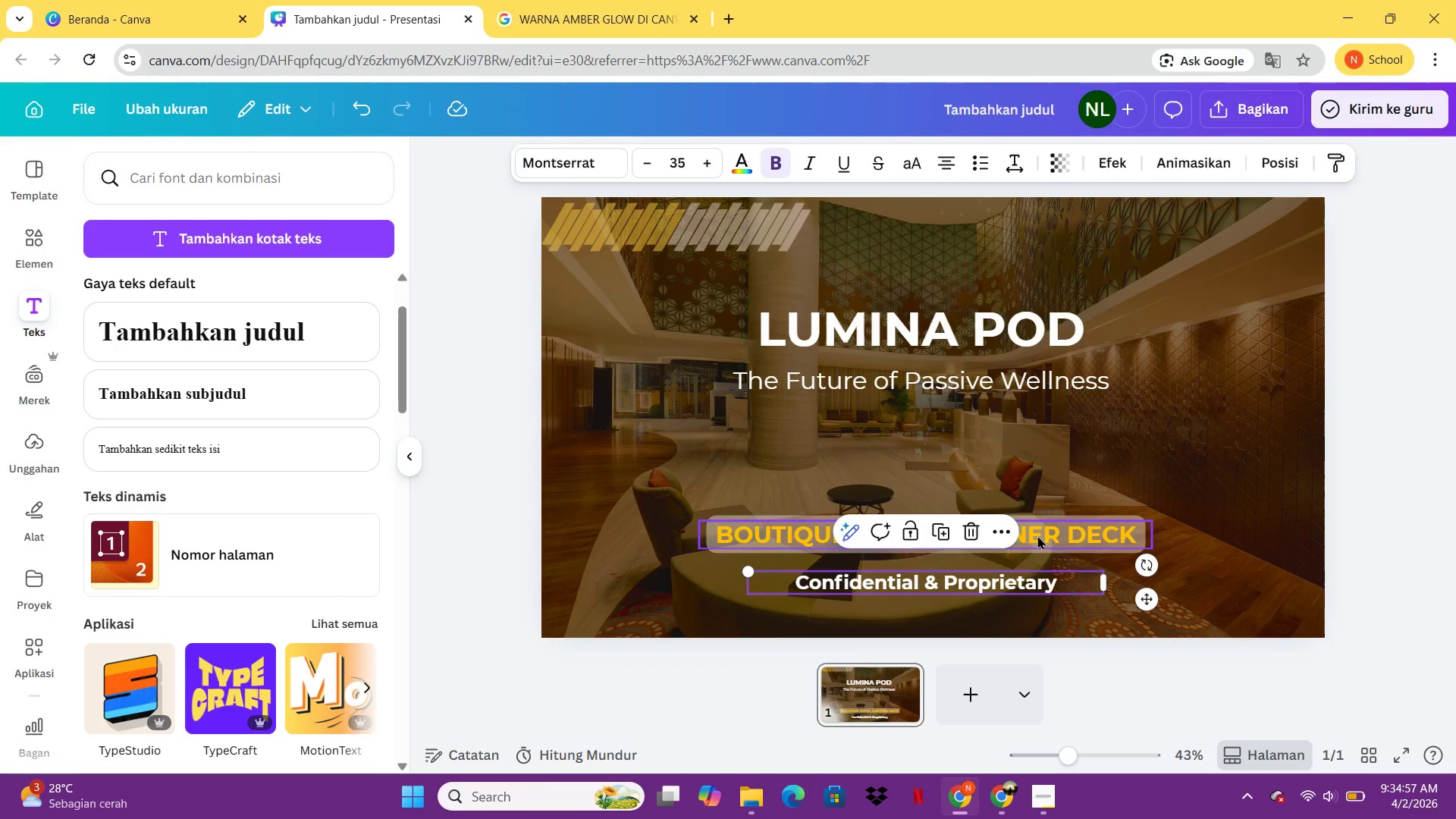 
left_click_drag(start_coordinate=[1037, 534], to_coordinate=[1037, 495])
 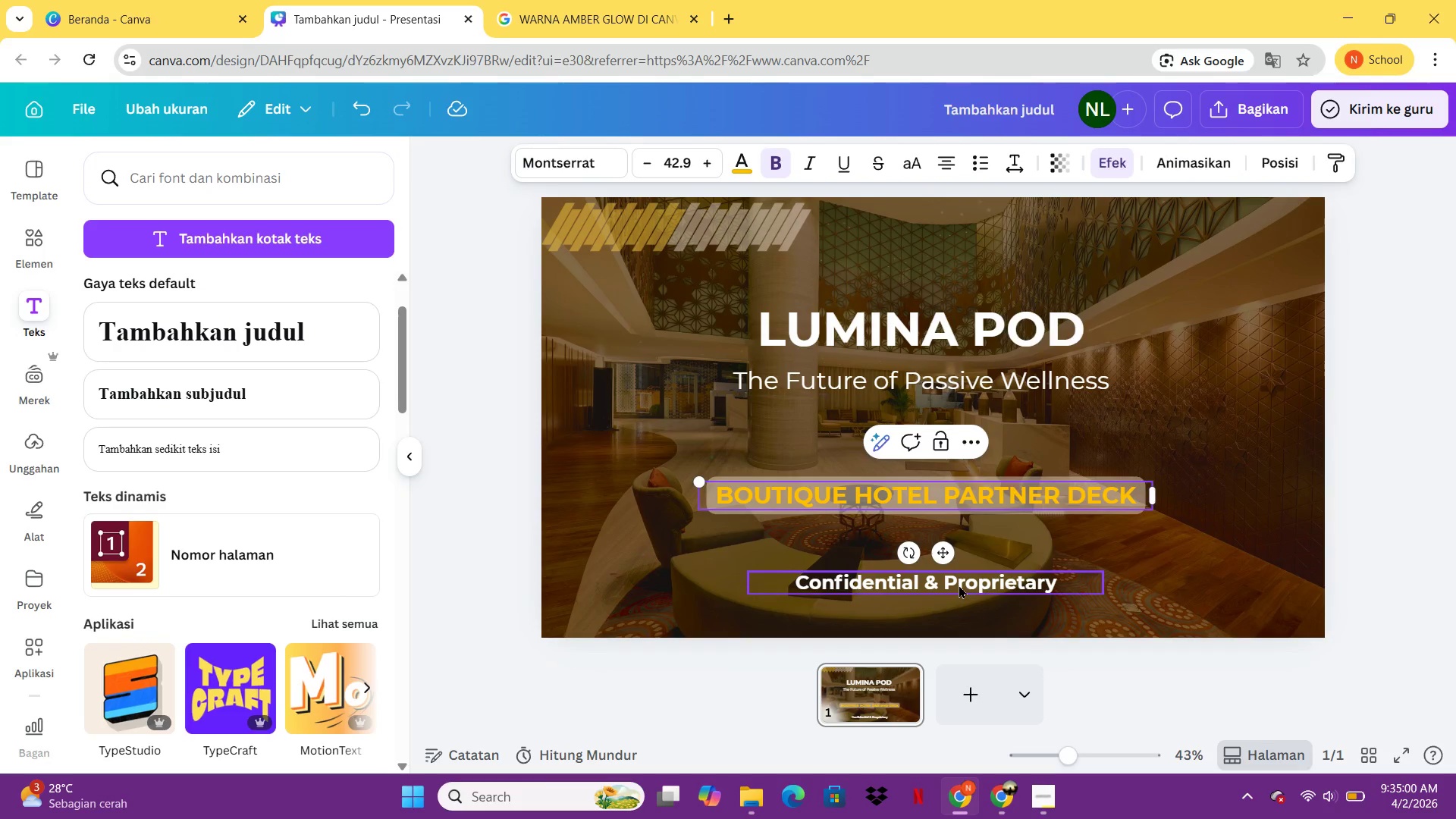 
left_click([1037, 495])
 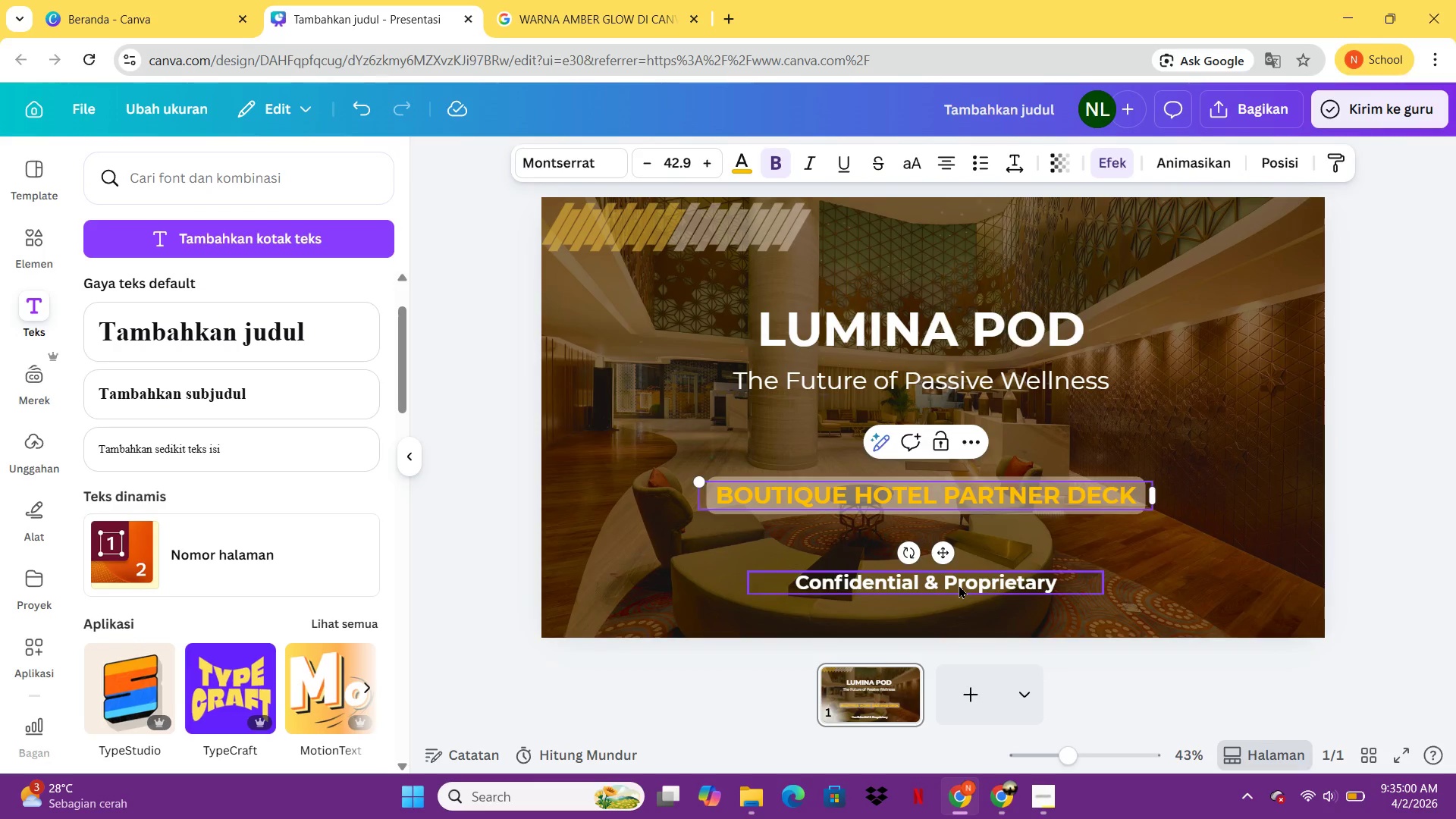 
left_click_drag(start_coordinate=[961, 585], to_coordinate=[968, 541])
 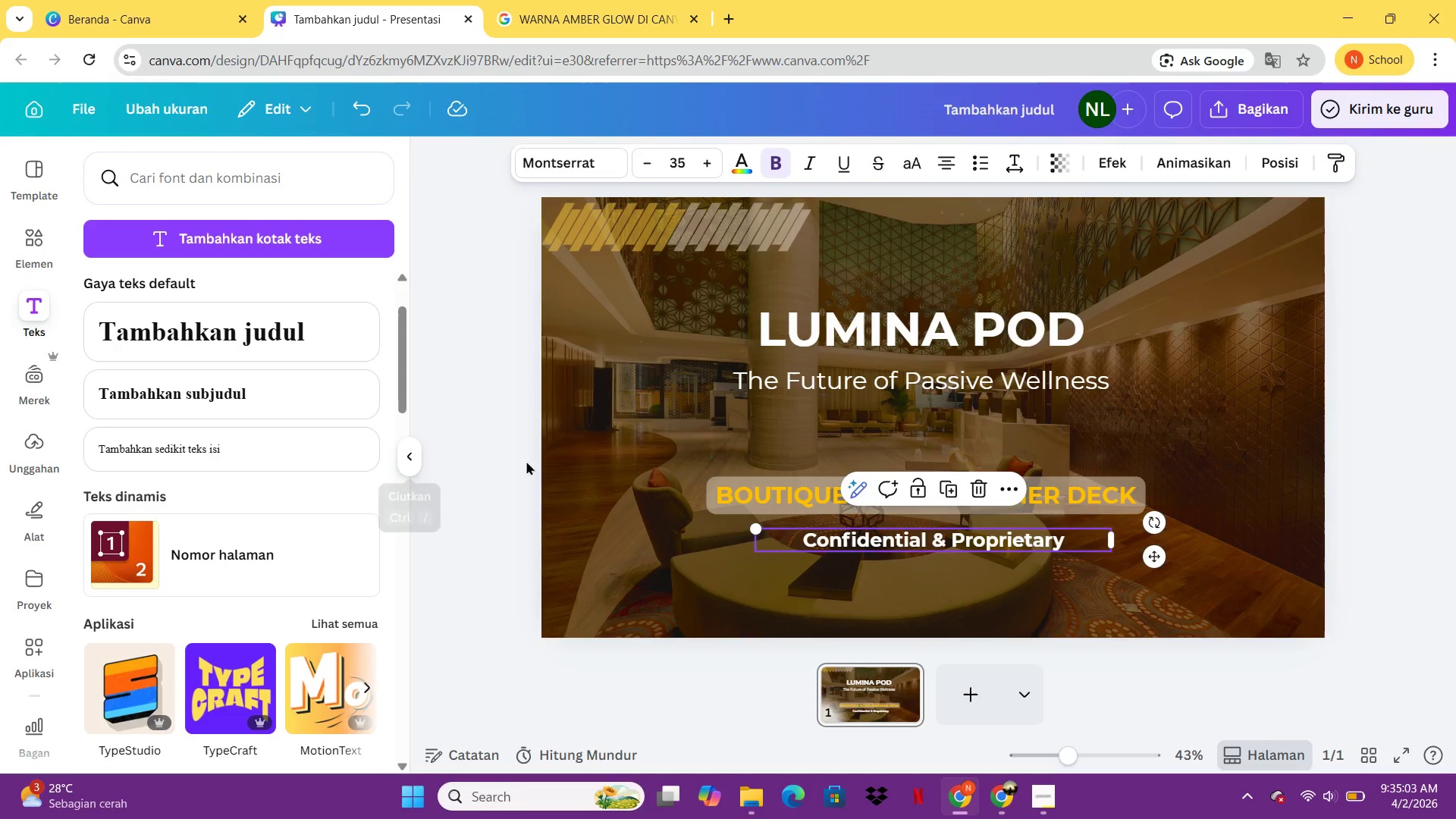 
left_click([541, 457])
 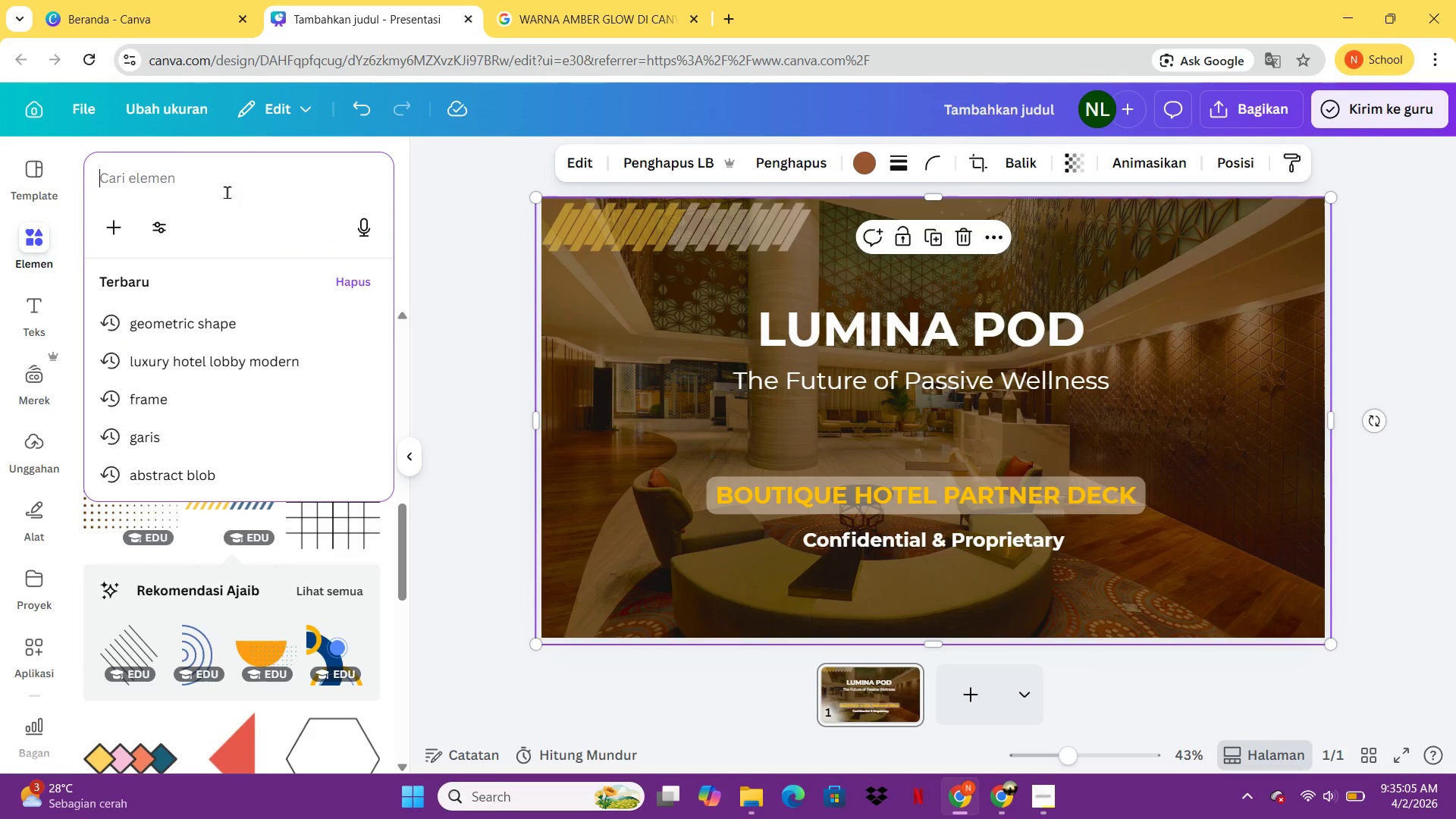 
left_click([178, 443])
 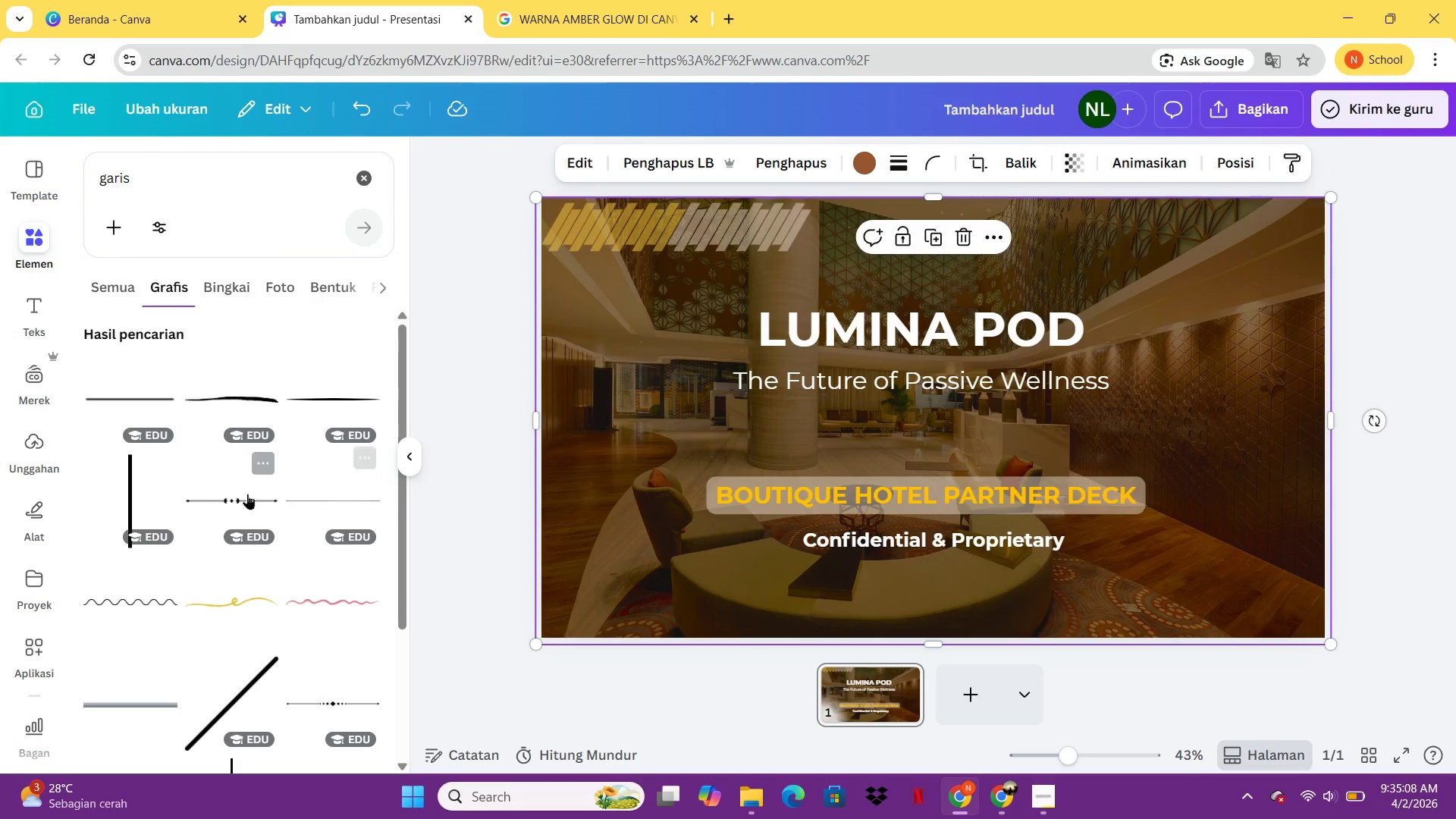 
double_click([247, 494])
 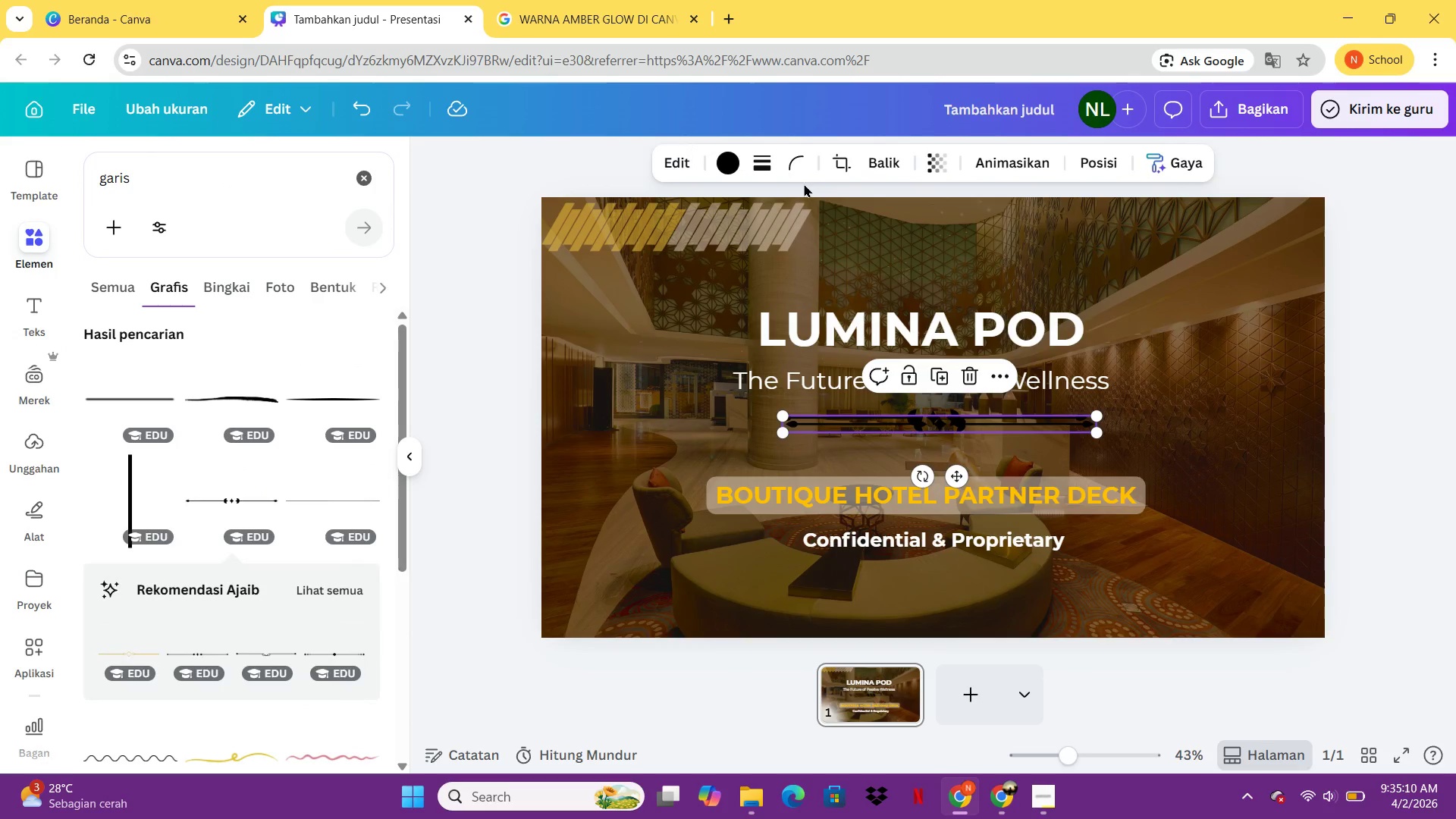 
left_click([739, 155])
 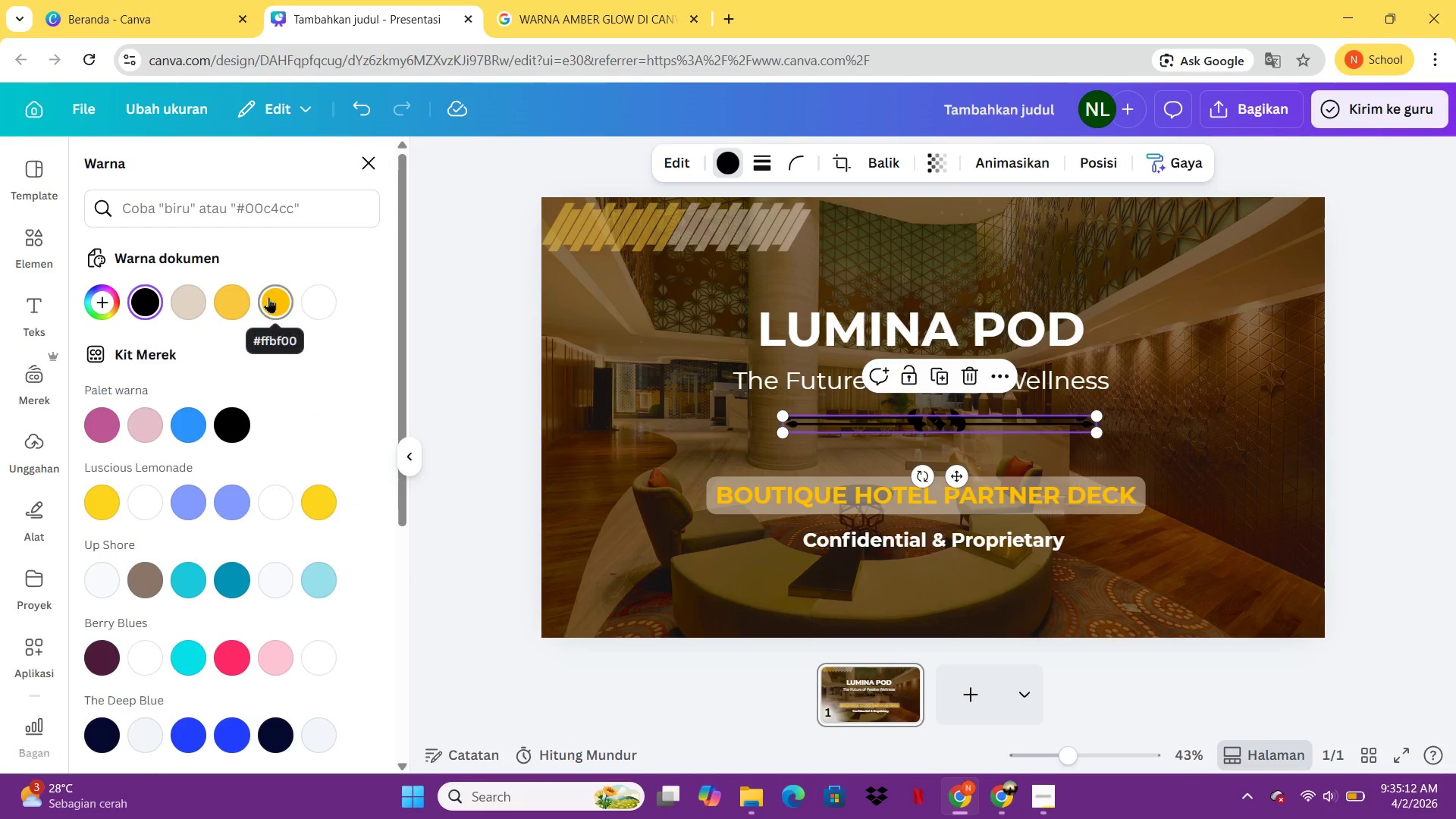 
left_click([268, 297])
 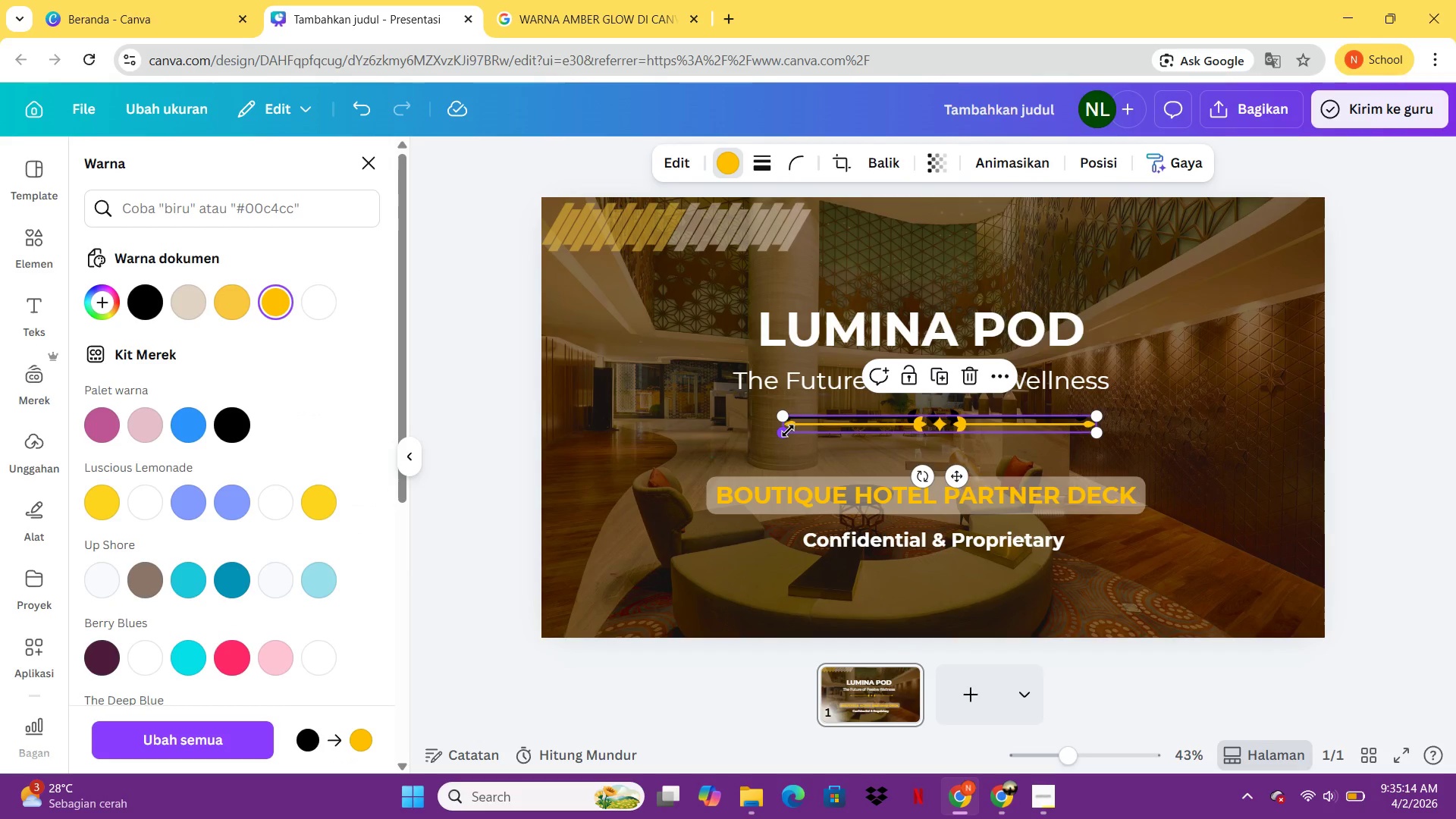 
hold_key(key=ShiftLeft, duration=6.53)
left_click_drag(start_coordinate=[788, 431], to_coordinate=[648, 420])
 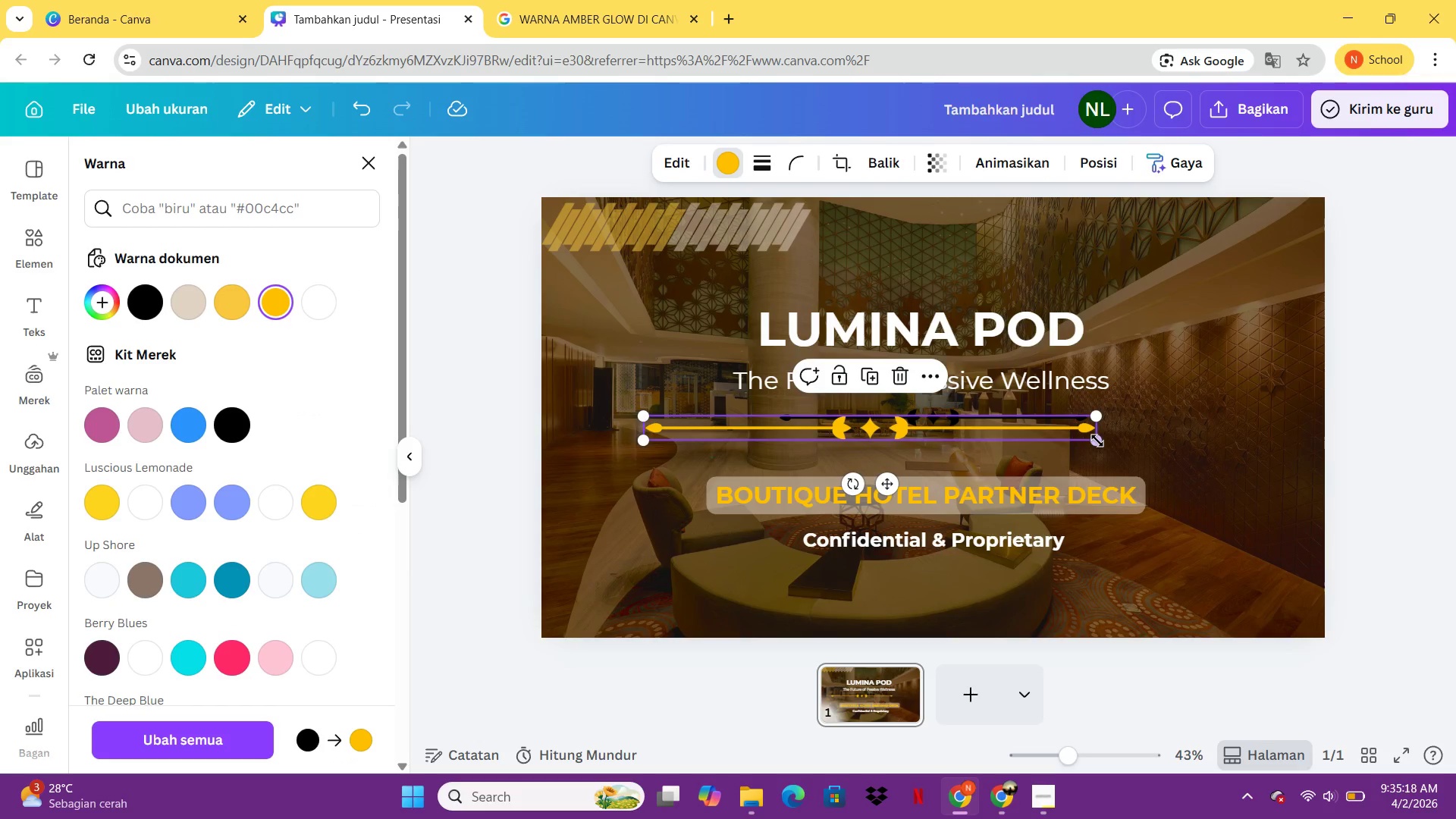 
left_click_drag(start_coordinate=[1097, 441], to_coordinate=[1188, 456])
 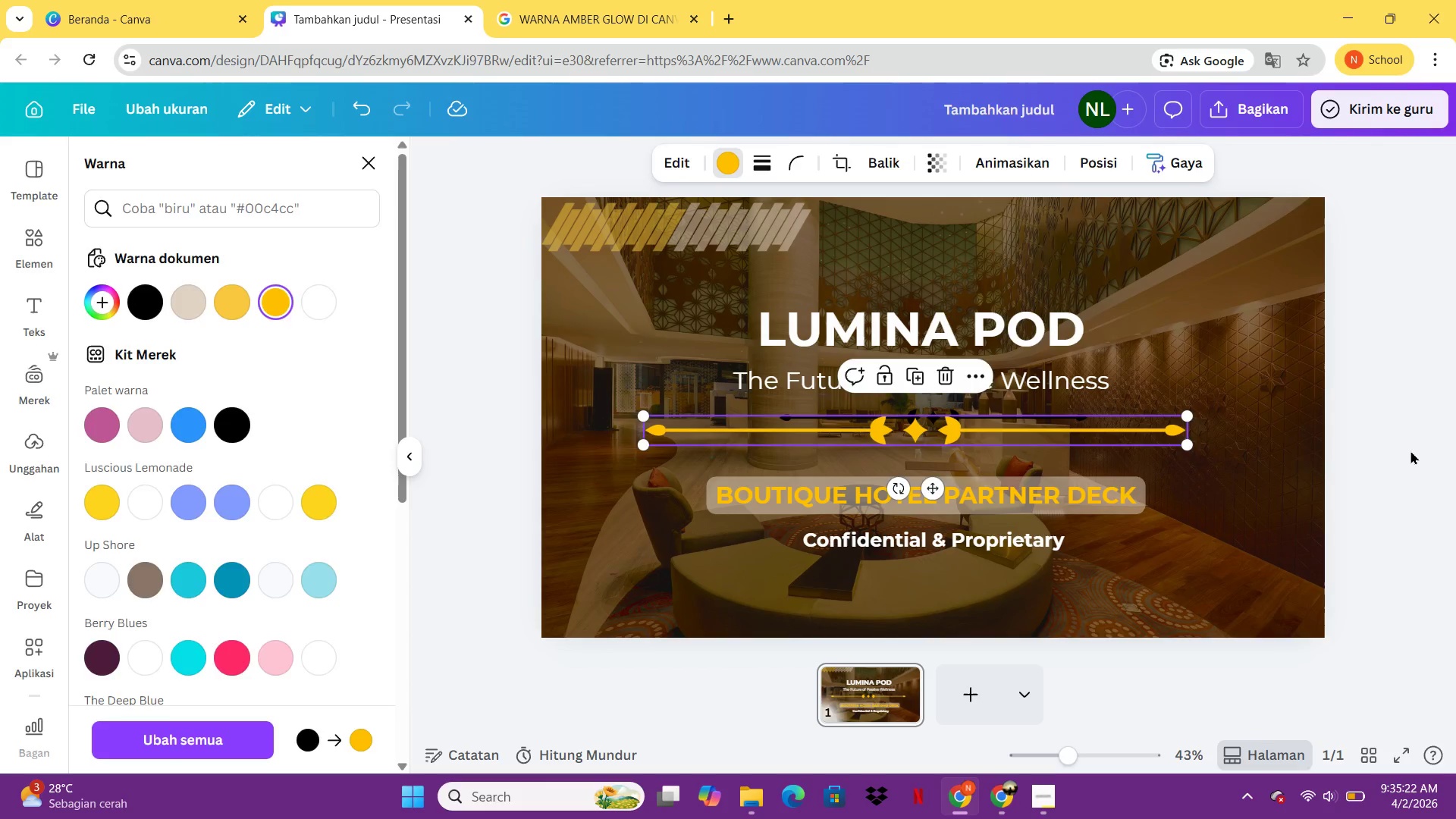 
double_click([1410, 450])
 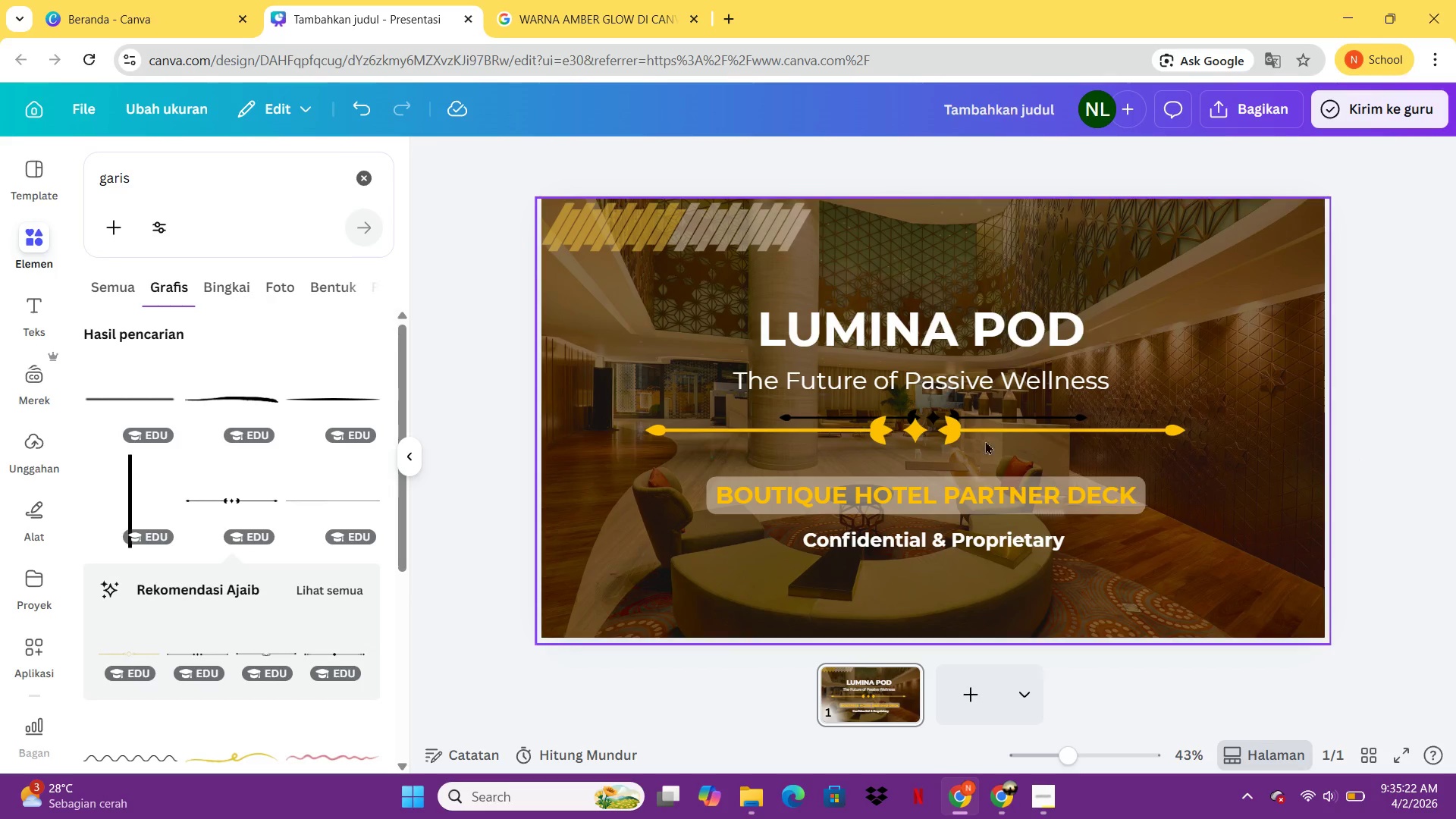 
mouse_move([972, 422])
 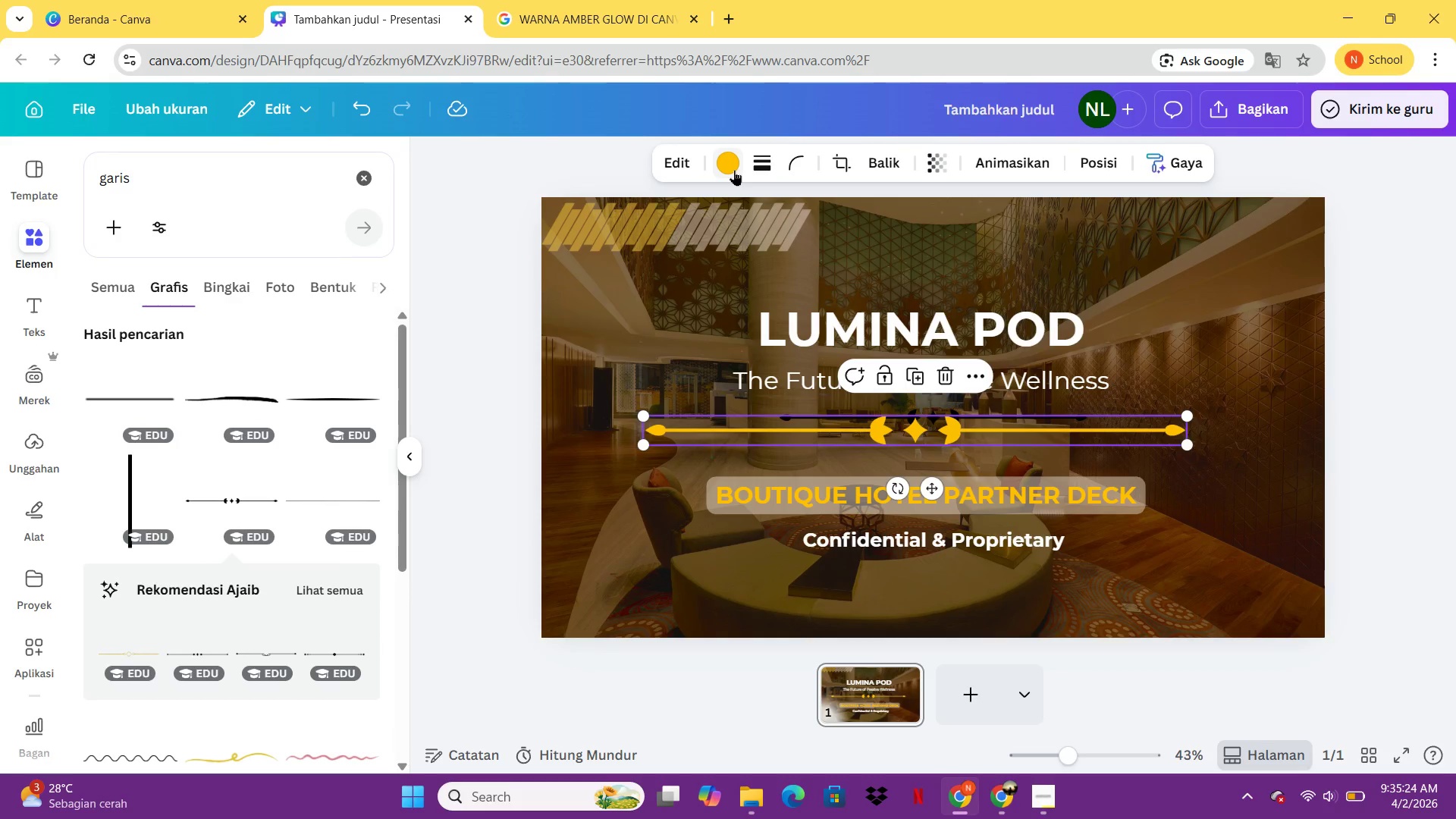 
left_click([734, 170])
 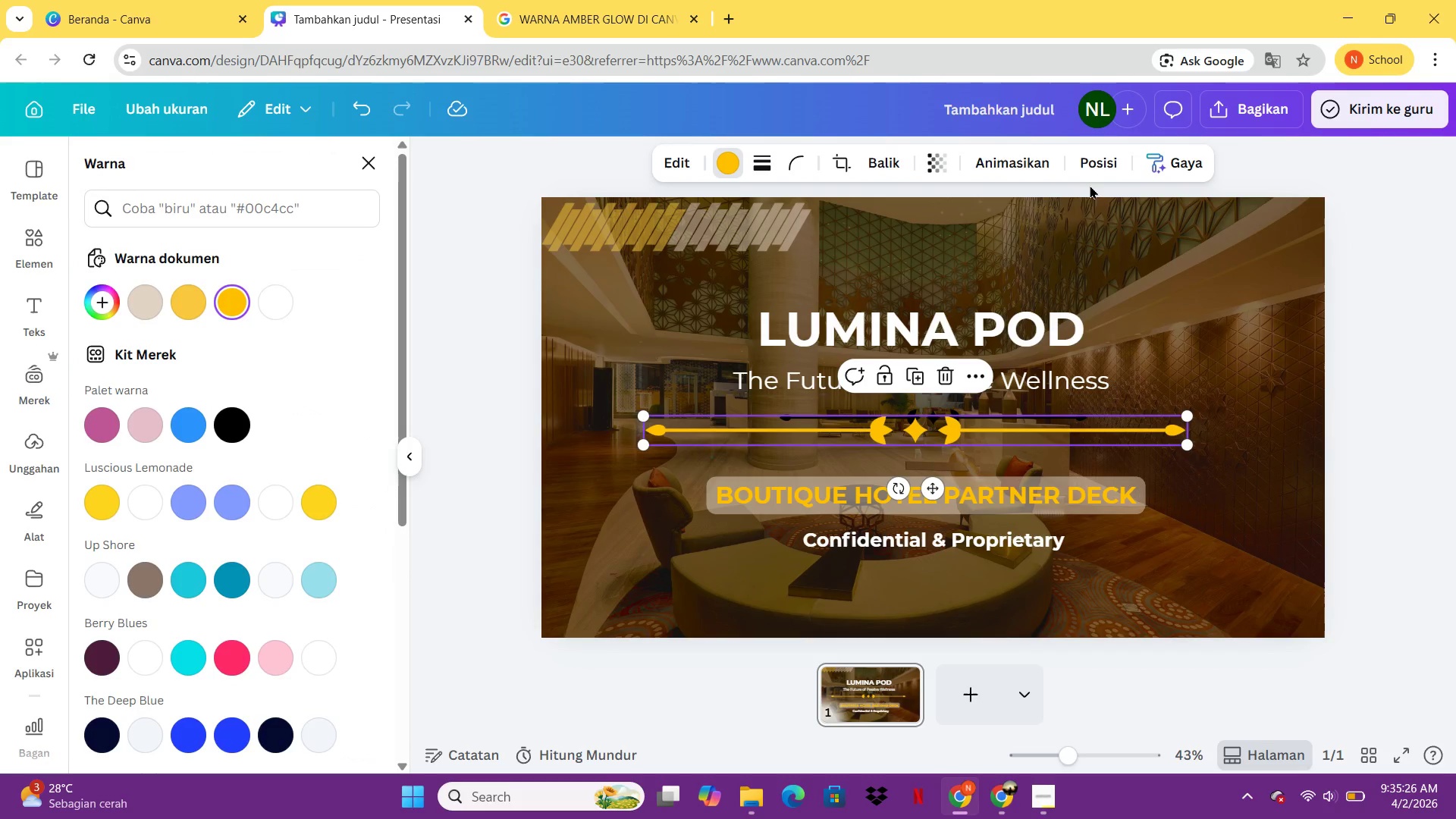 
double_click([948, 167])
 